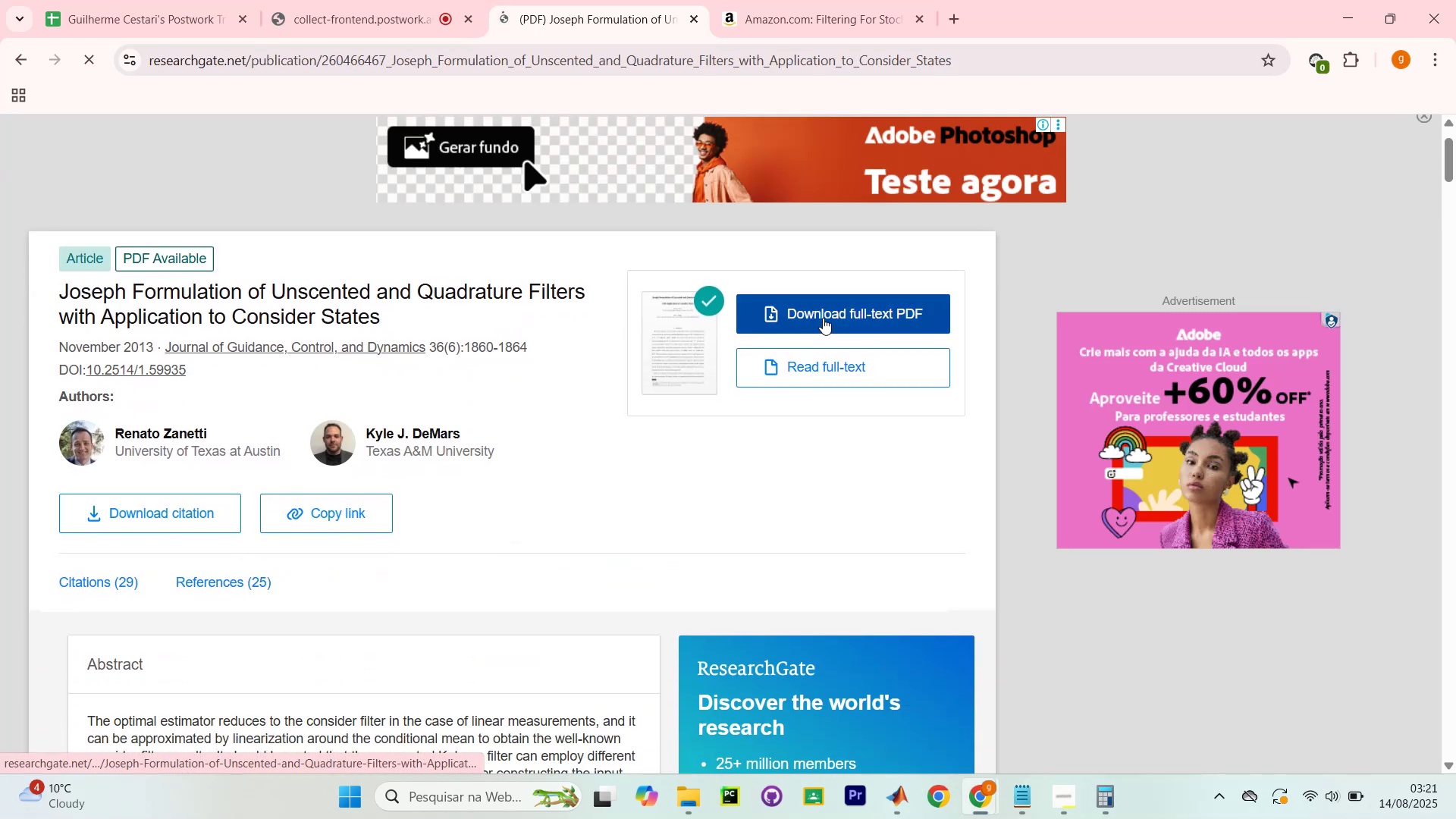 
left_click([823, 318])
 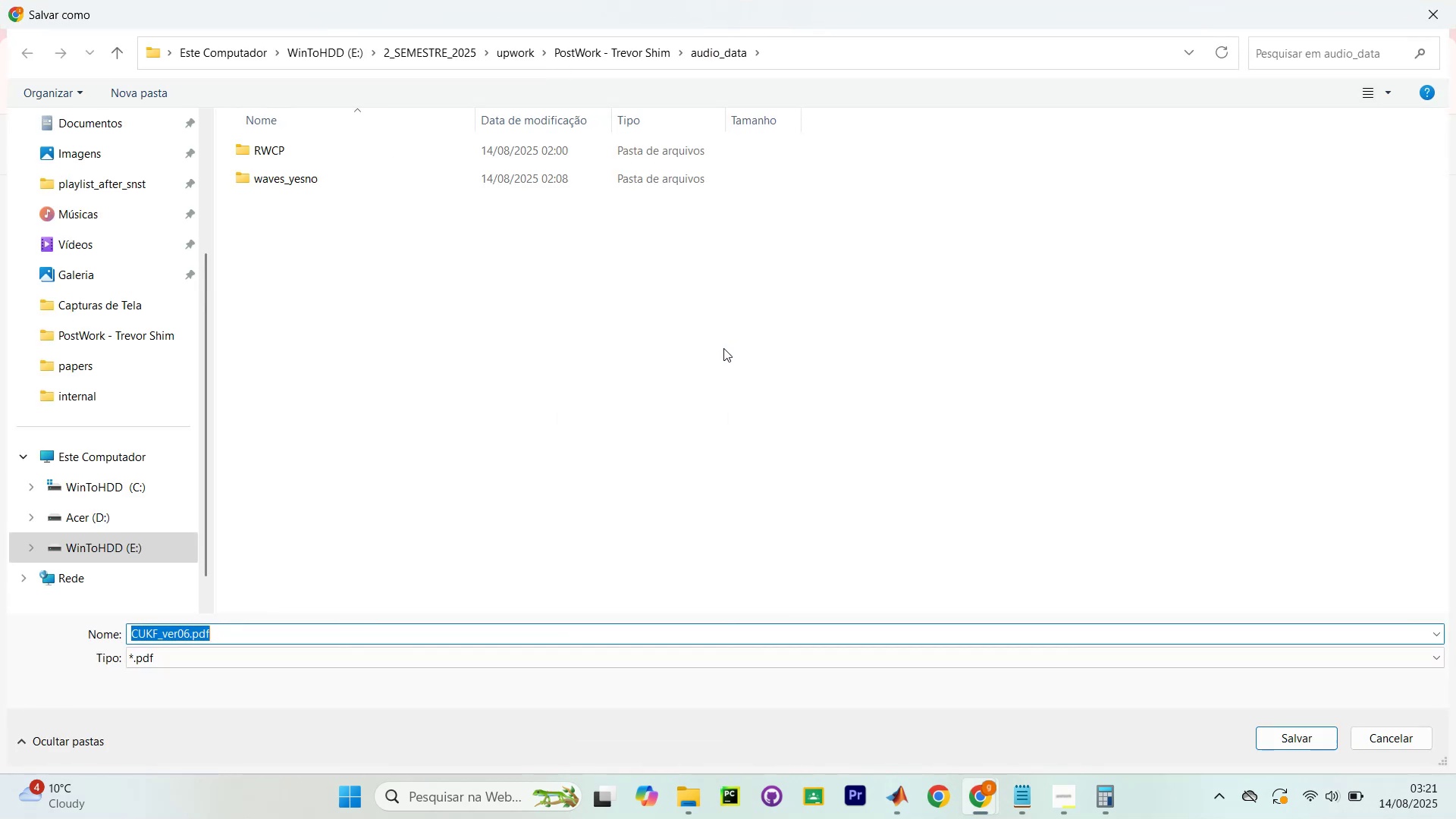 
wait(14.55)
 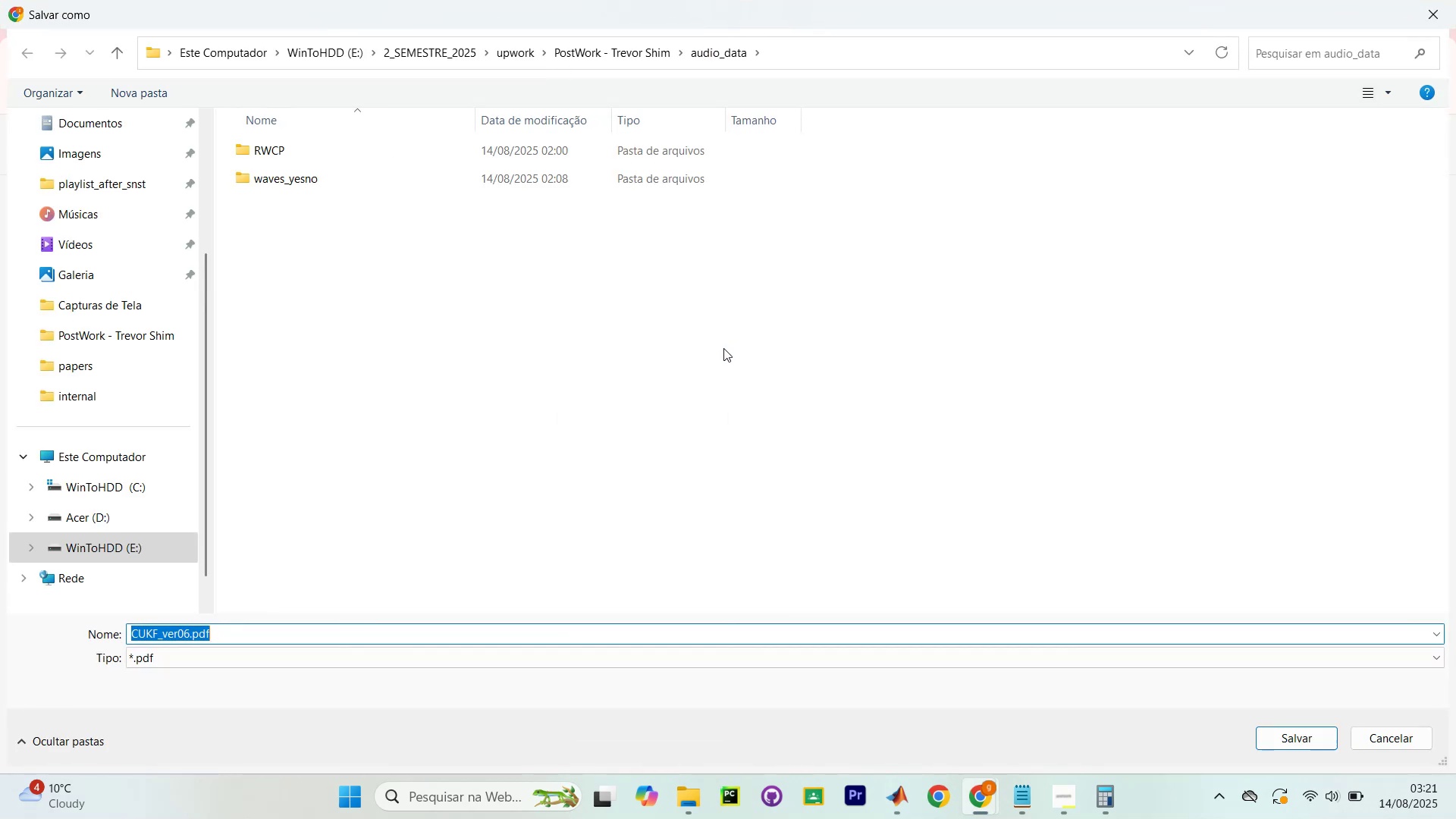 
double_click([287, 236])
 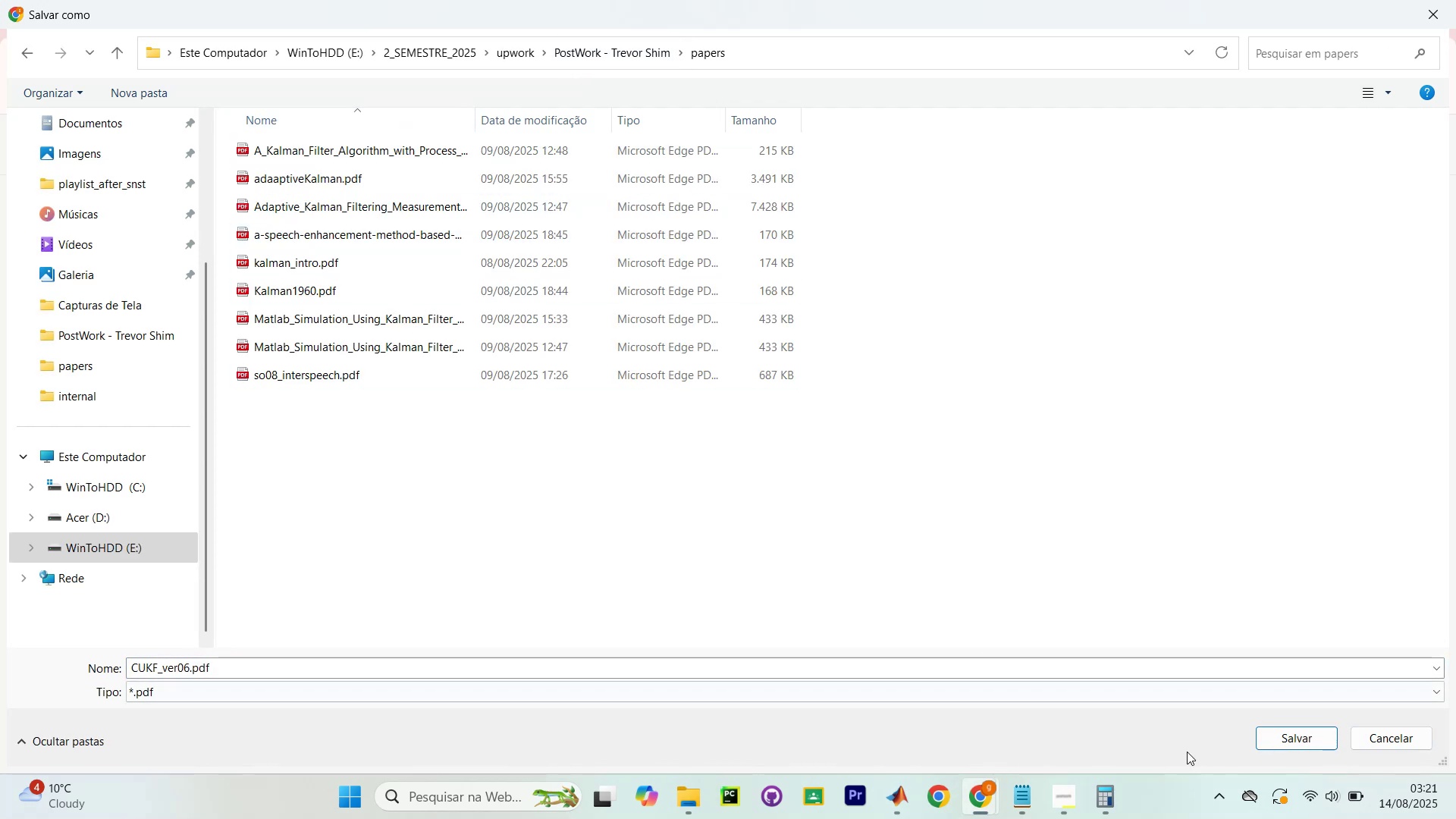 
left_click([1281, 732])
 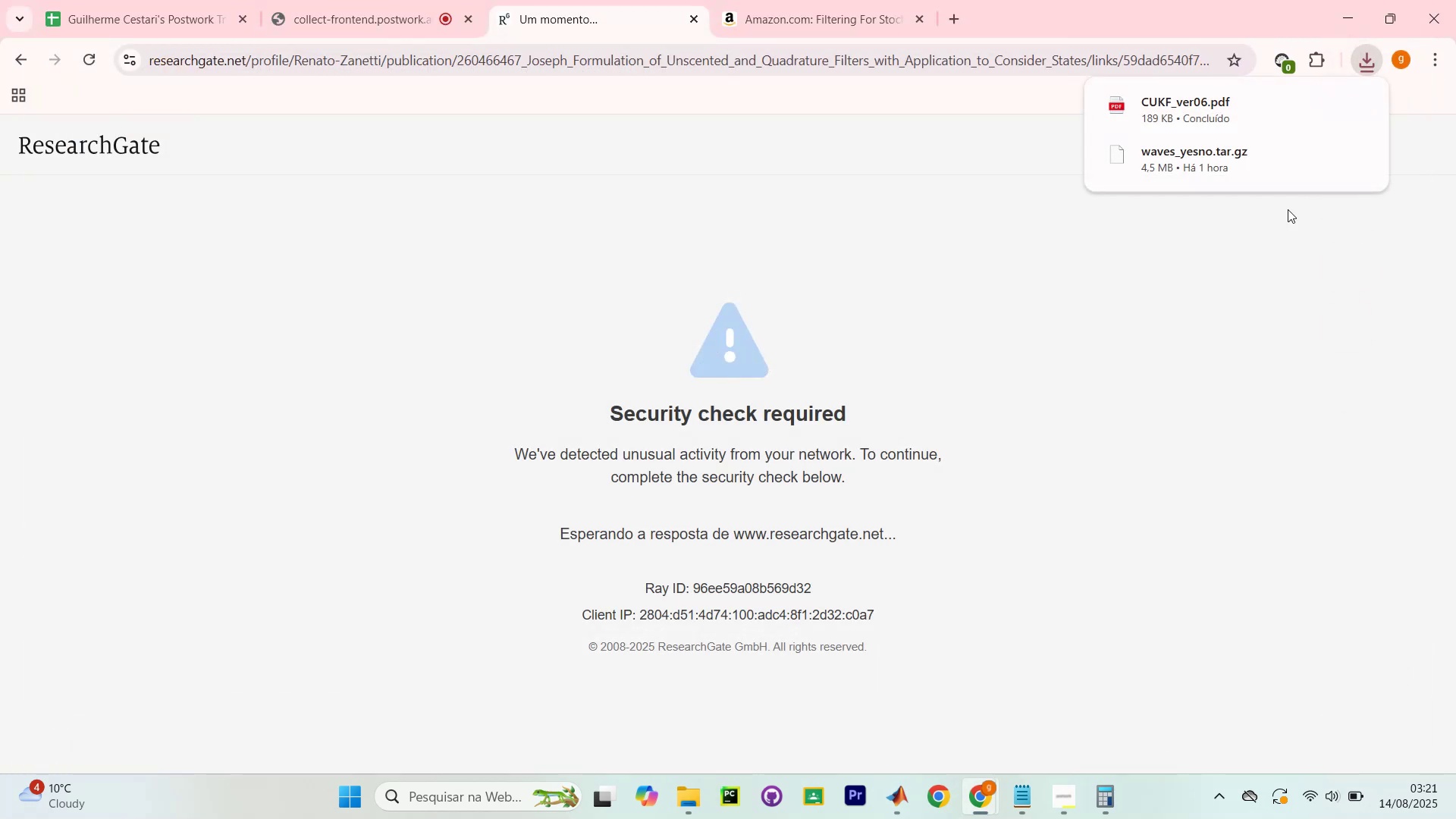 
left_click([1228, 111])
 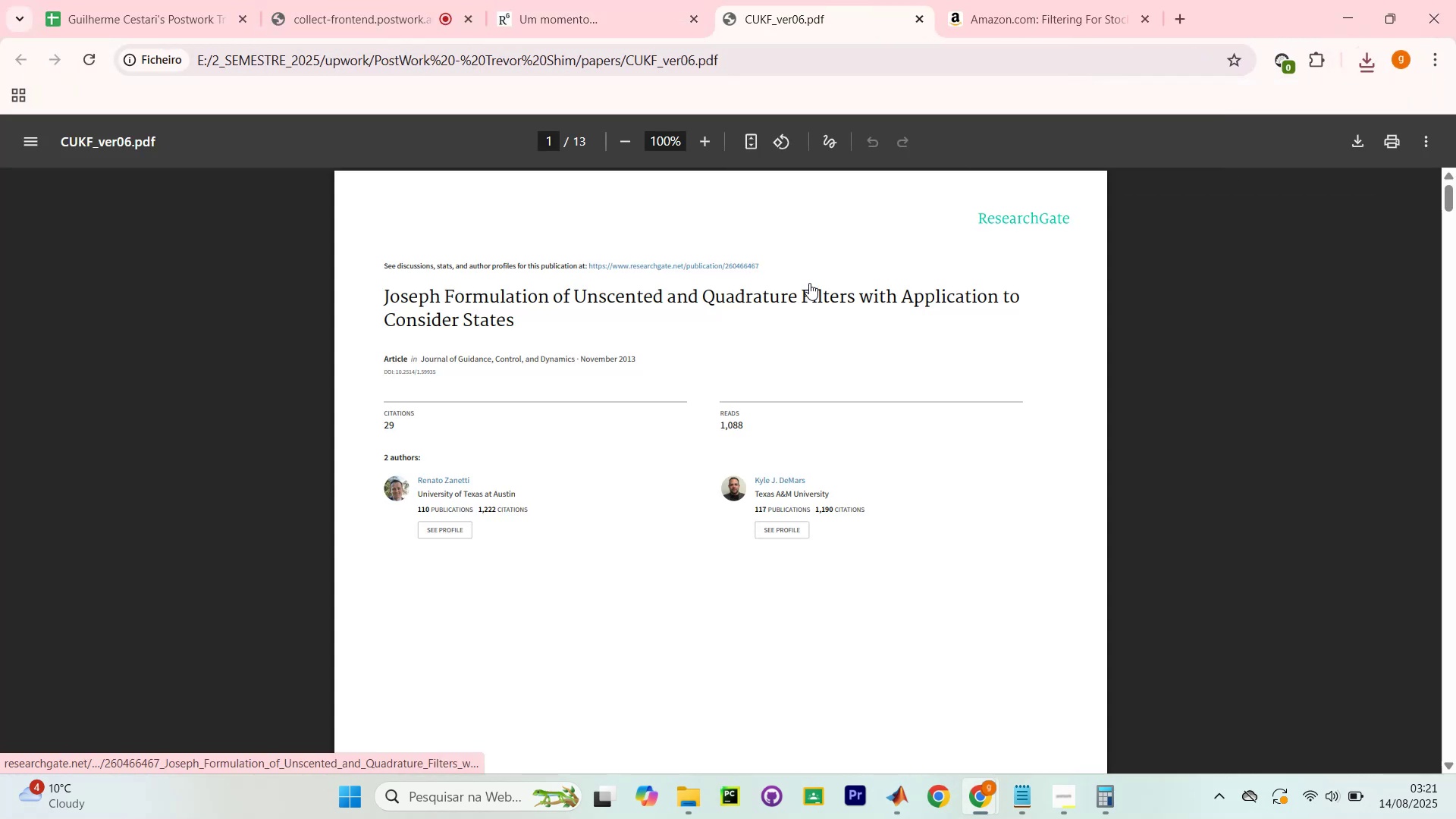 
scroll: coordinate [934, 293], scroll_direction: down, amount: 13.0
 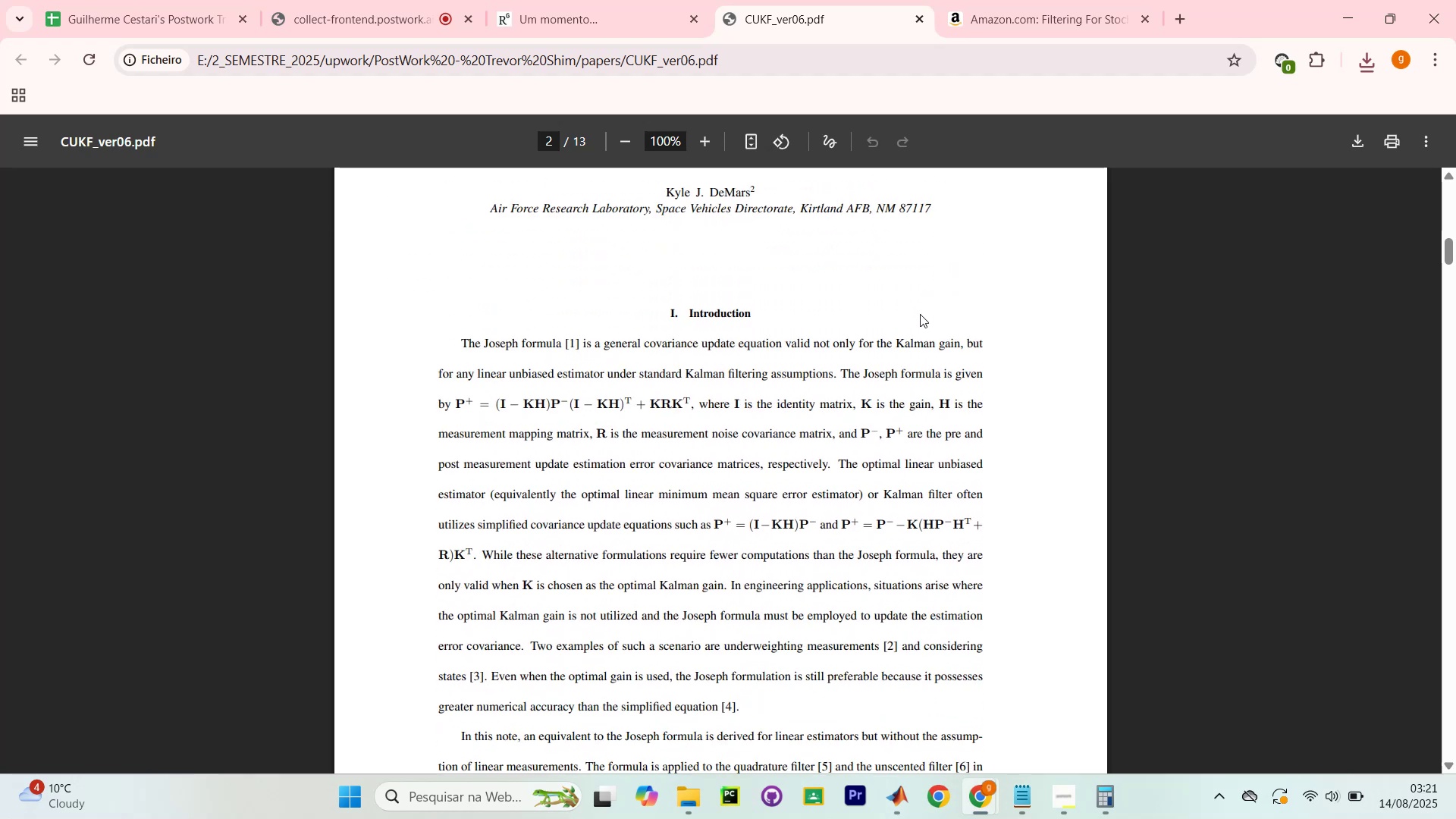 
hold_key(key=ControlLeft, duration=1.05)
scroll: coordinate [914, 325], scroll_direction: none, amount: 0.0
 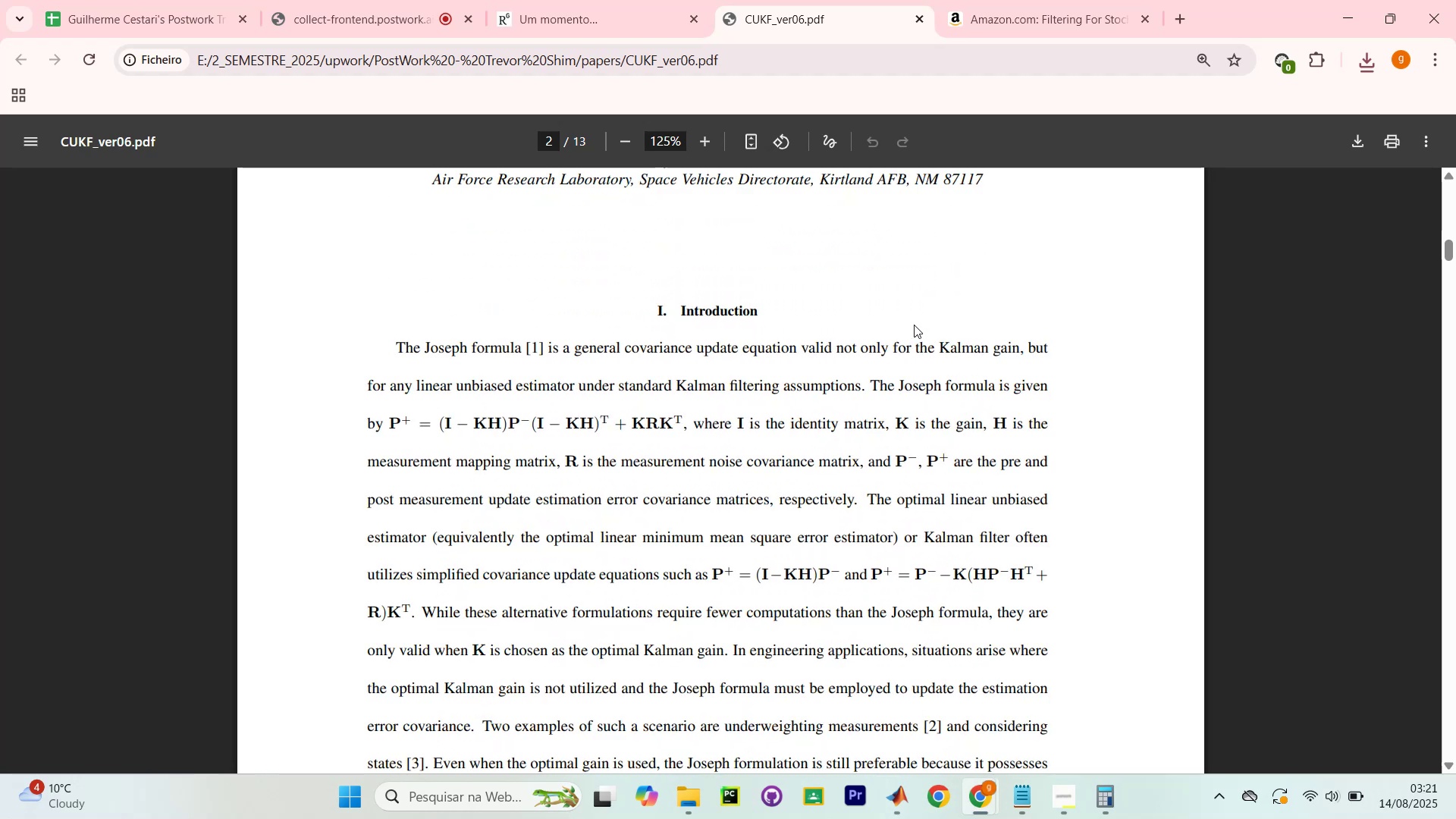 
scroll: coordinate [914, 323], scroll_direction: up, amount: 1.0
 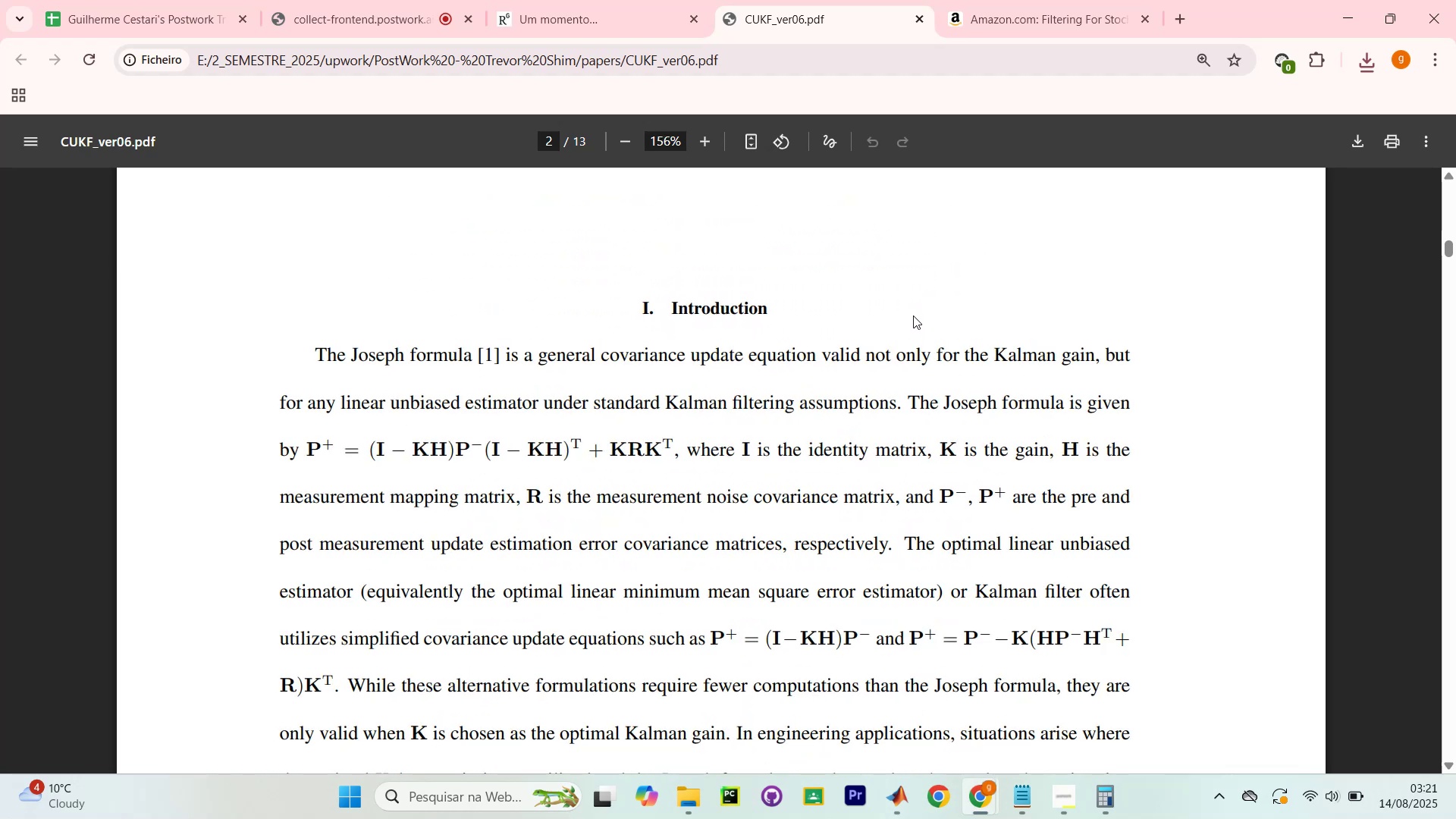 
hold_key(key=ControlLeft, duration=0.65)
scroll: coordinate [910, 315], scroll_direction: up, amount: 1.0
 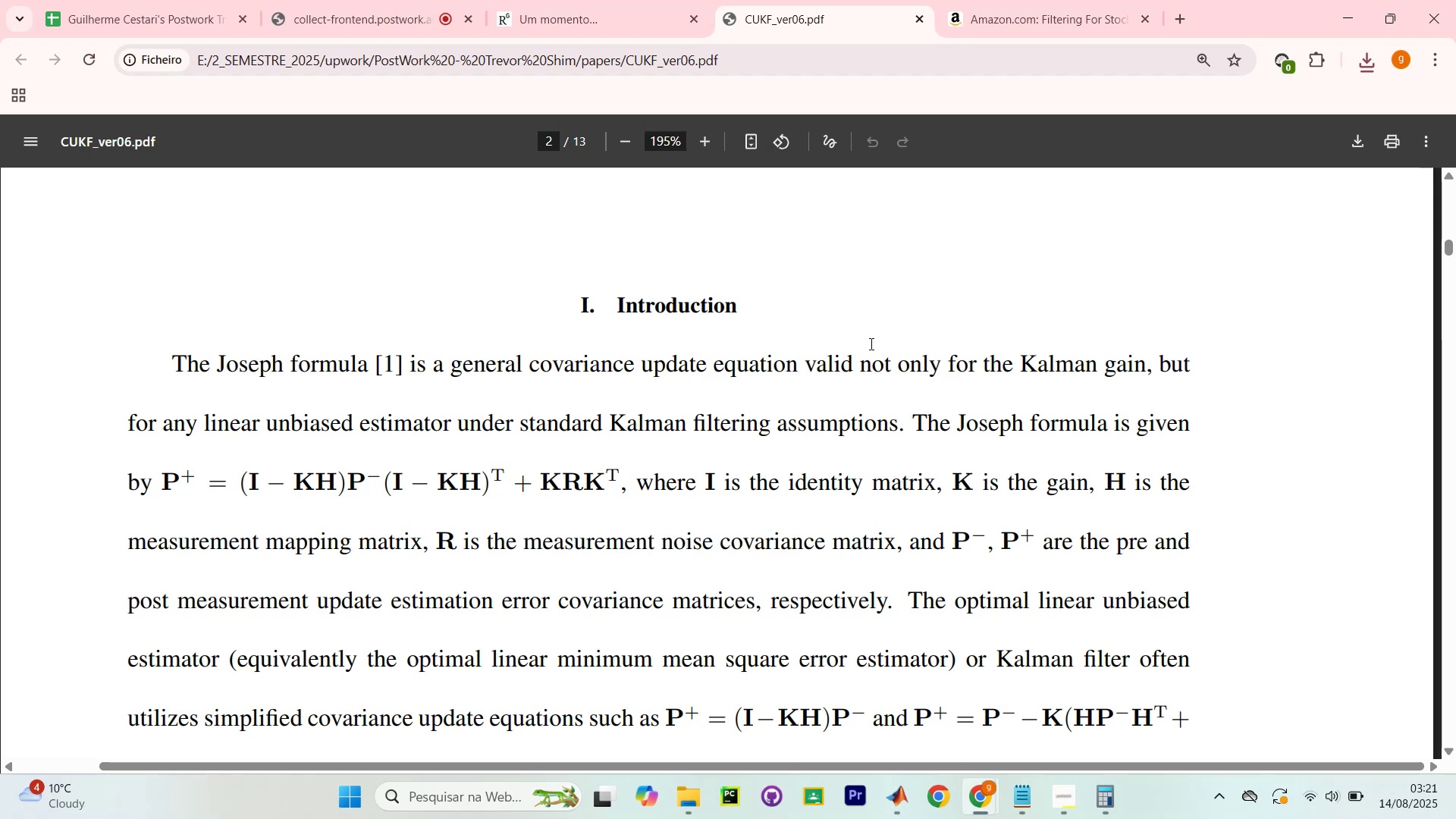 
wait(5.84)
 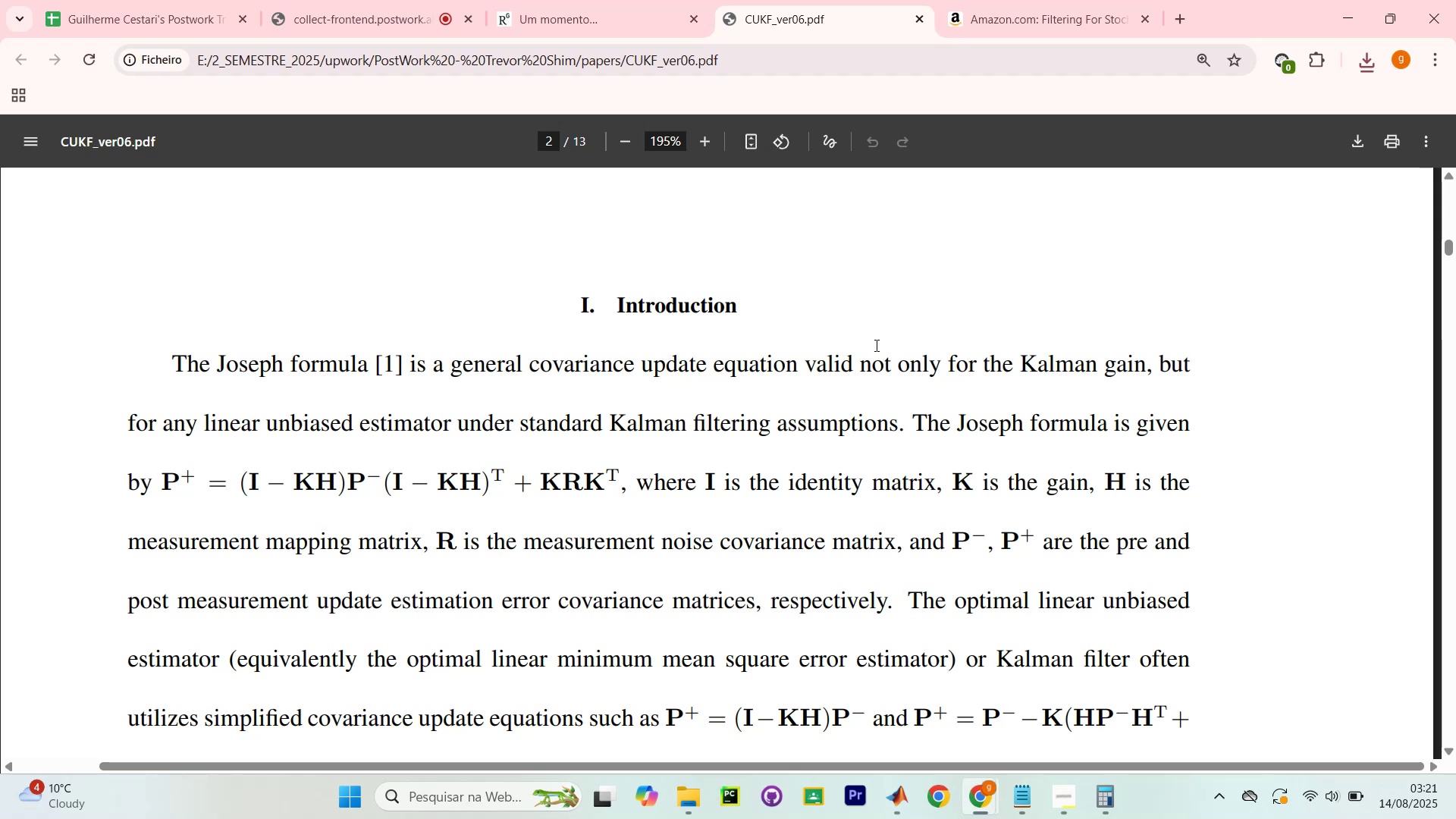 
scroll: coordinate [869, 316], scroll_direction: none, amount: 0.0
 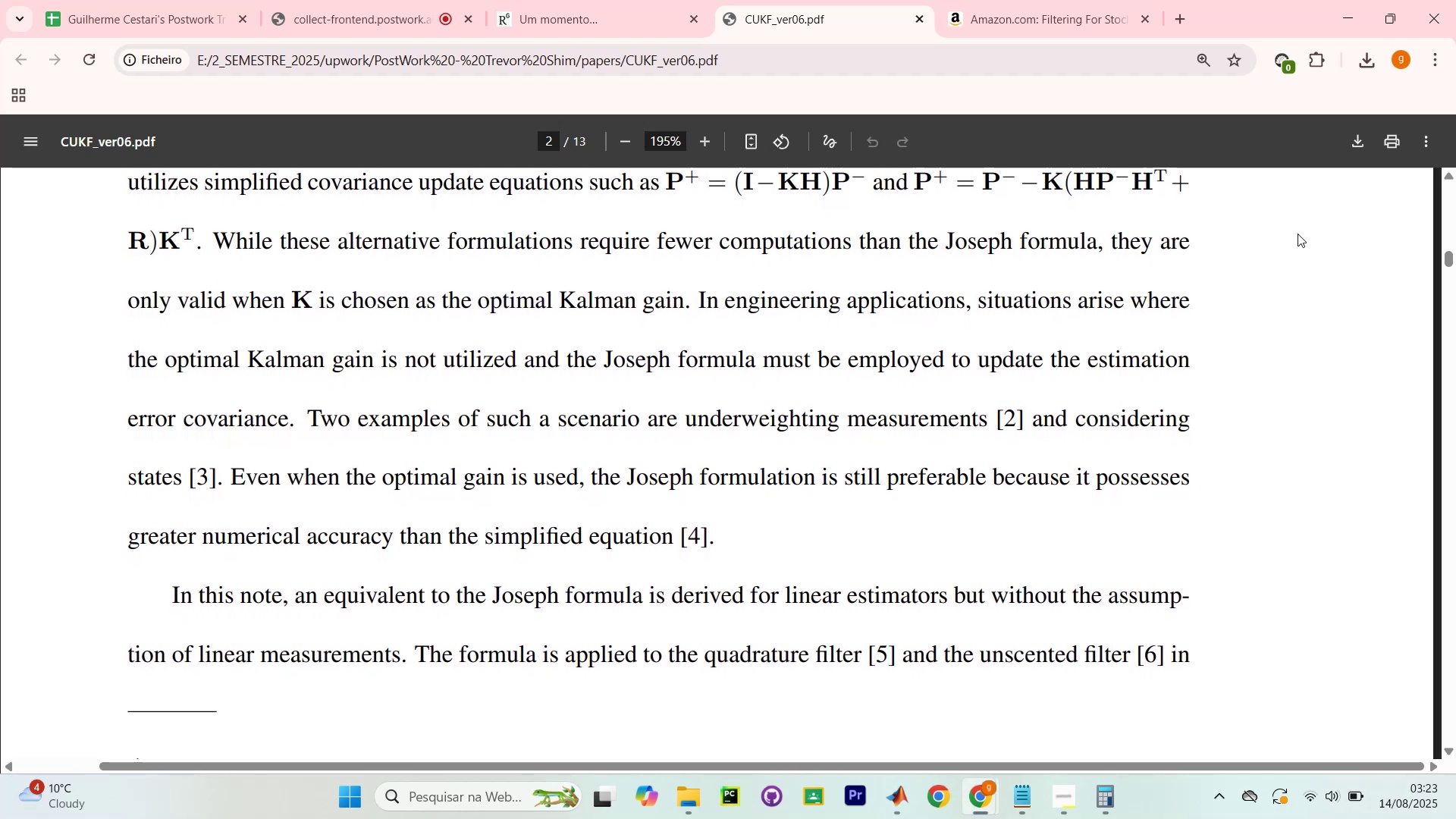 
wait(136.02)
 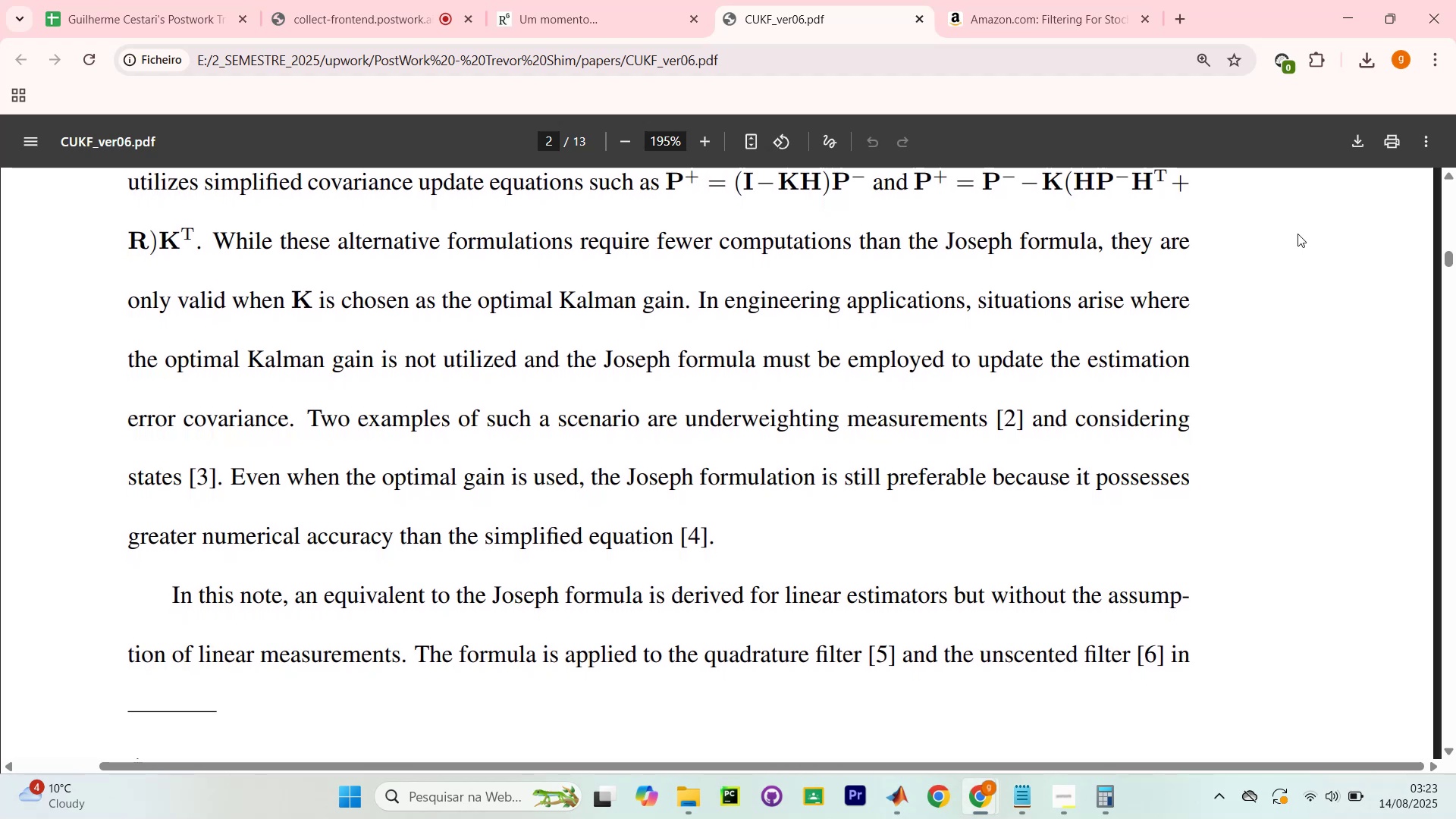 
scroll: coordinate [1297, 253], scroll_direction: none, amount: 0.0
 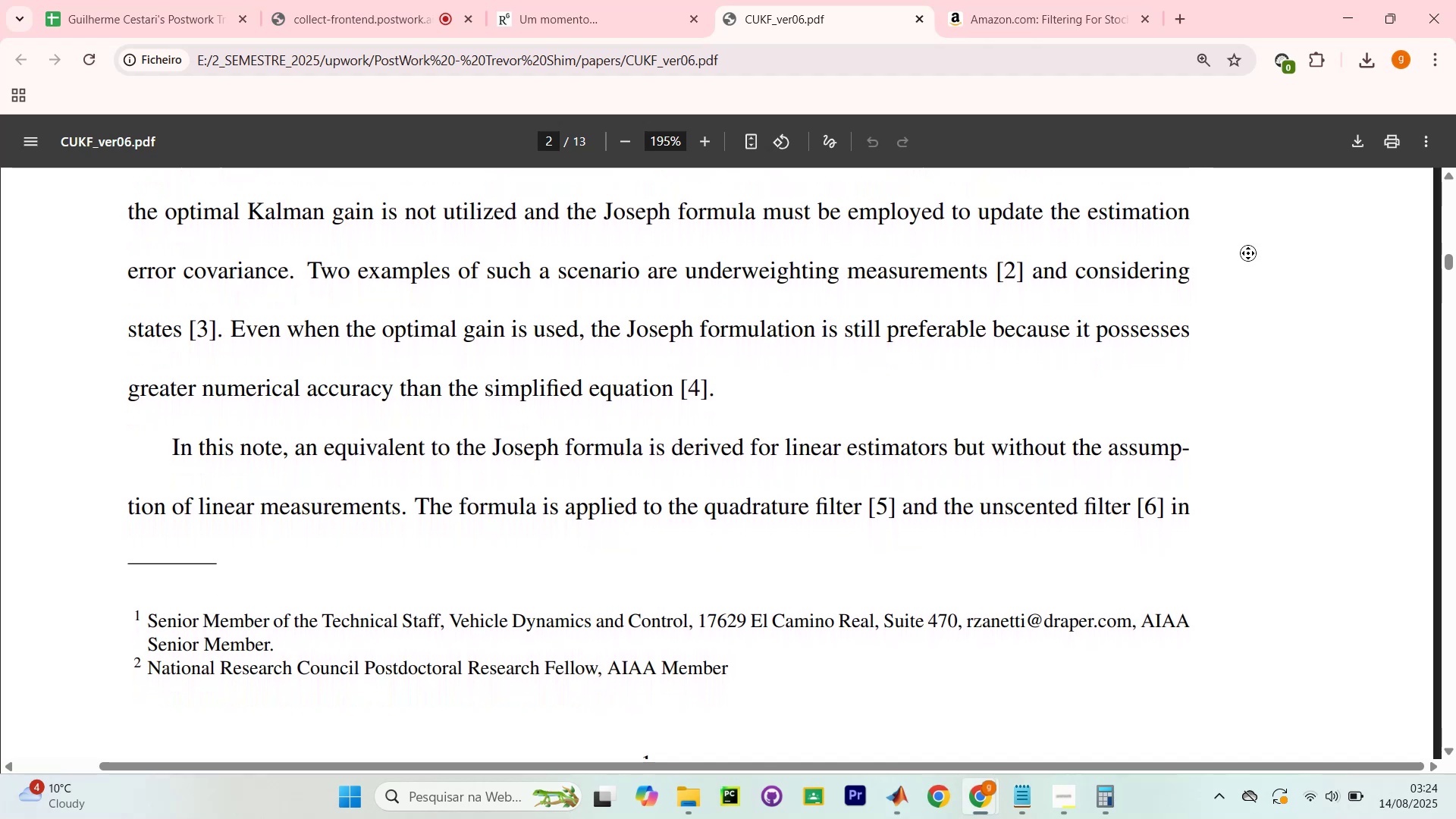 
wait(30.23)
 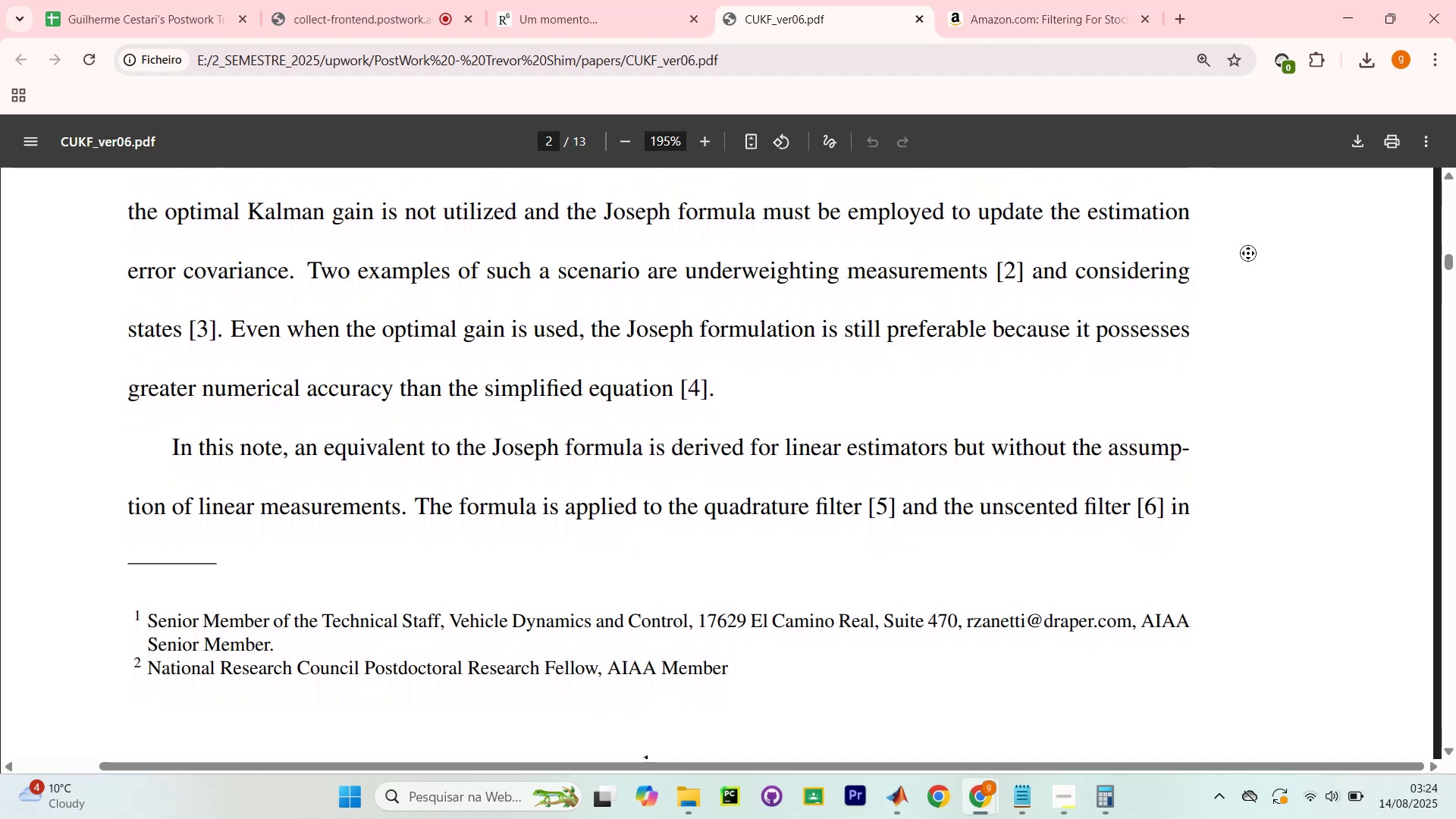 
scroll: coordinate [1255, 284], scroll_direction: down, amount: 2.0
 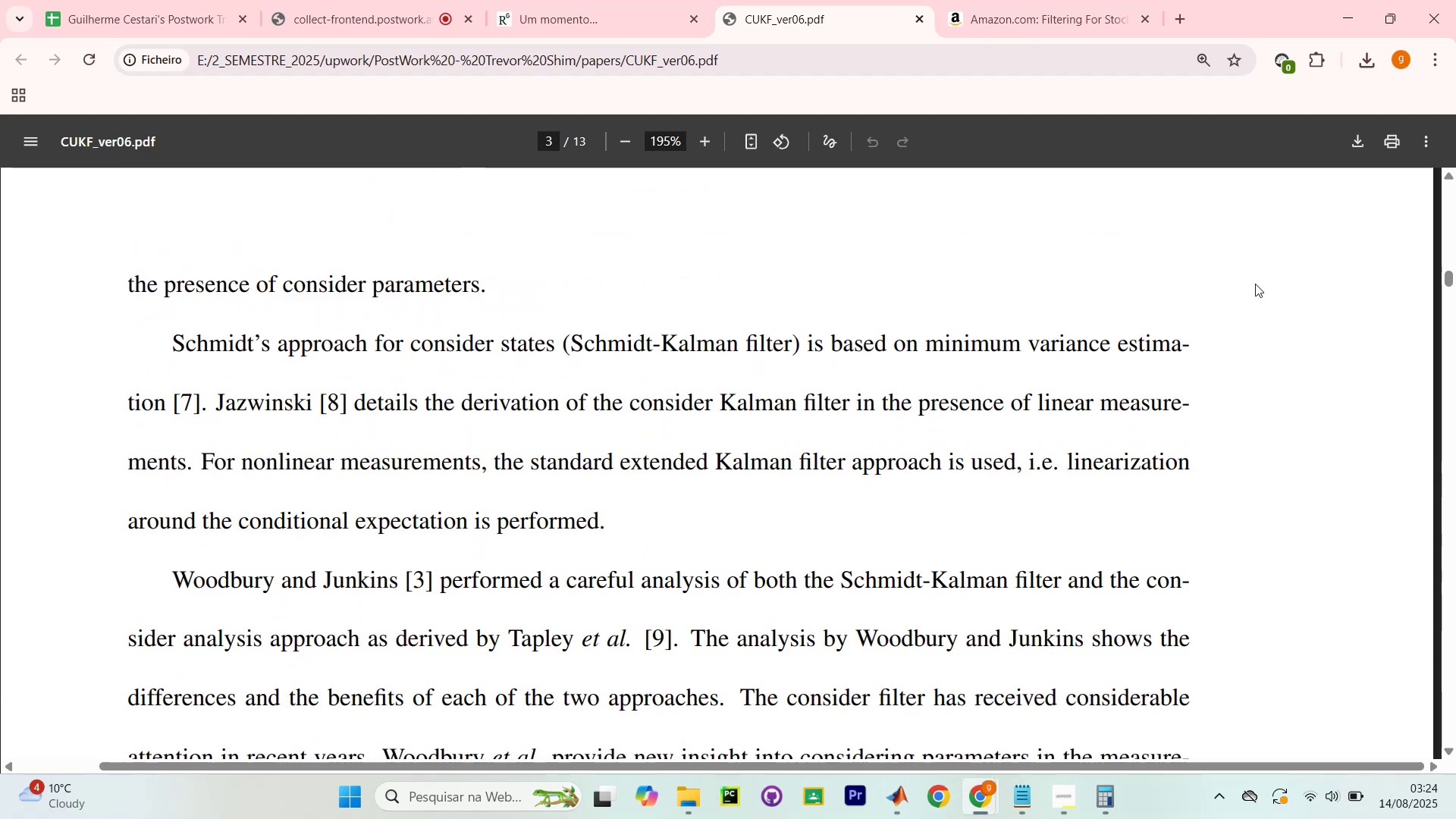 
left_click([1255, 284])
 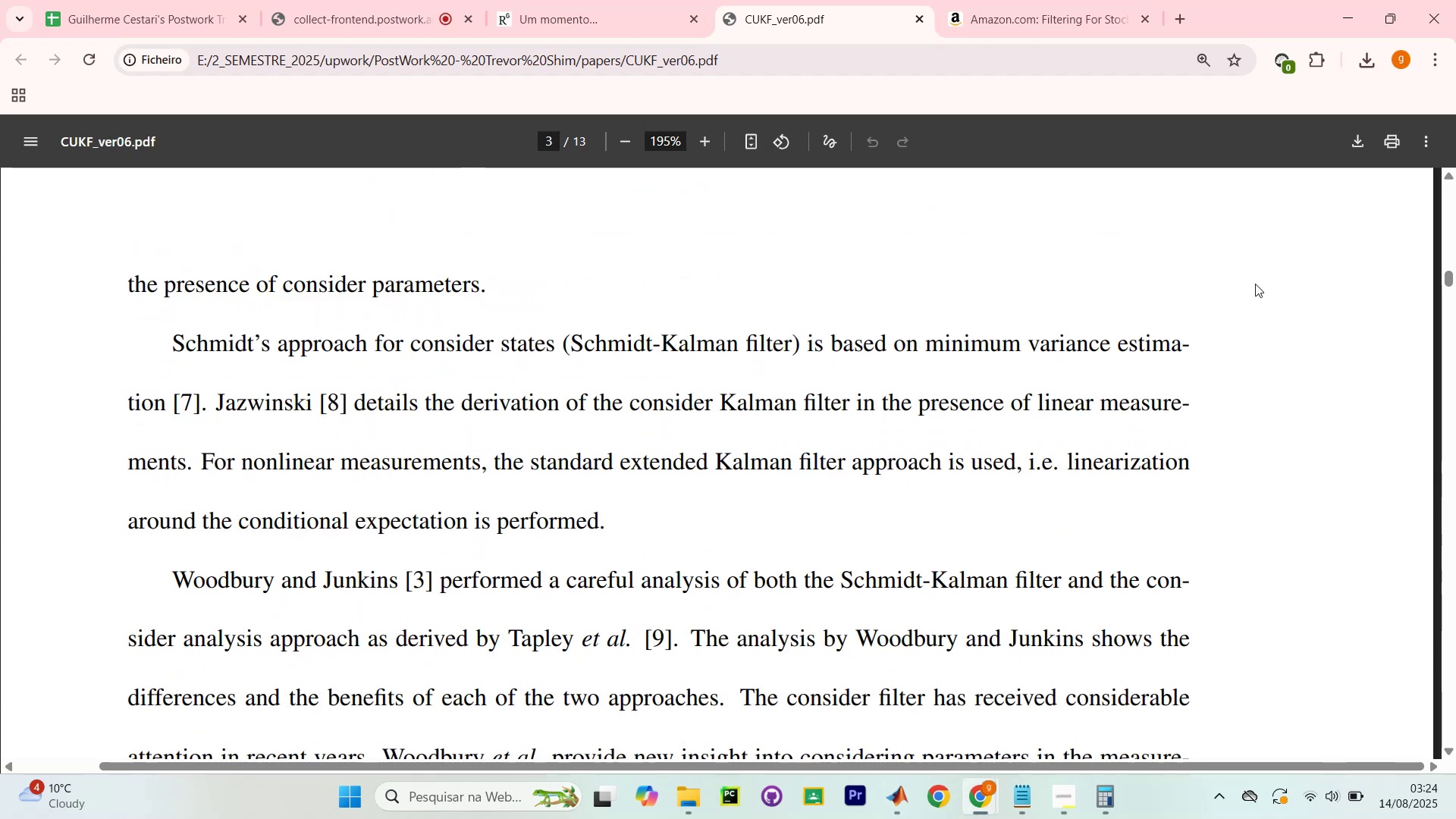 
scroll: coordinate [1255, 284], scroll_direction: down, amount: 14.0
 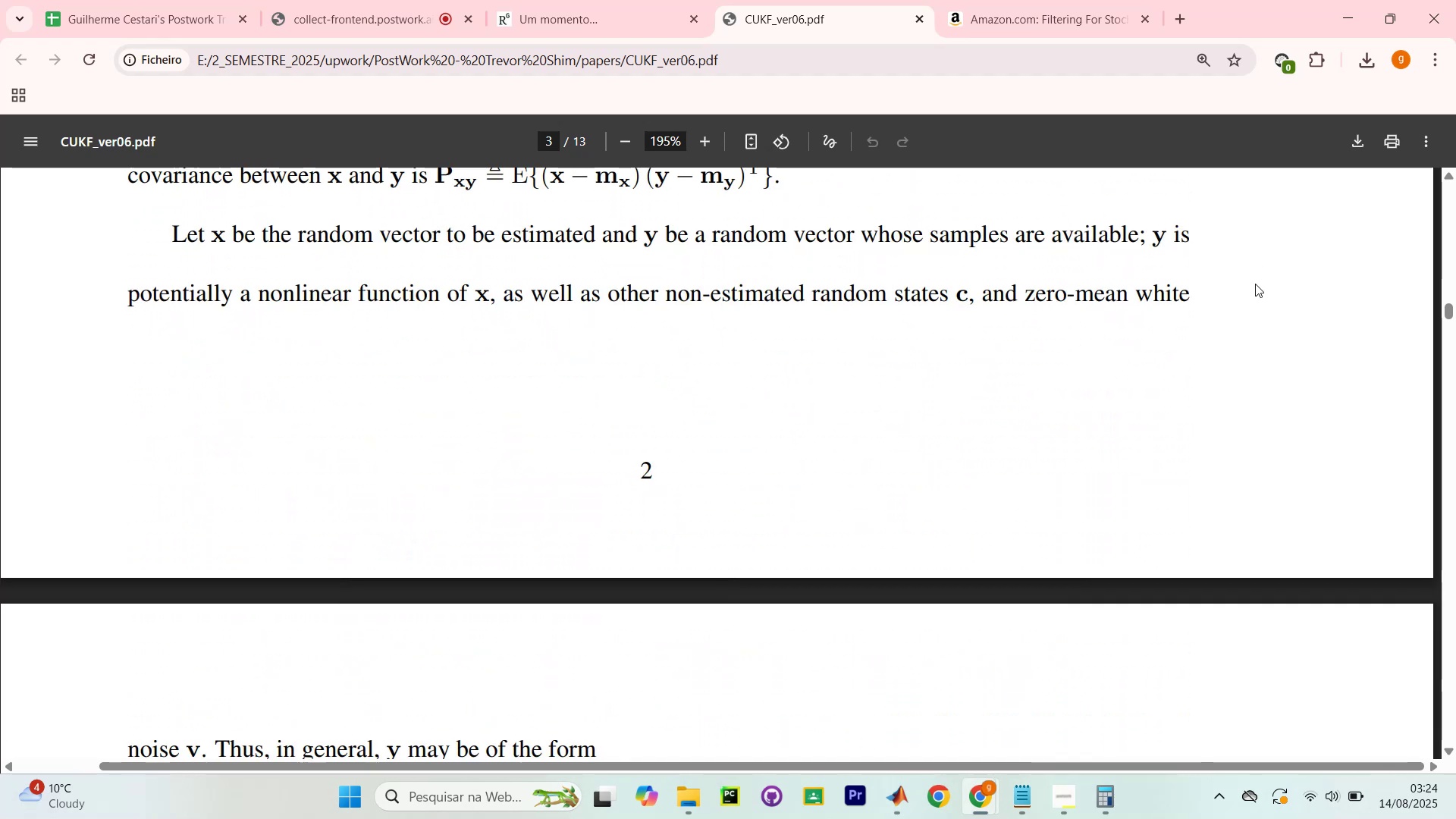 
scroll: coordinate [1255, 284], scroll_direction: up, amount: 2.0
 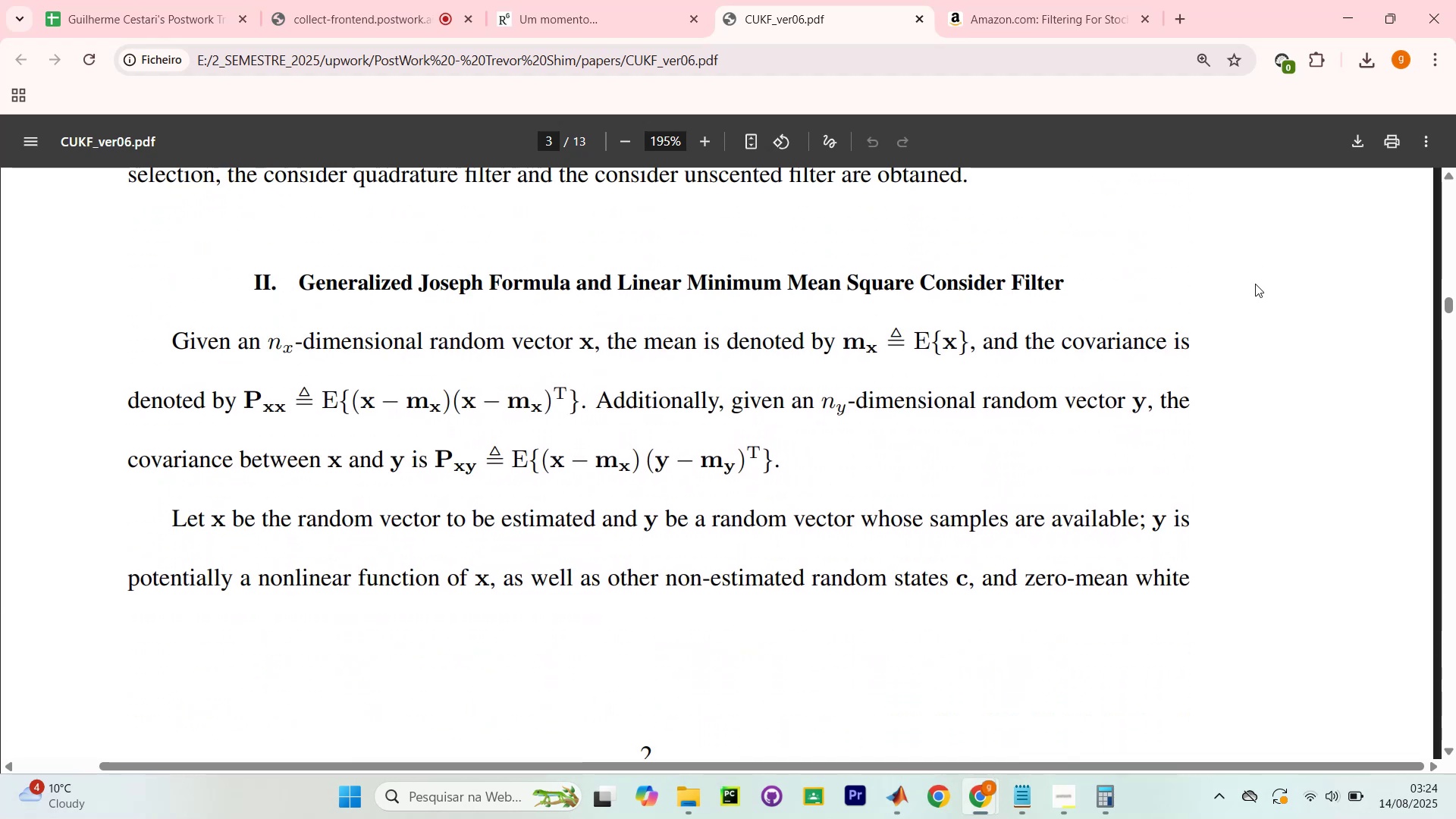 
scroll: coordinate [1255, 284], scroll_direction: none, amount: 0.0
 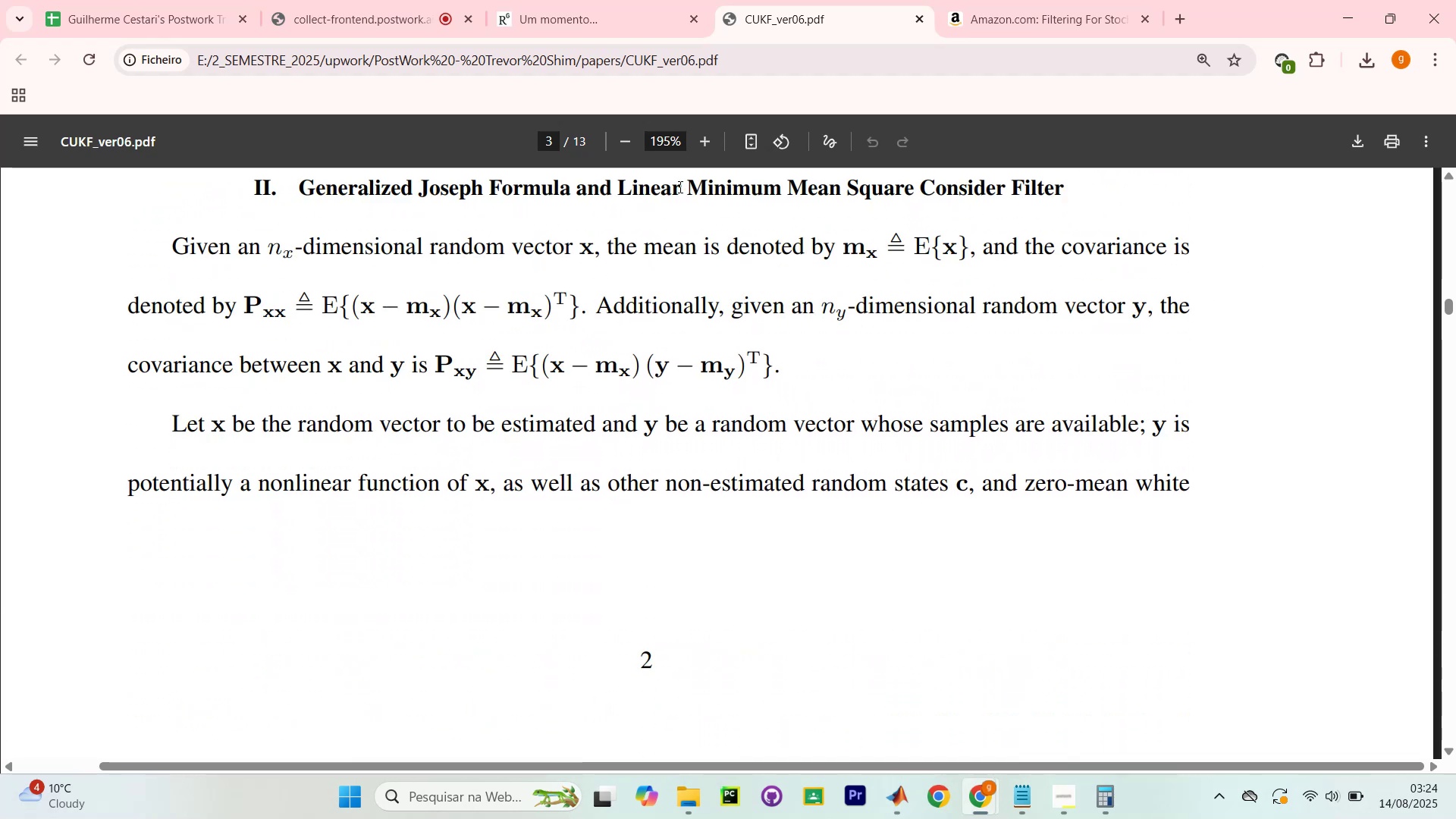 
scroll: coordinate [1221, 295], scroll_direction: down, amount: 10.0
 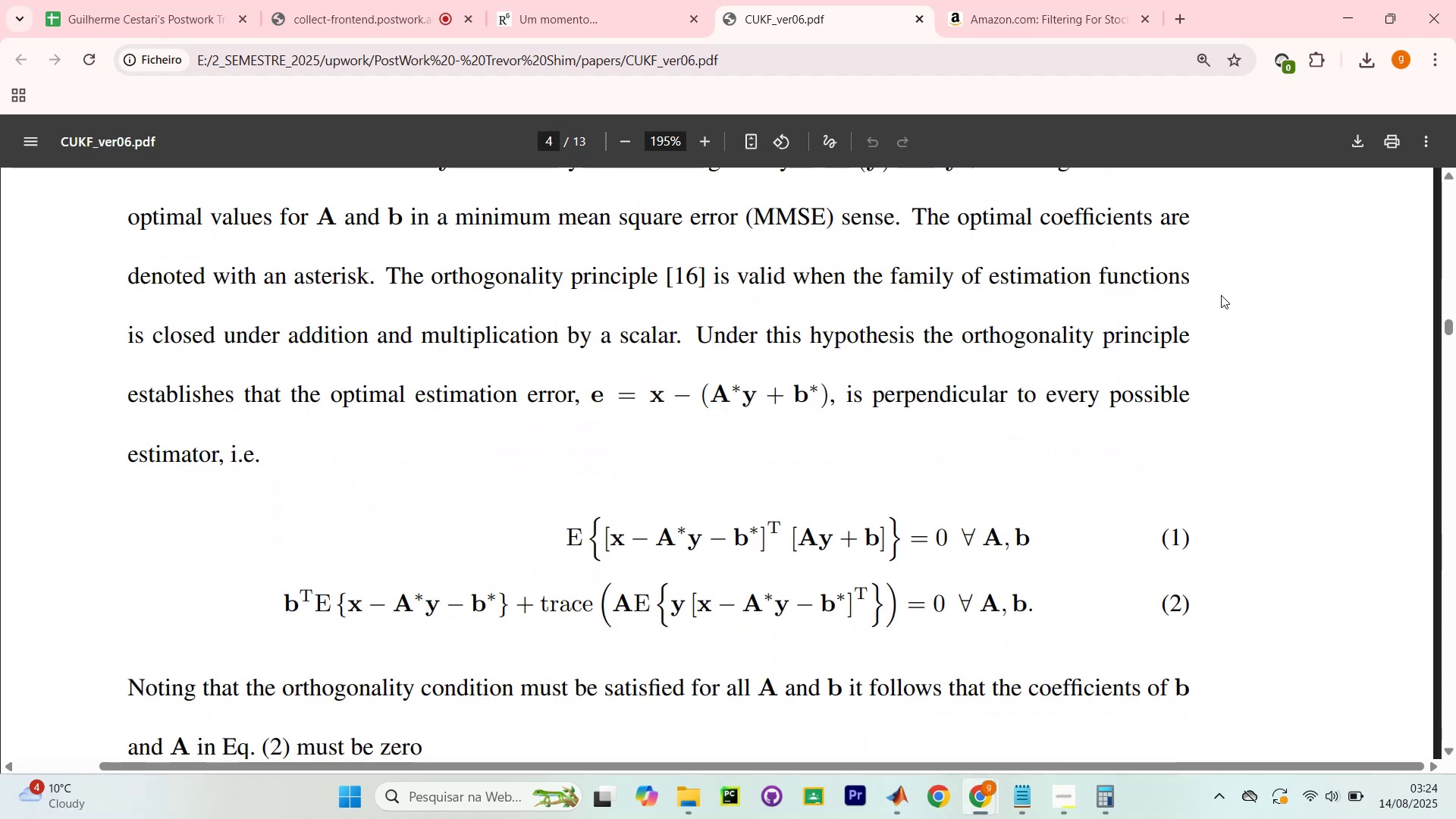 
scroll: coordinate [1423, 360], scroll_direction: up, amount: 1.0
 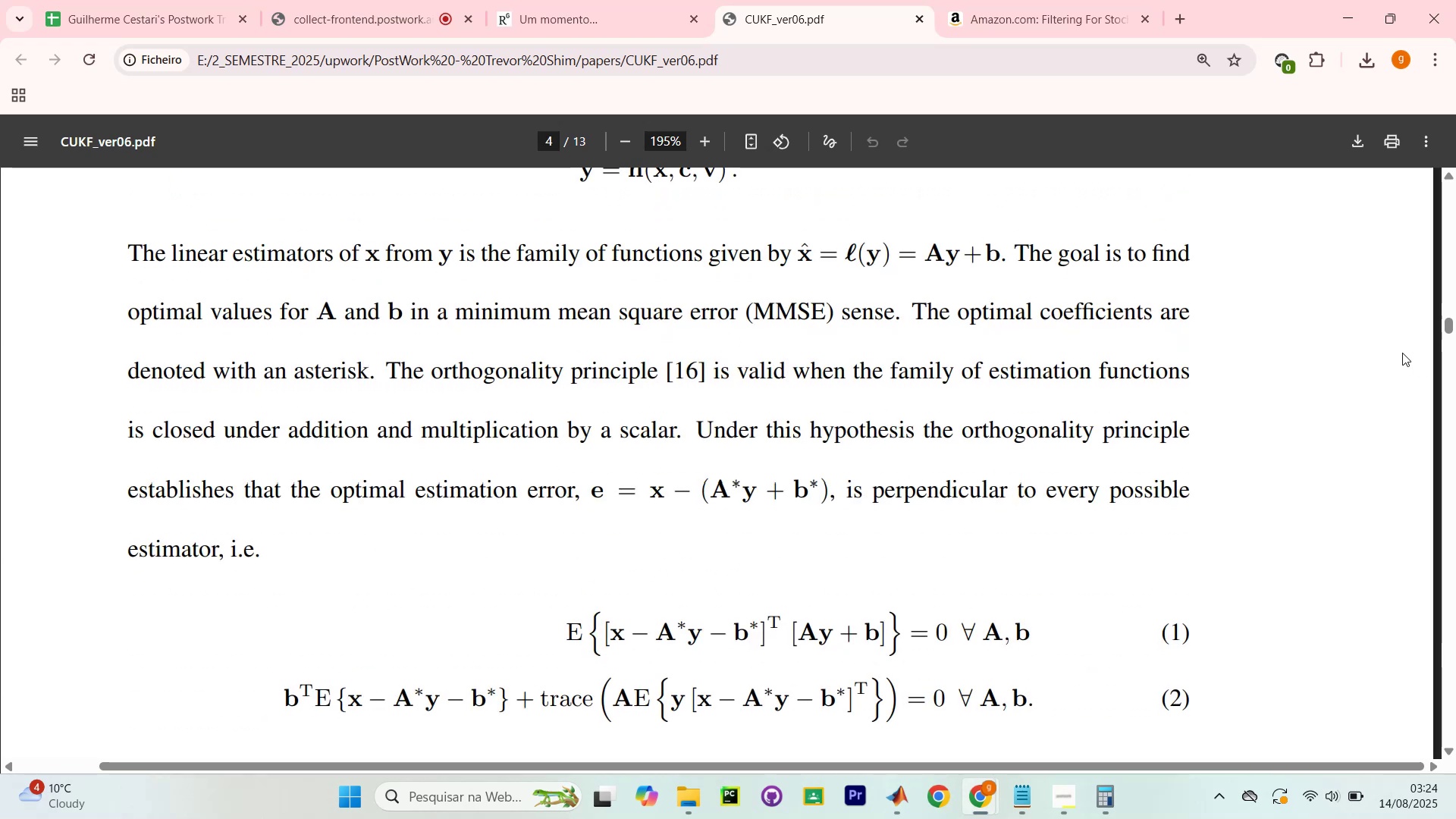 
scroll: coordinate [1402, 353], scroll_direction: down, amount: 10.0
 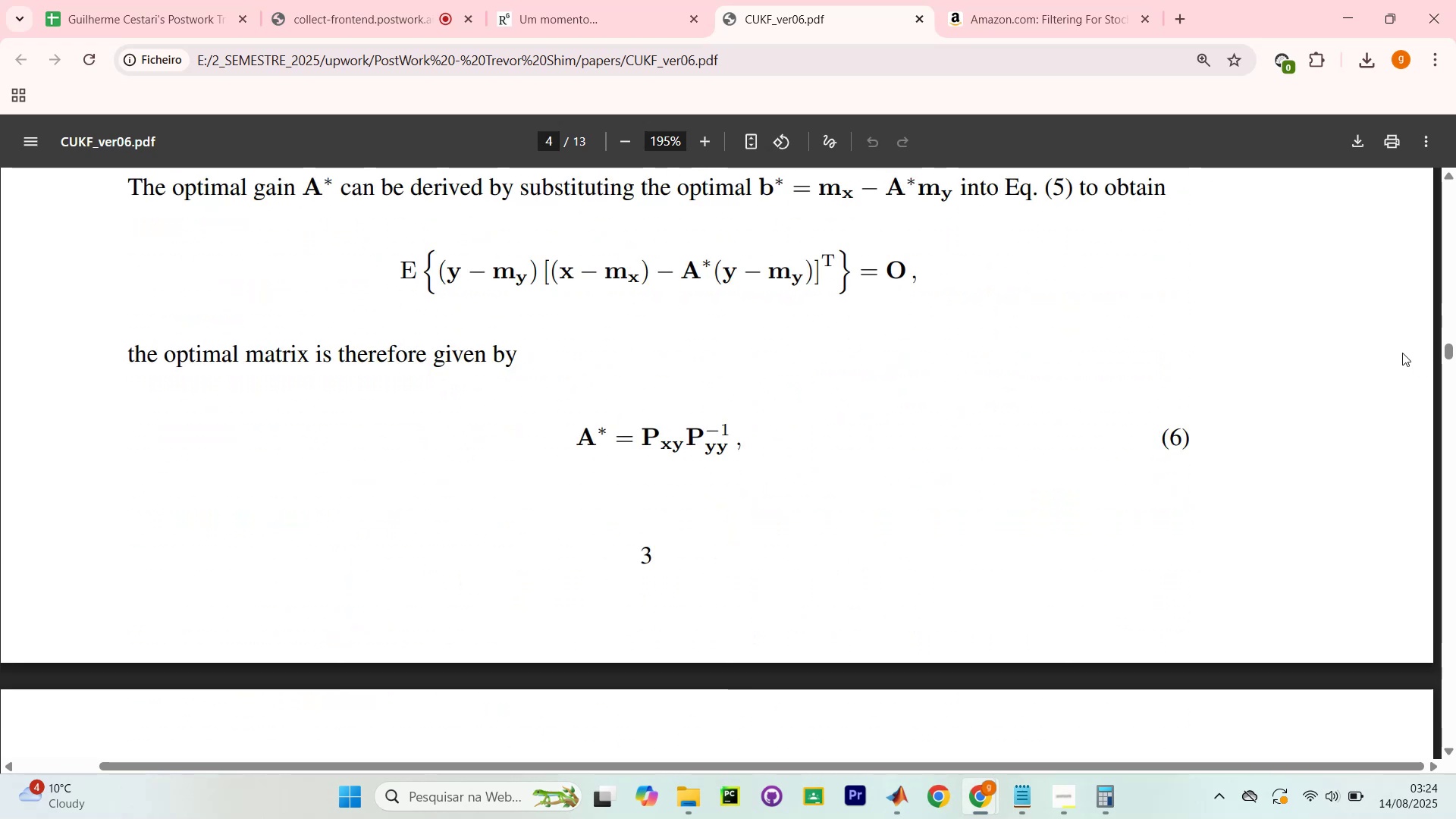 
scroll: coordinate [1401, 353], scroll_direction: none, amount: 0.0
 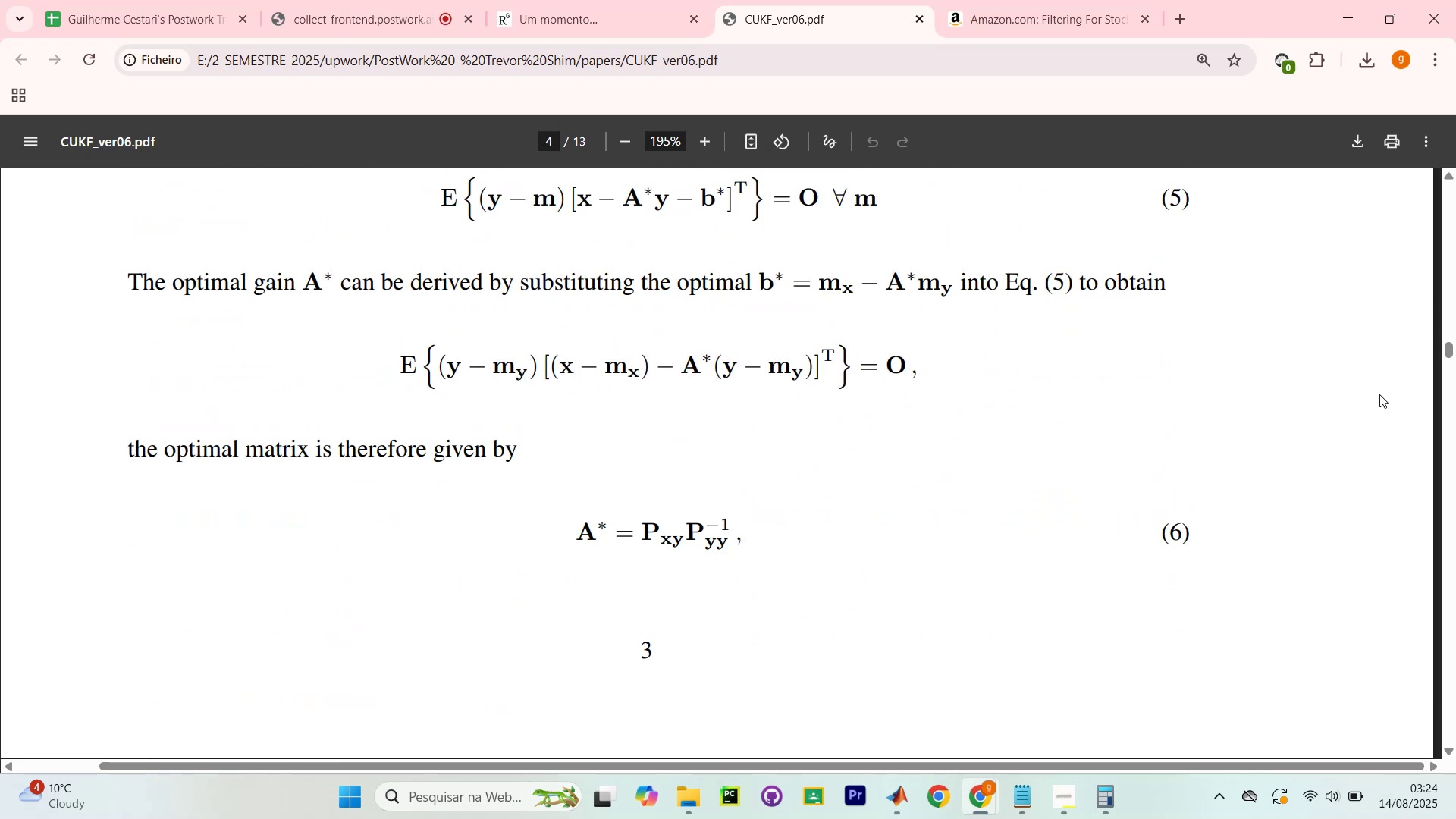 
scroll: coordinate [1398, 479], scroll_direction: up, amount: 1.0
 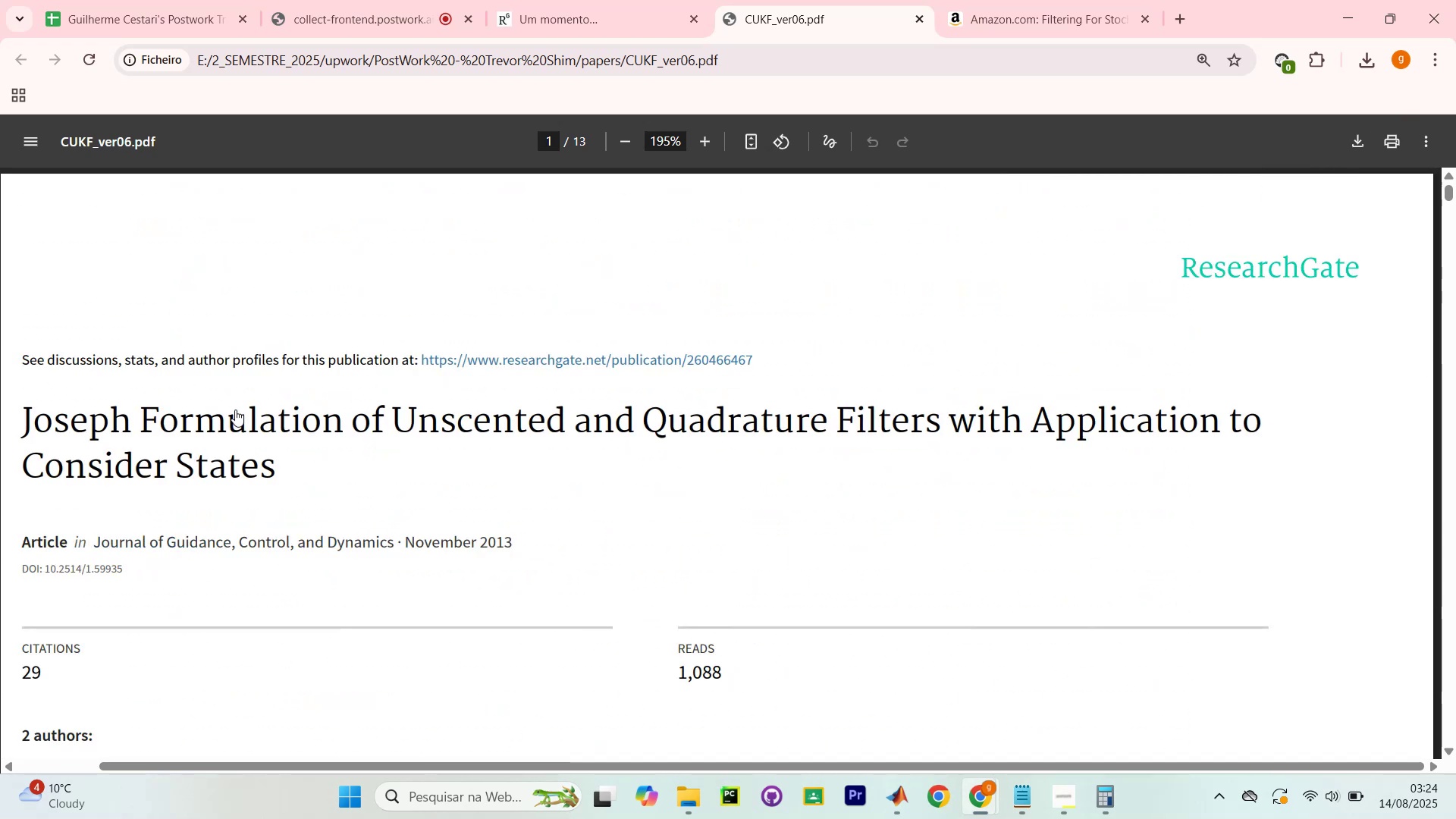 
left_click_drag(start_coordinate=[20, 419], to_coordinate=[312, 475])
 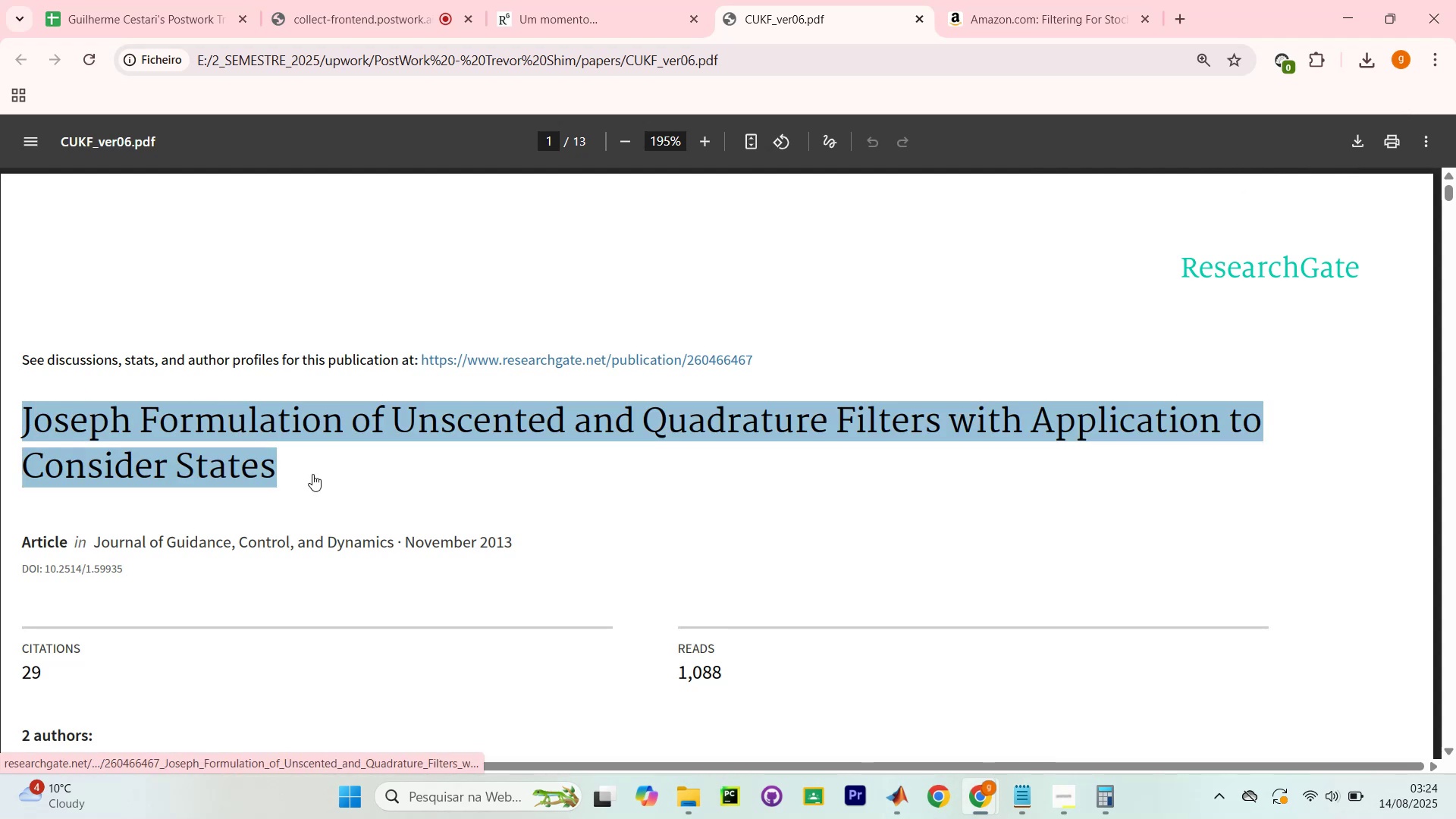 
key(Control+C)
 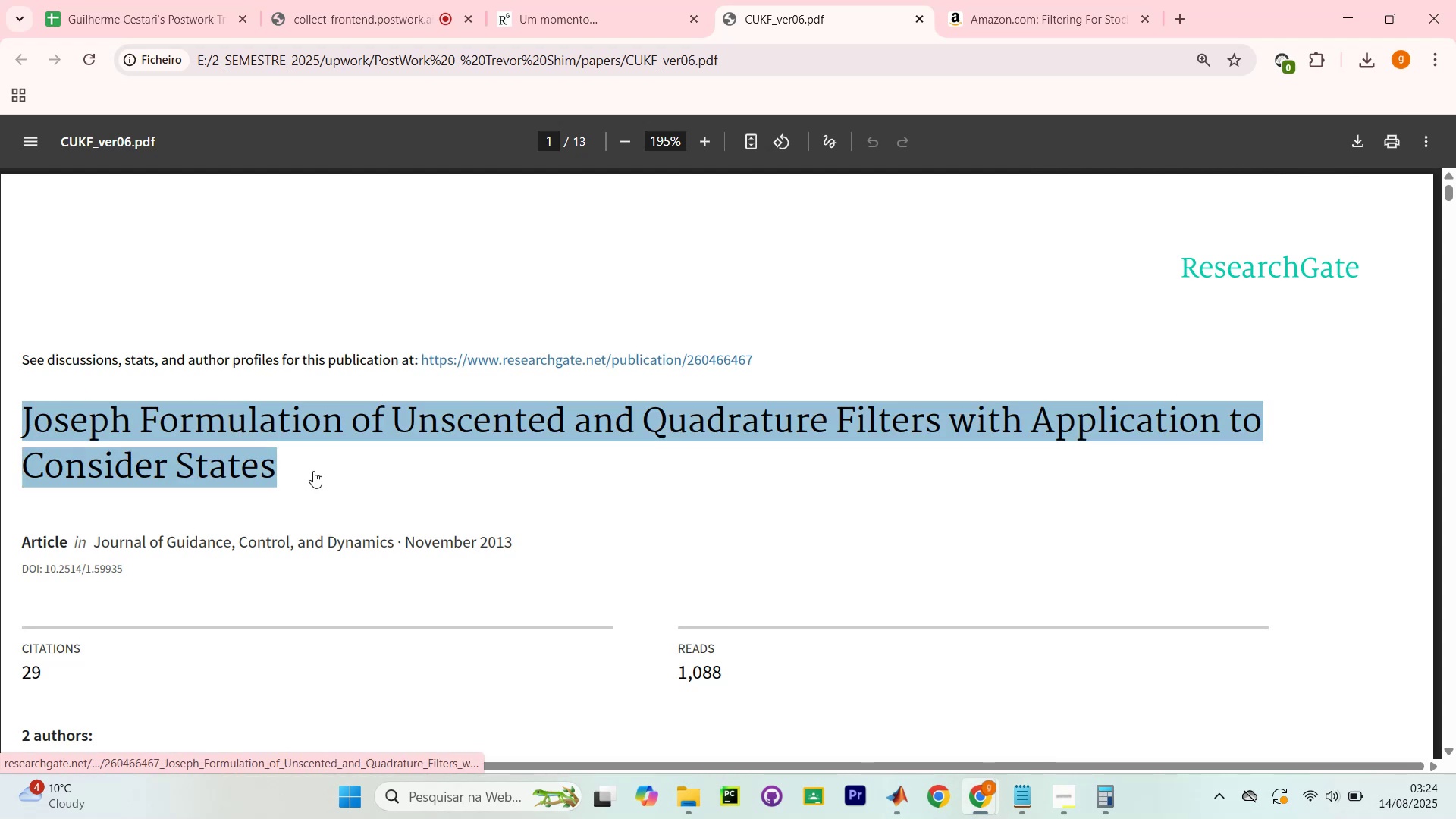 
key(Control+C)
 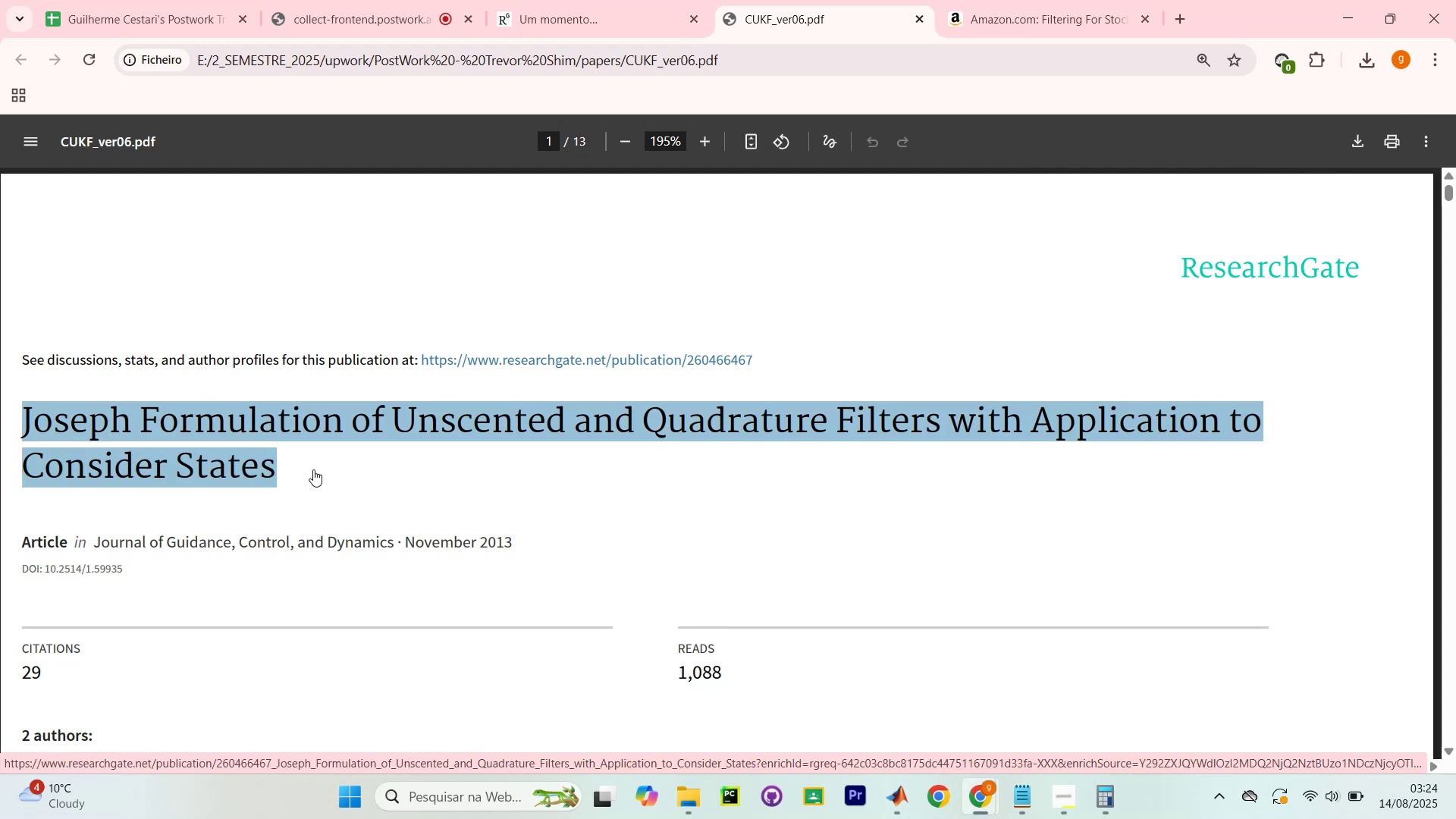 
key(Alt+Tab)
 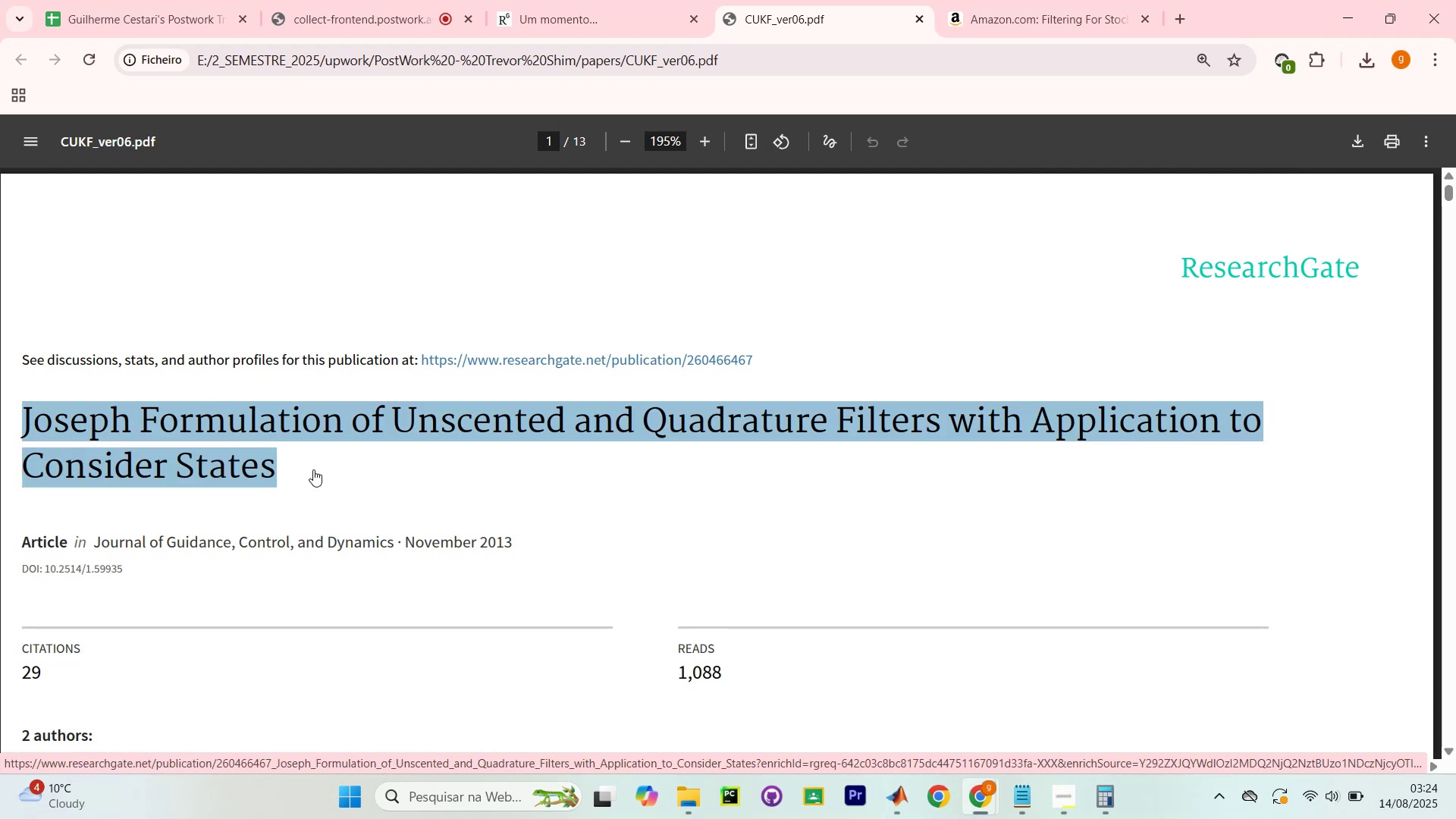 
key(Alt+Tab)
 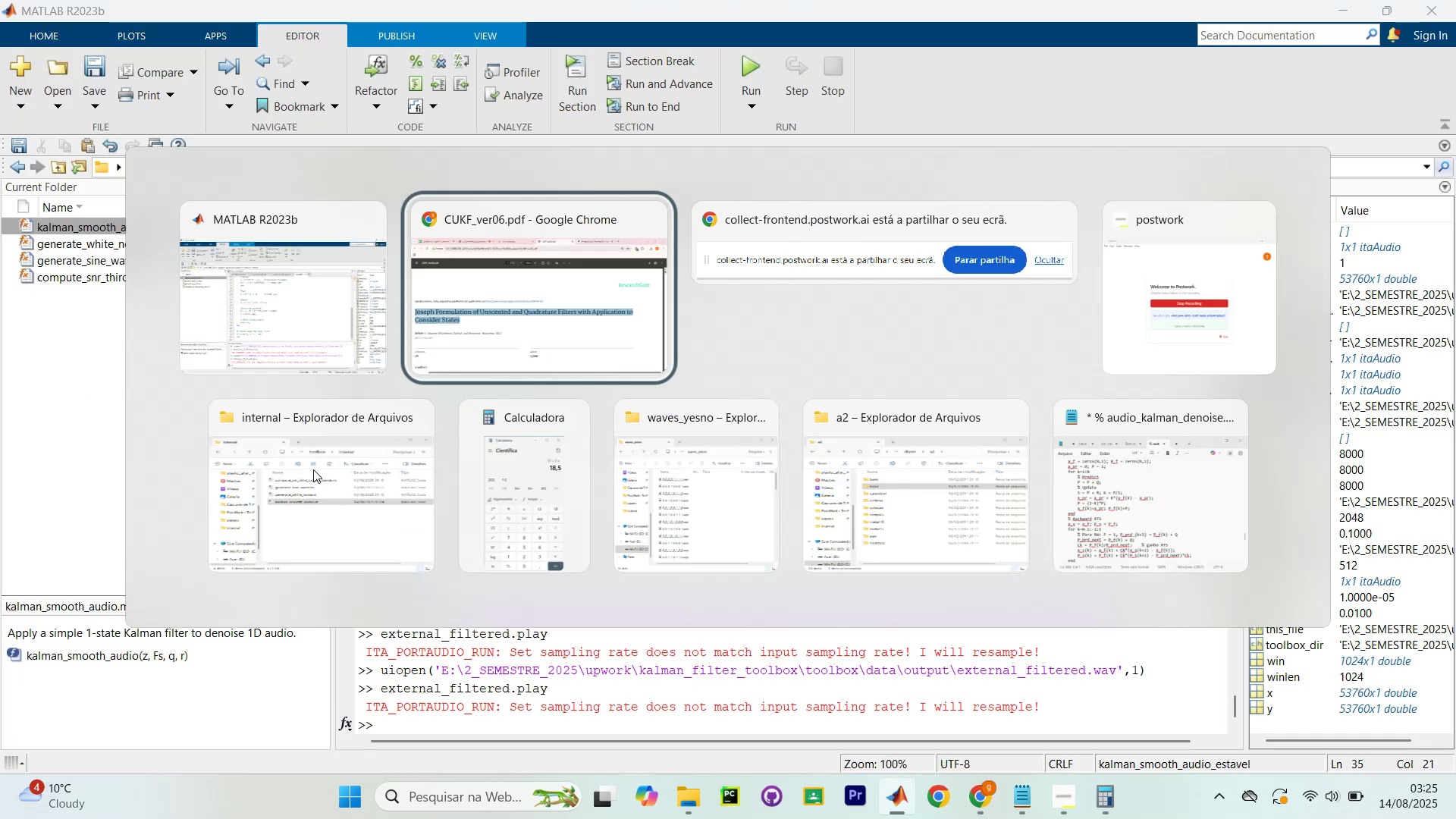 
key(Alt+Tab)
 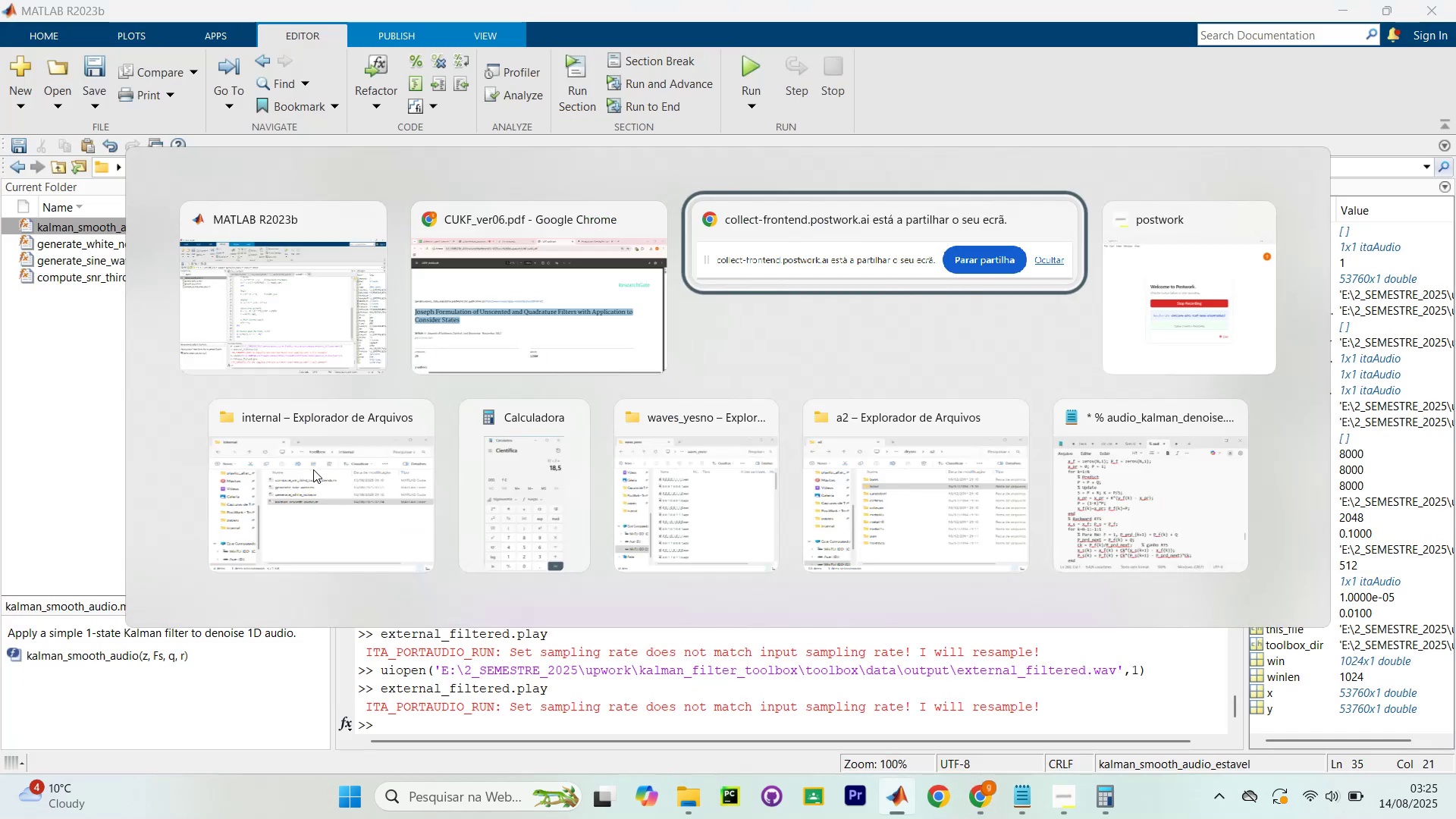 
key(Alt+Tab)
 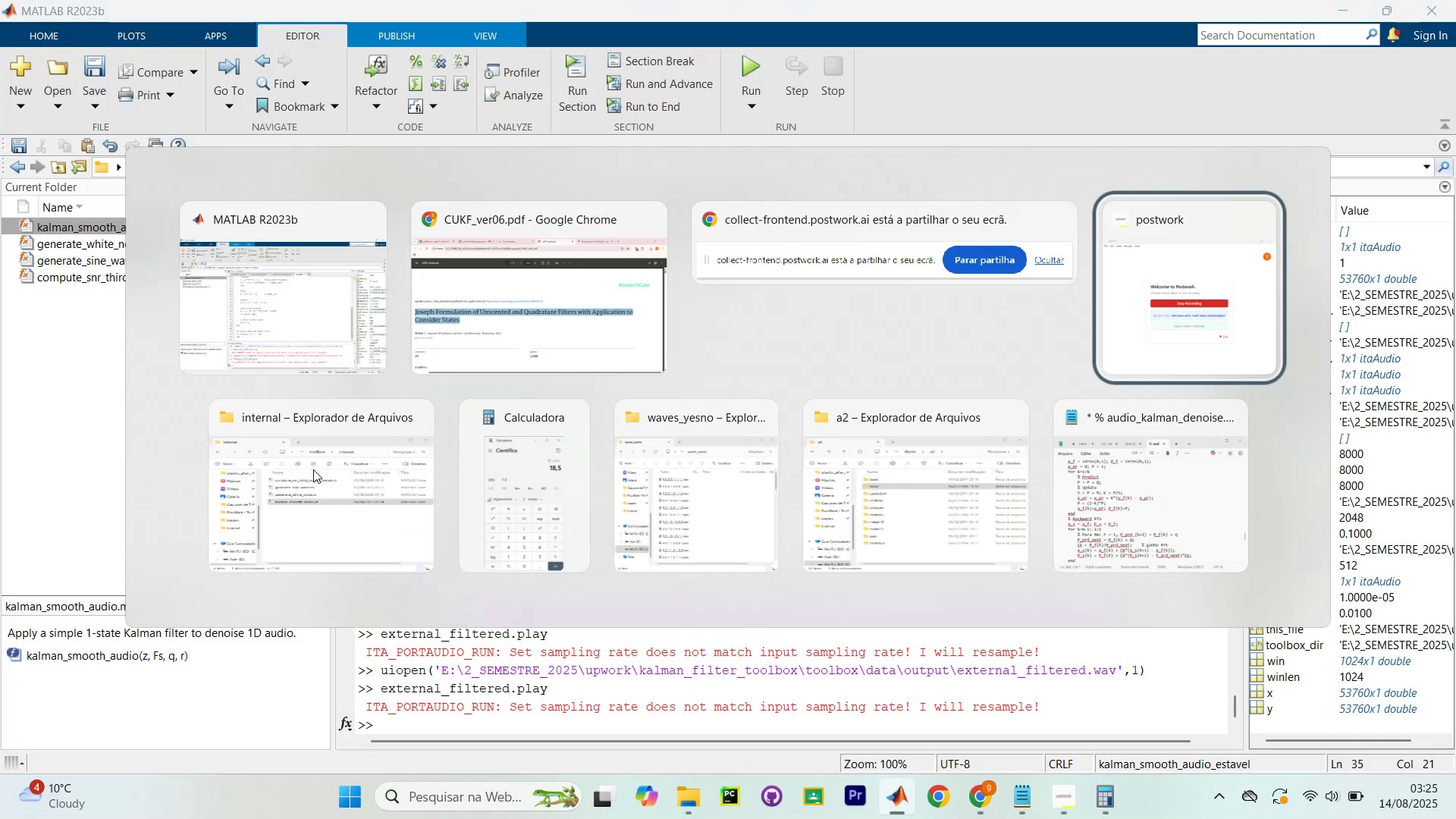 
key(Alt+Tab)
 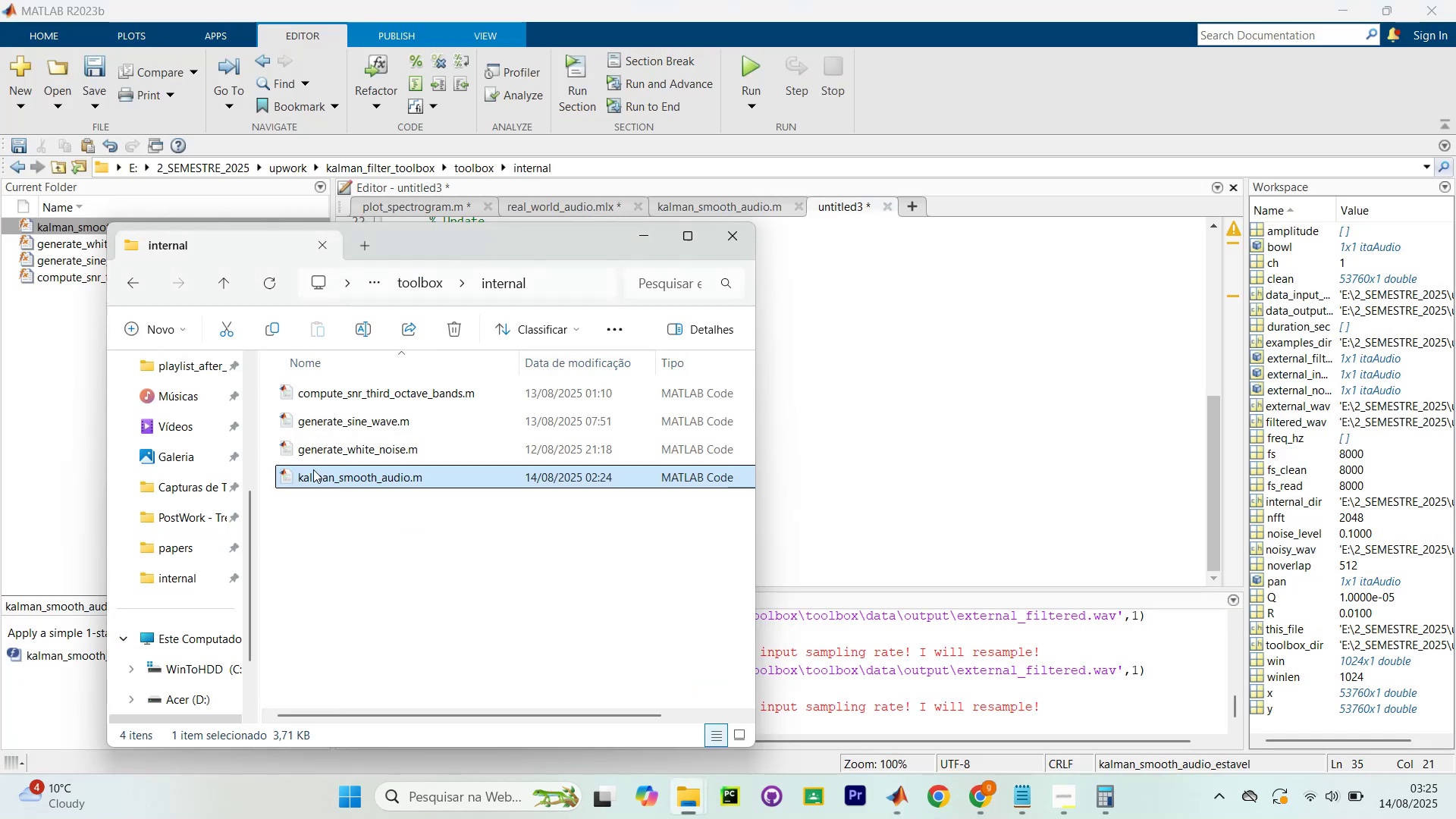 
key(Alt+Tab)
 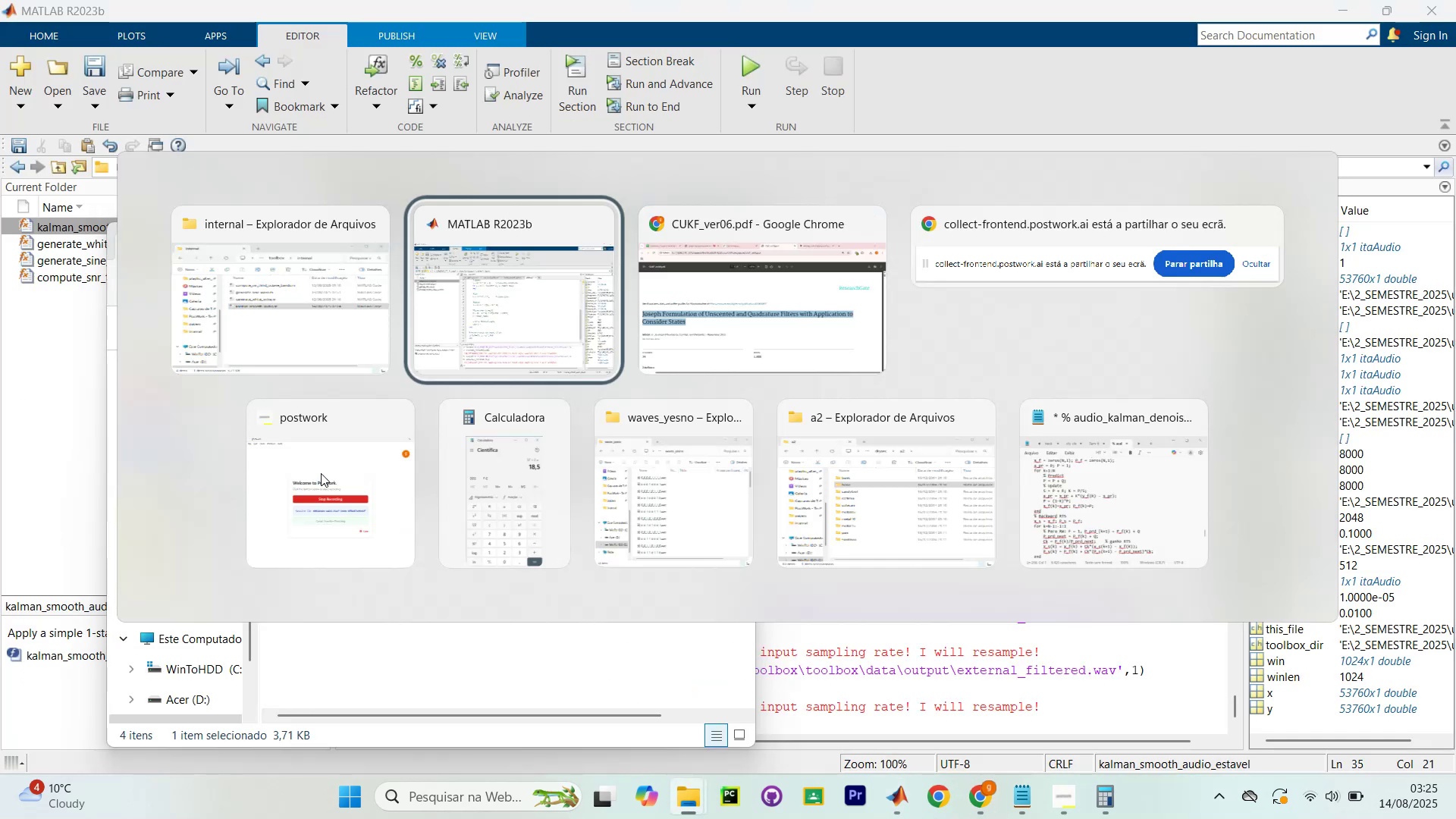 
key(Alt+Tab)
 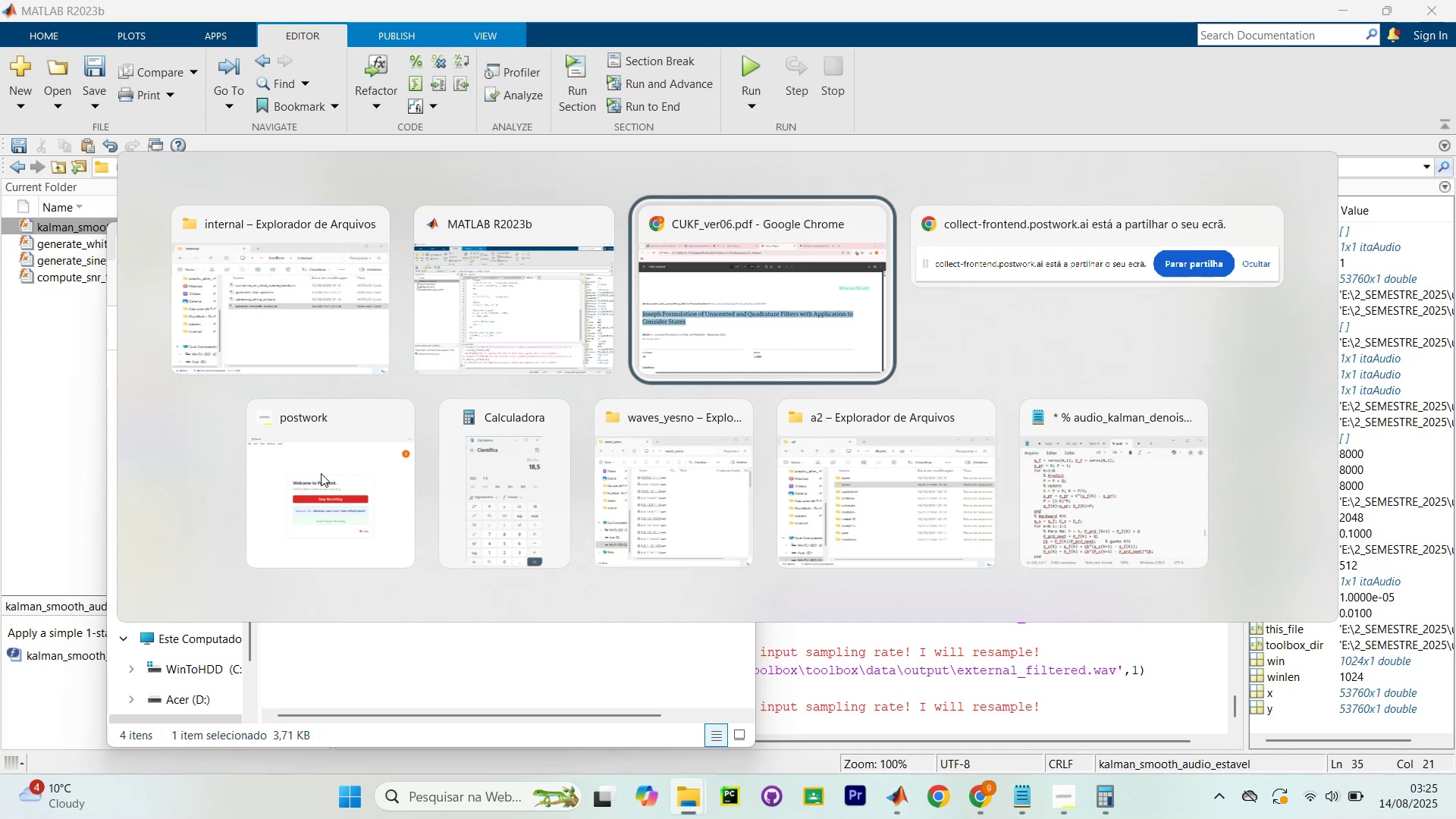 
left_click([319, 474])
 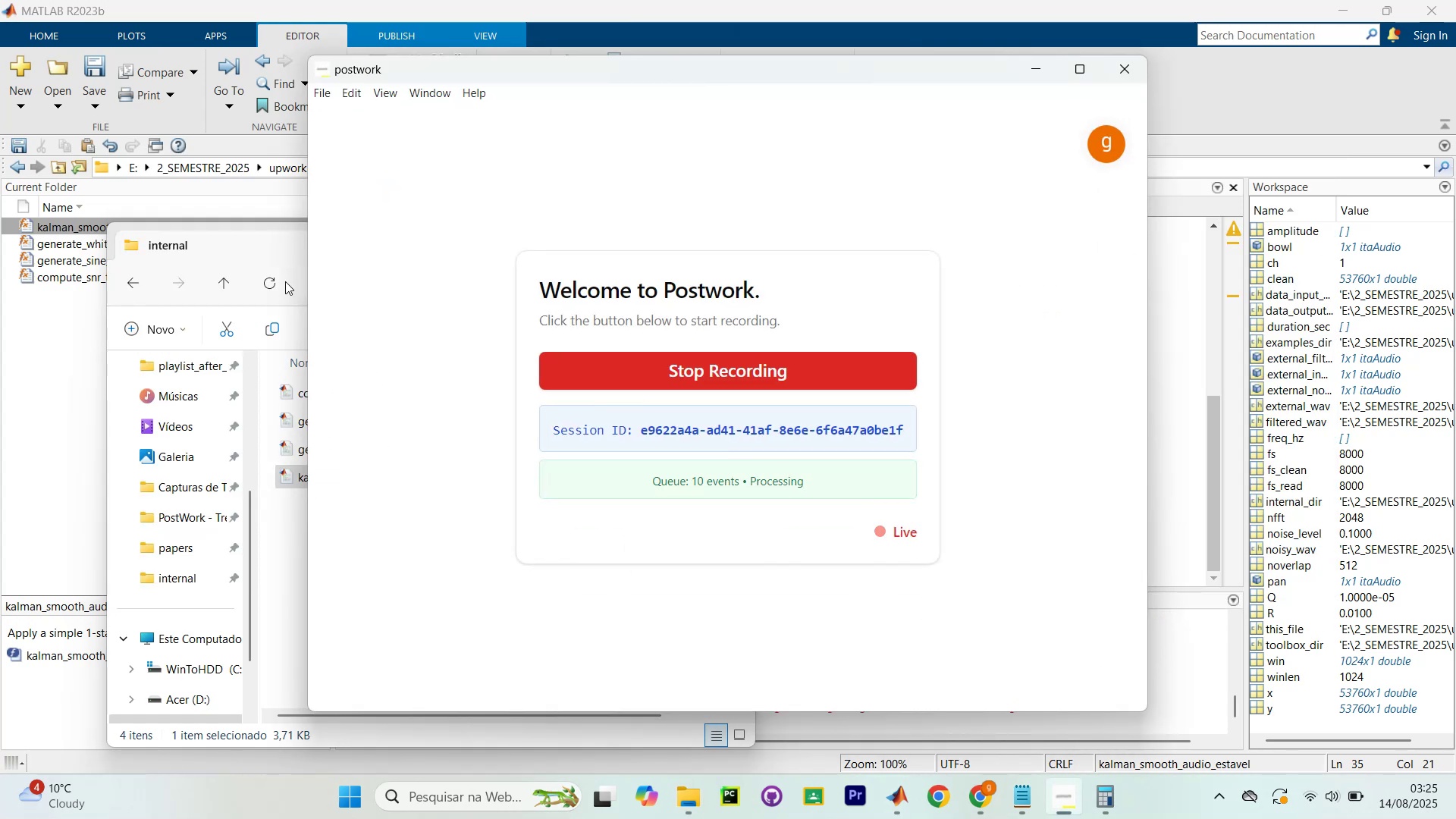 
left_click([275, 250])
 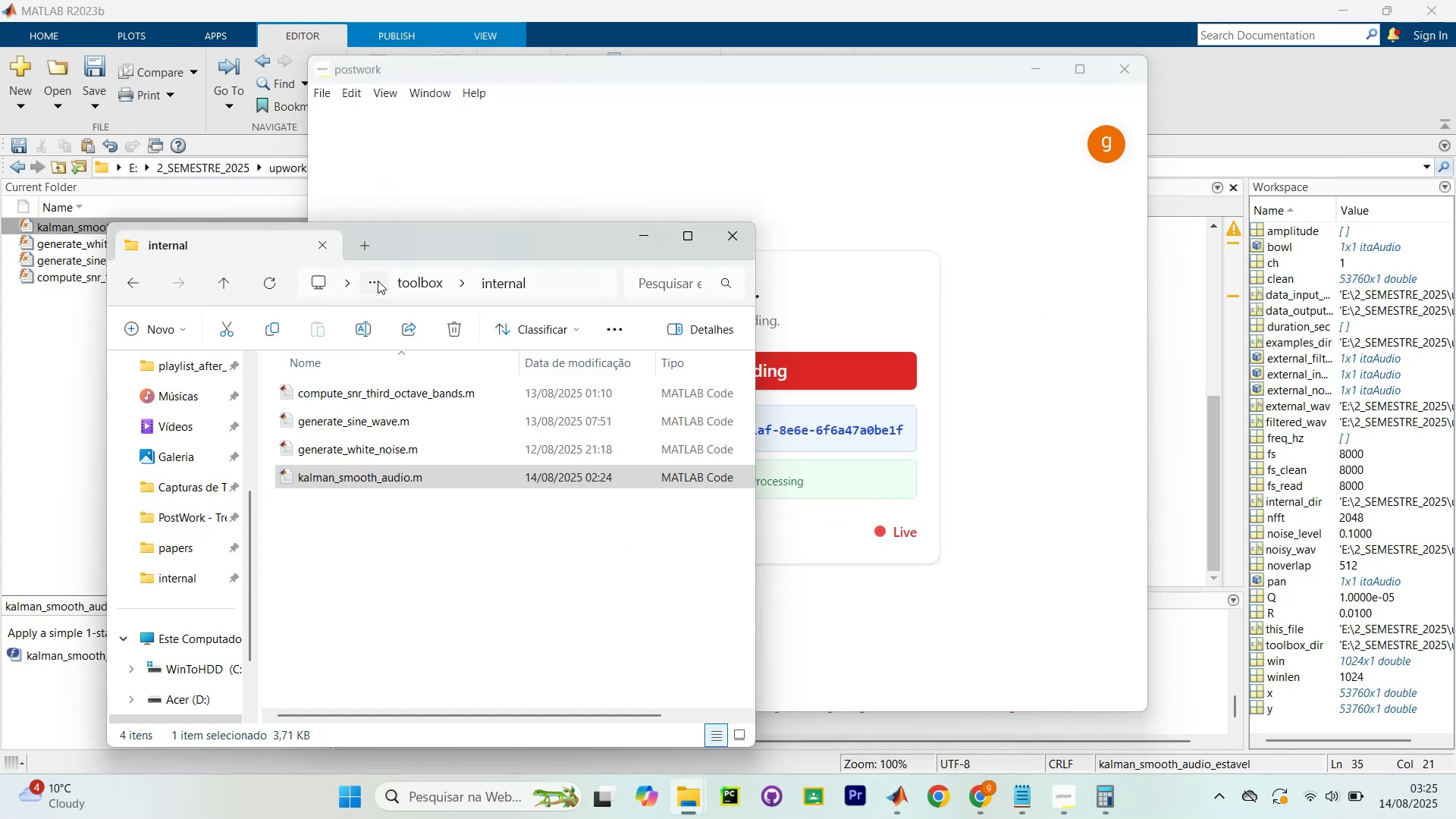 
left_click([419, 280])
 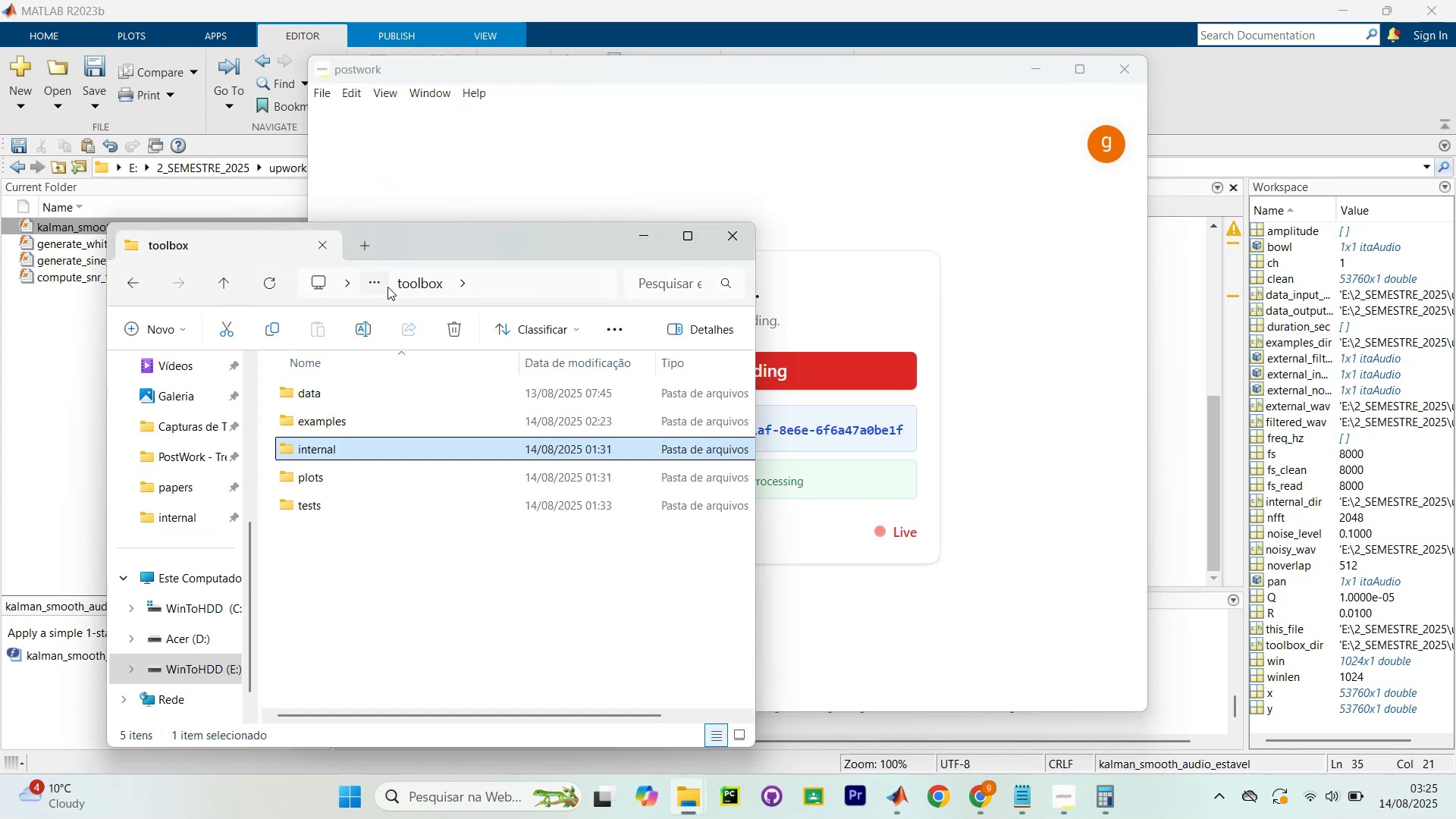 
left_click([374, 284])
 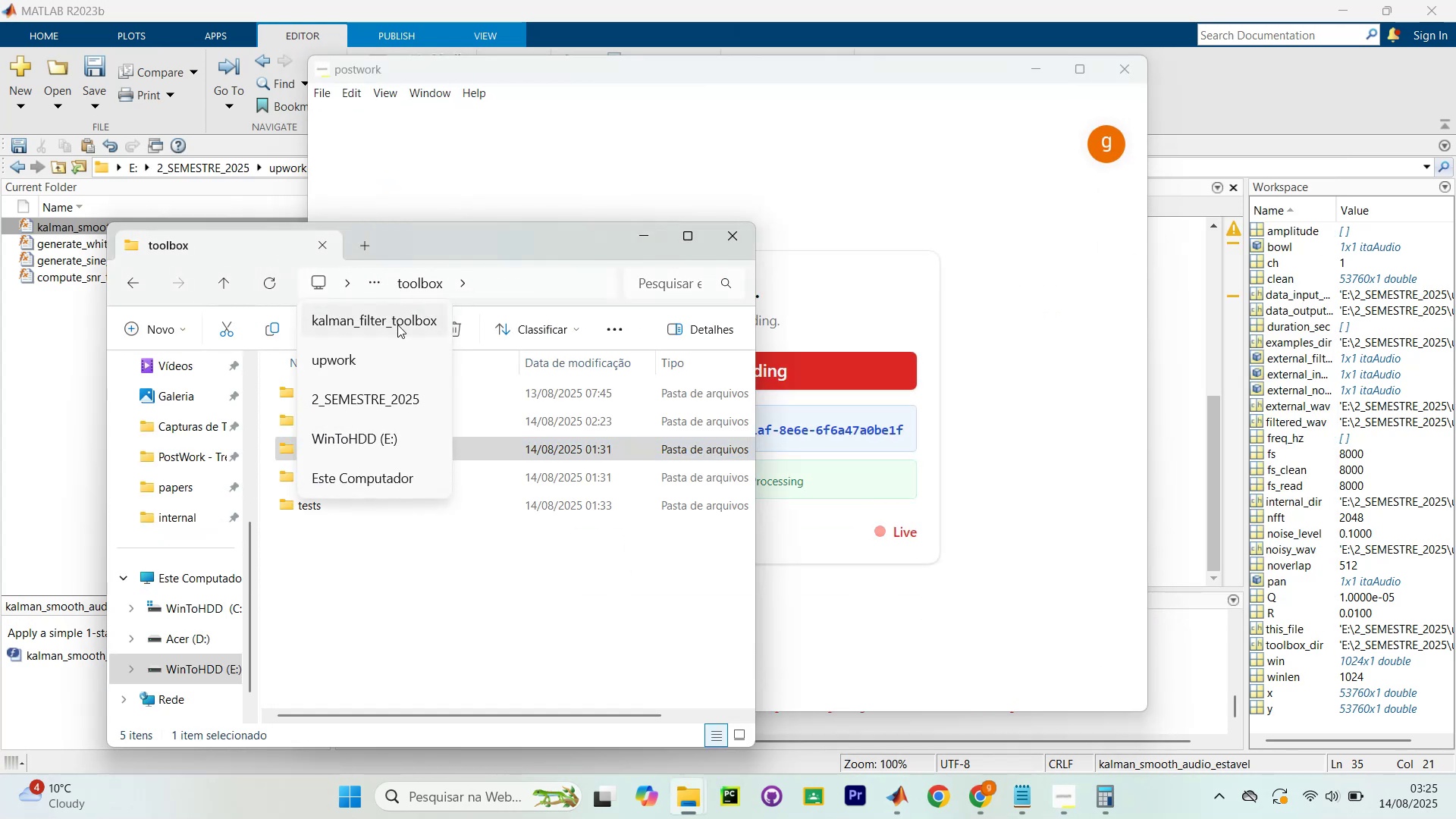 
left_click([397, 325])
 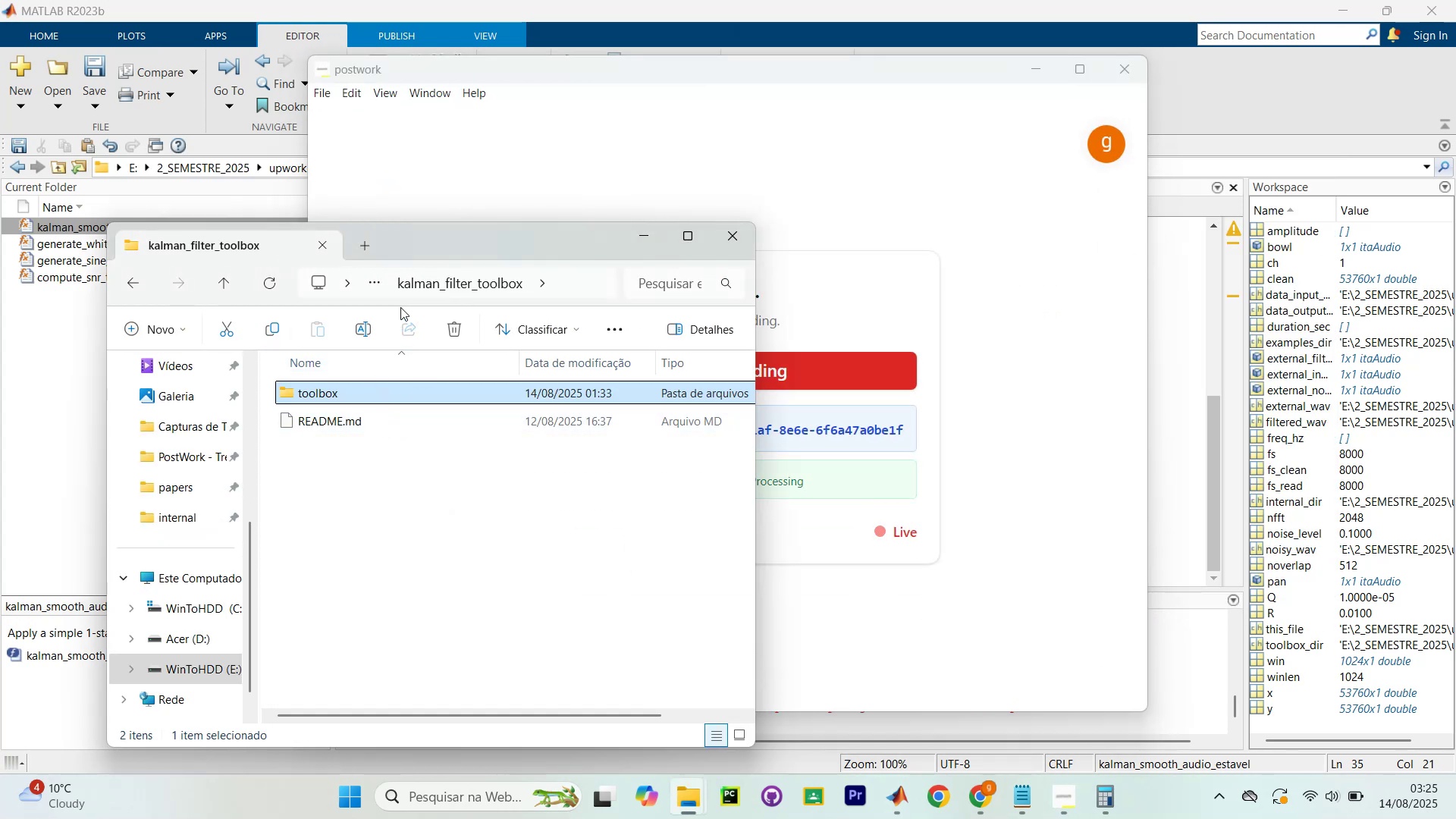 
left_click([382, 286])
 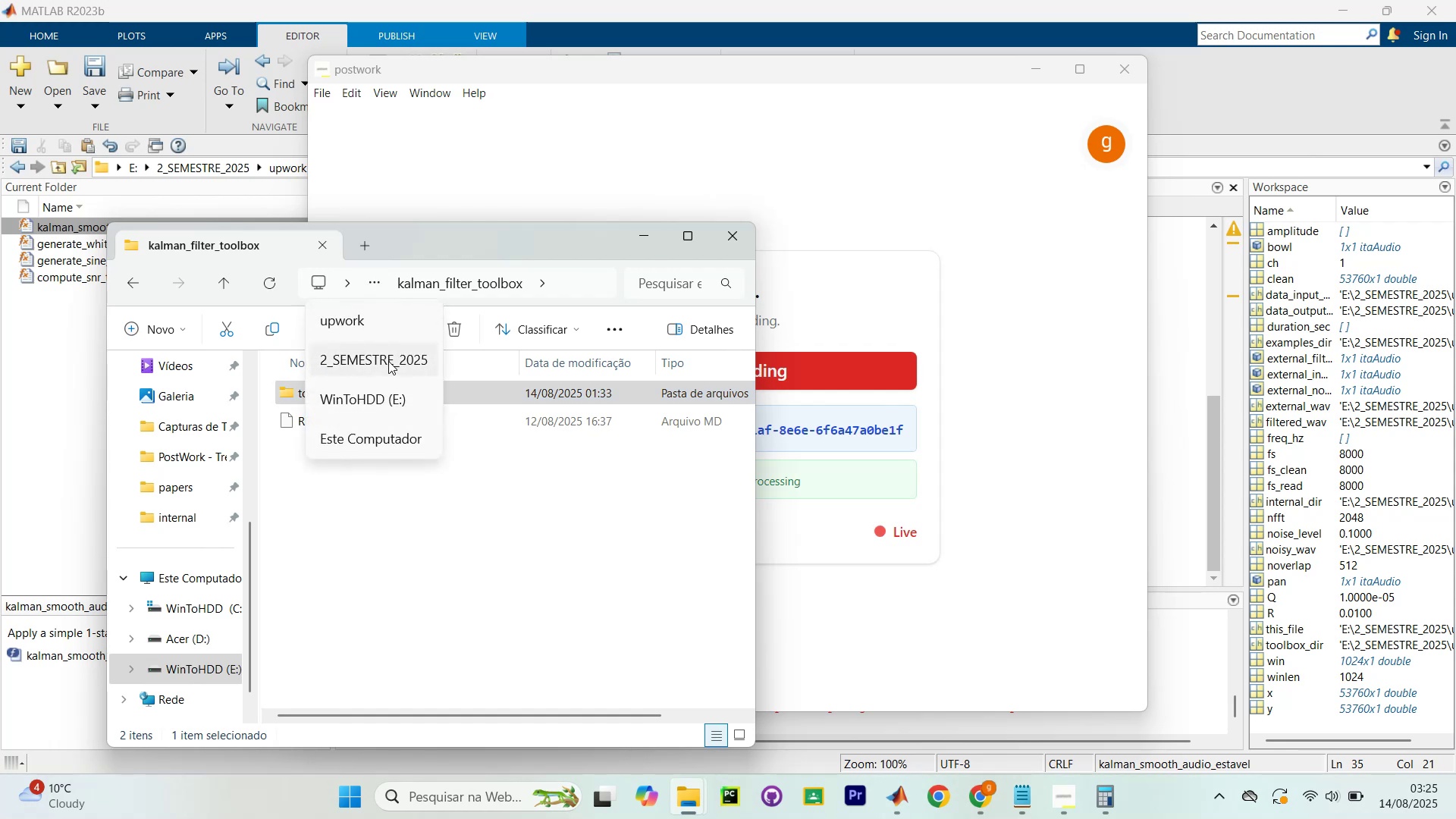 
left_click([388, 361])
 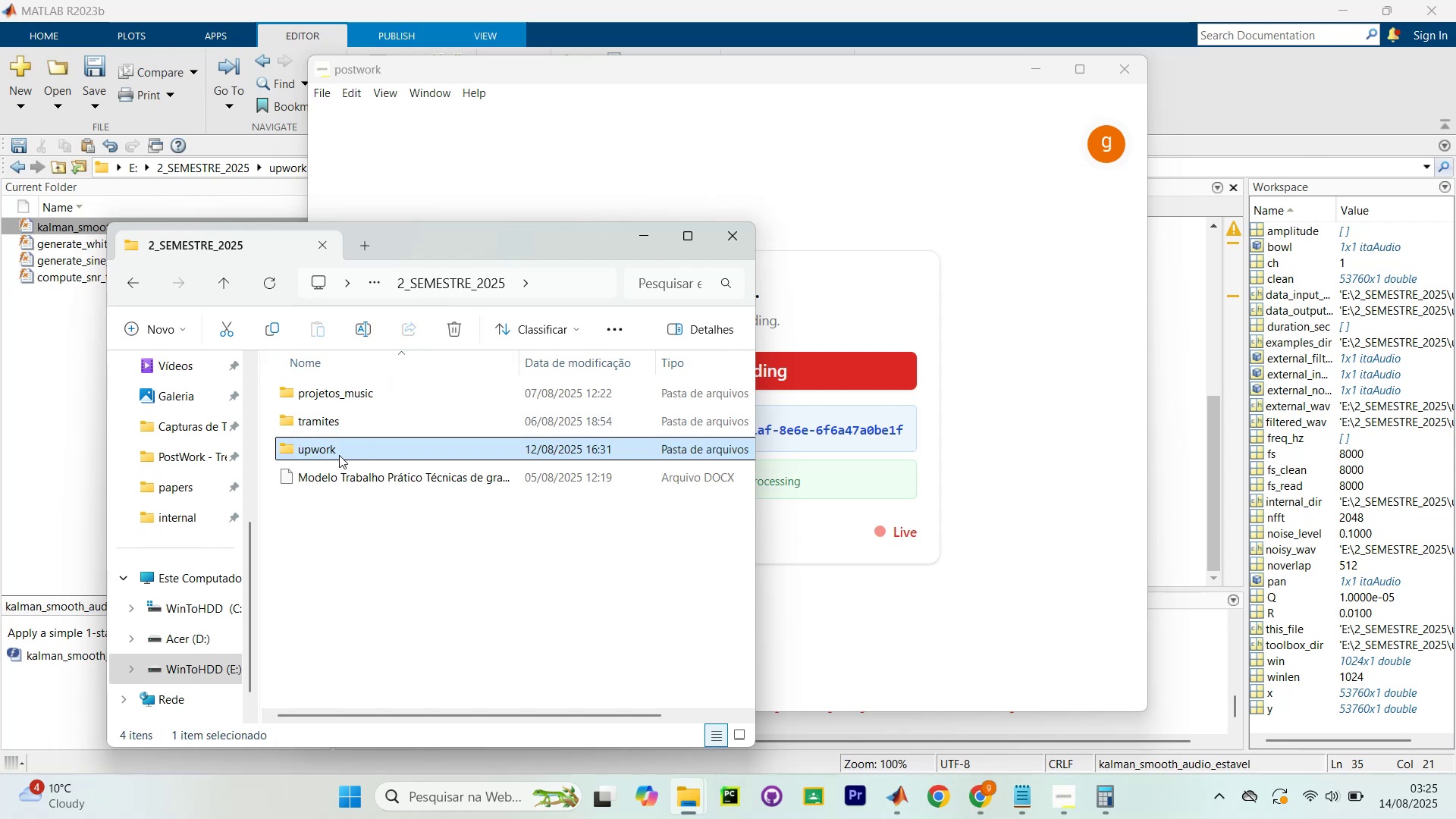 
double_click([339, 455])
 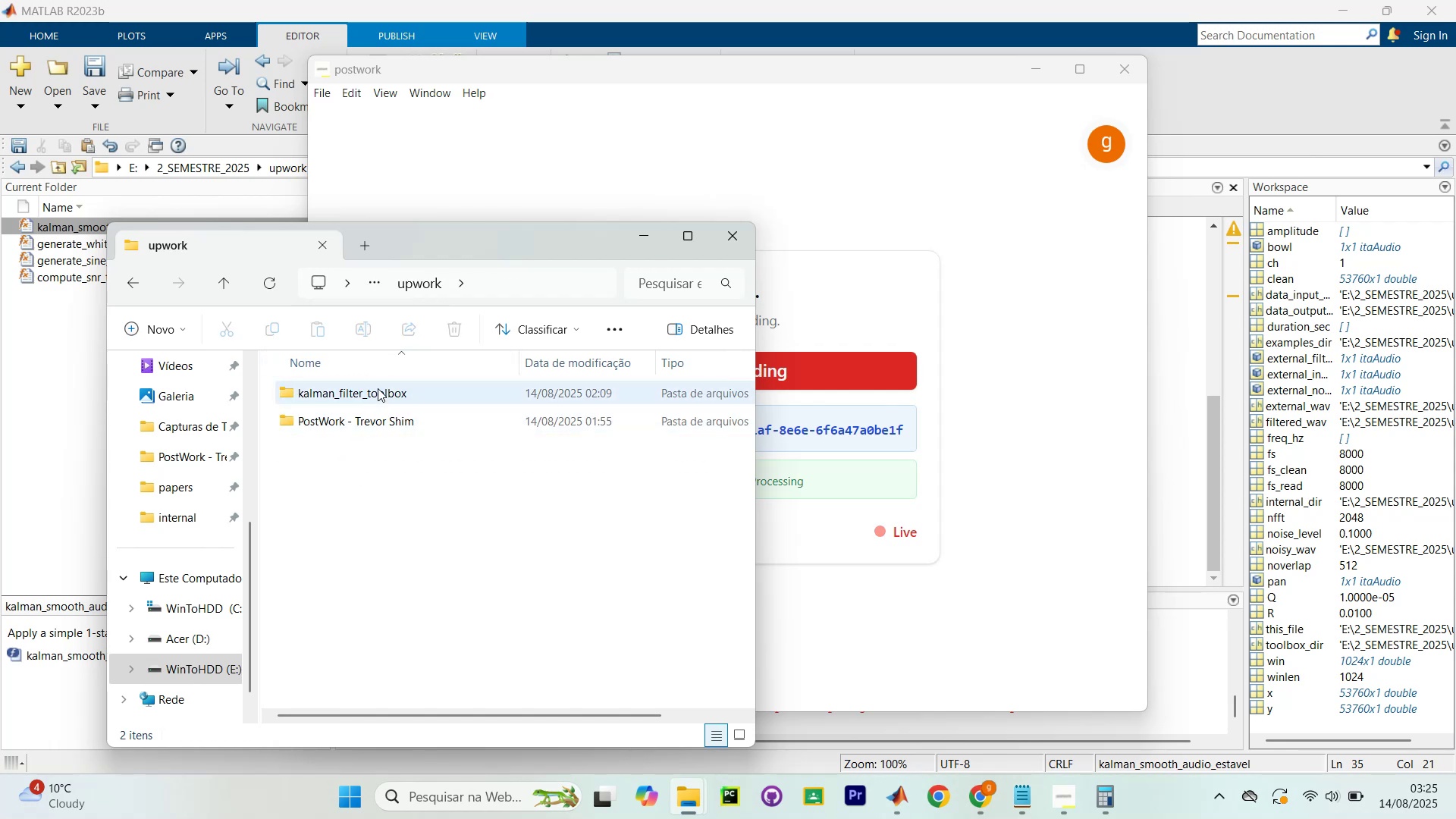 
double_click([378, 388])
 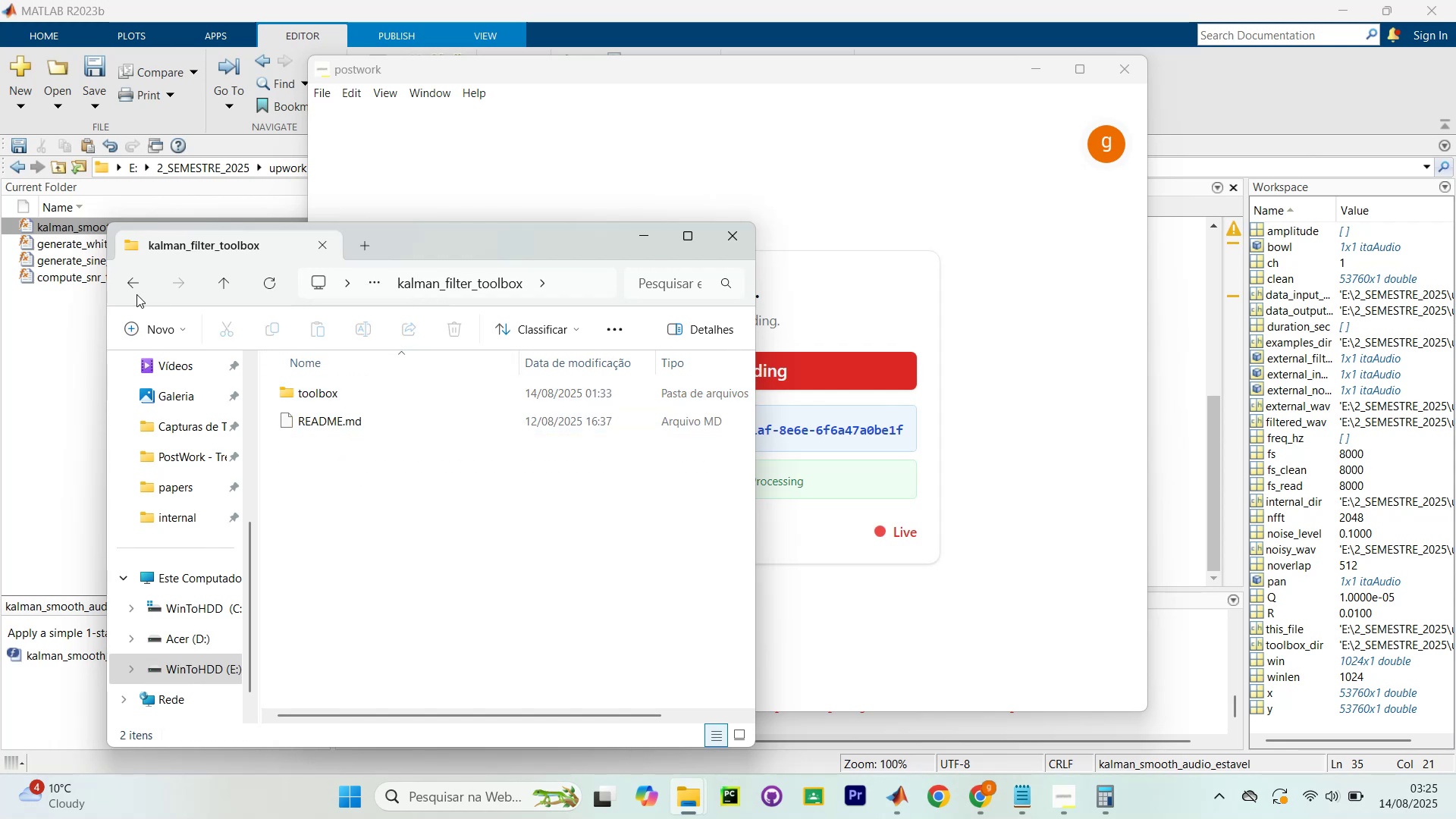 
left_click([136, 294])
 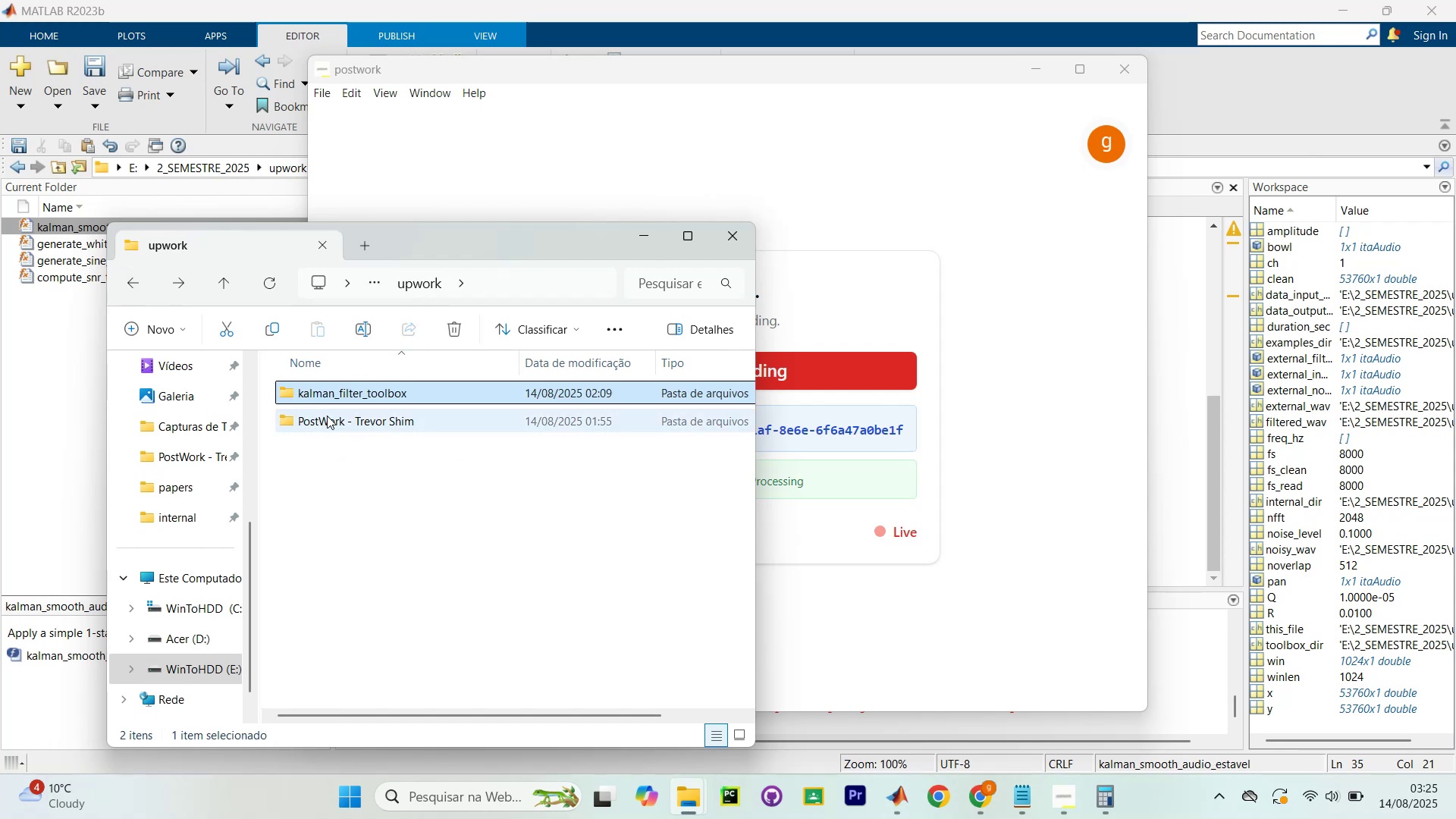 
double_click([328, 415])
 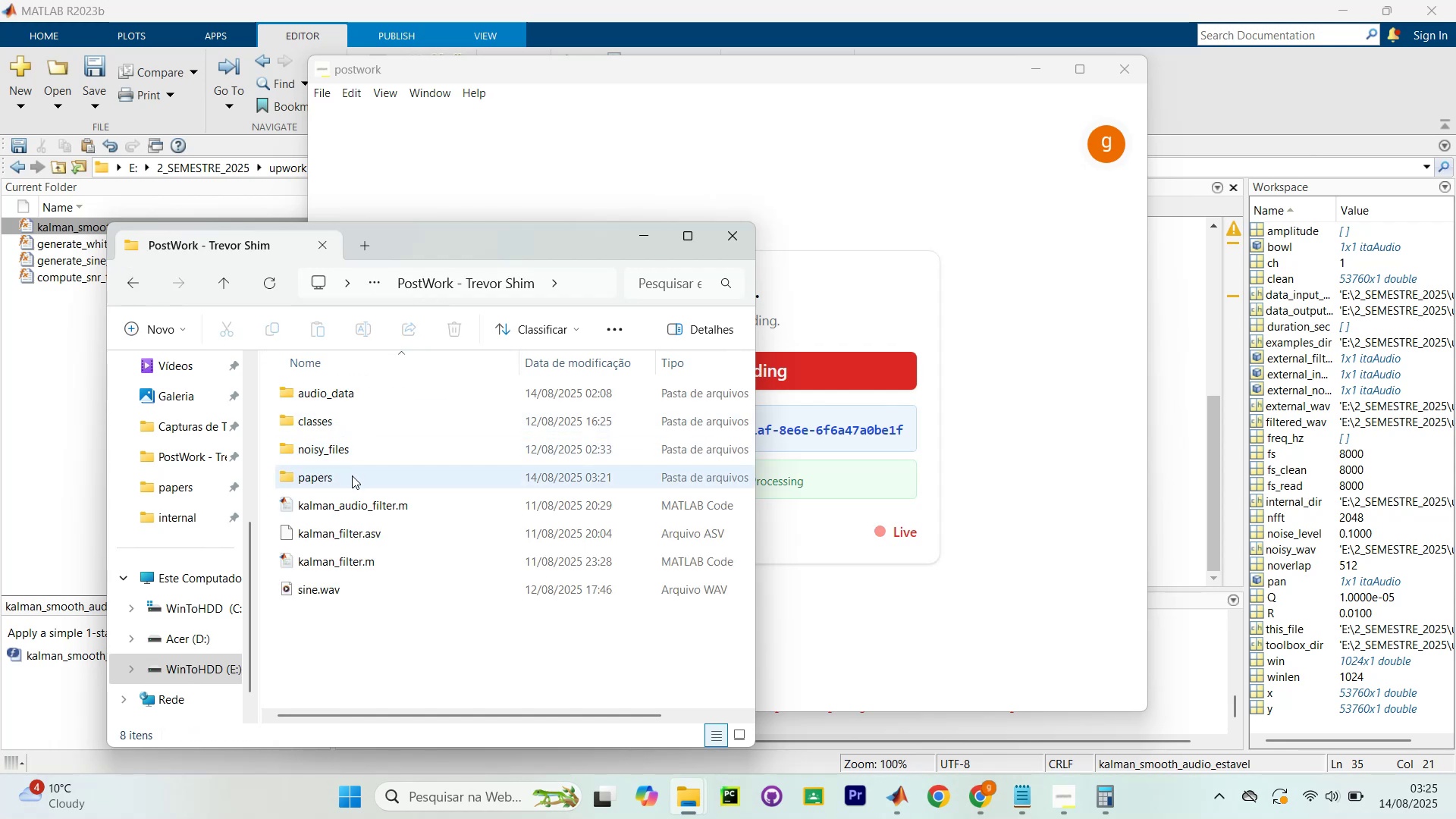 
double_click([353, 481])
 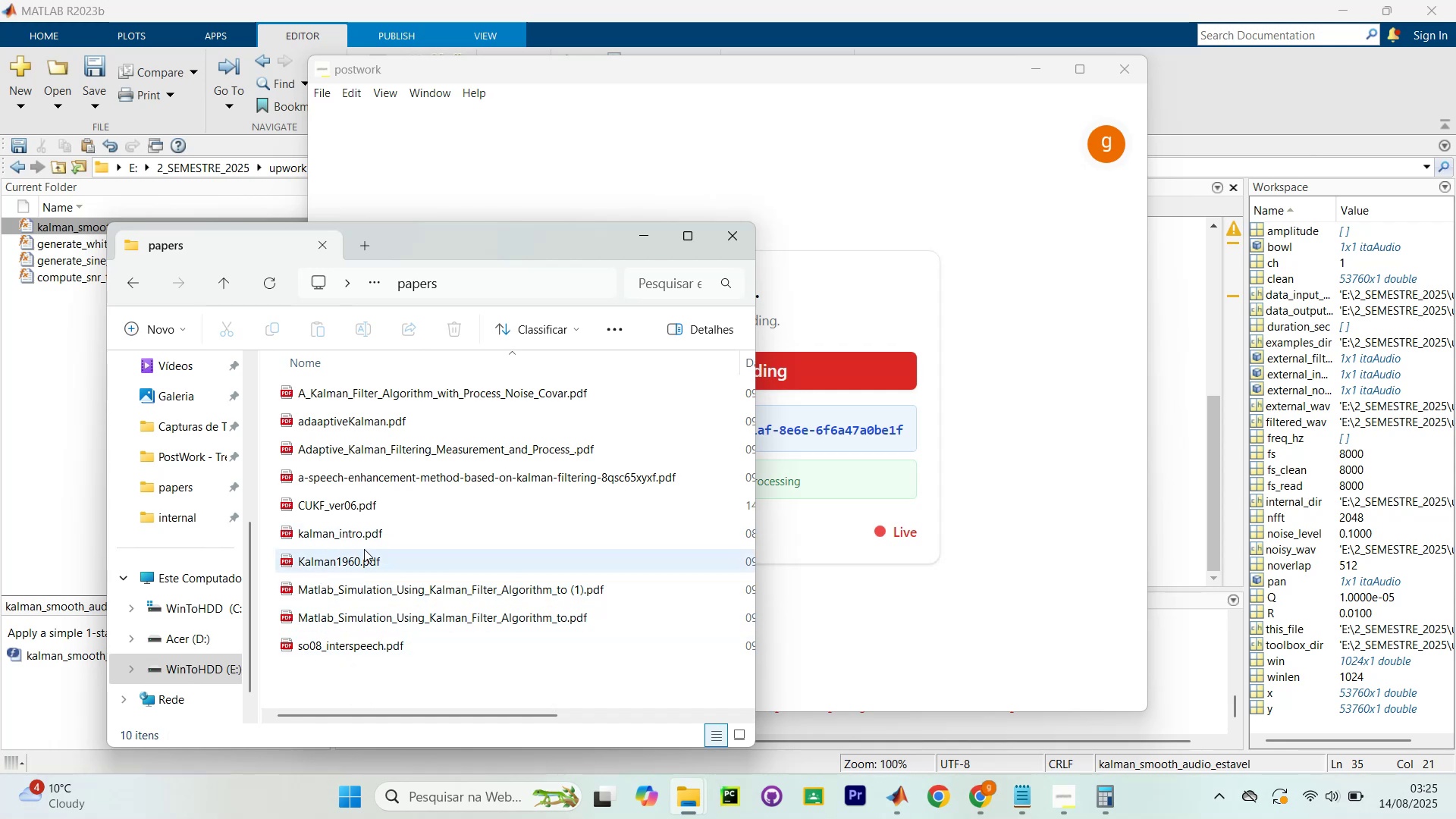 
wait(6.5)
 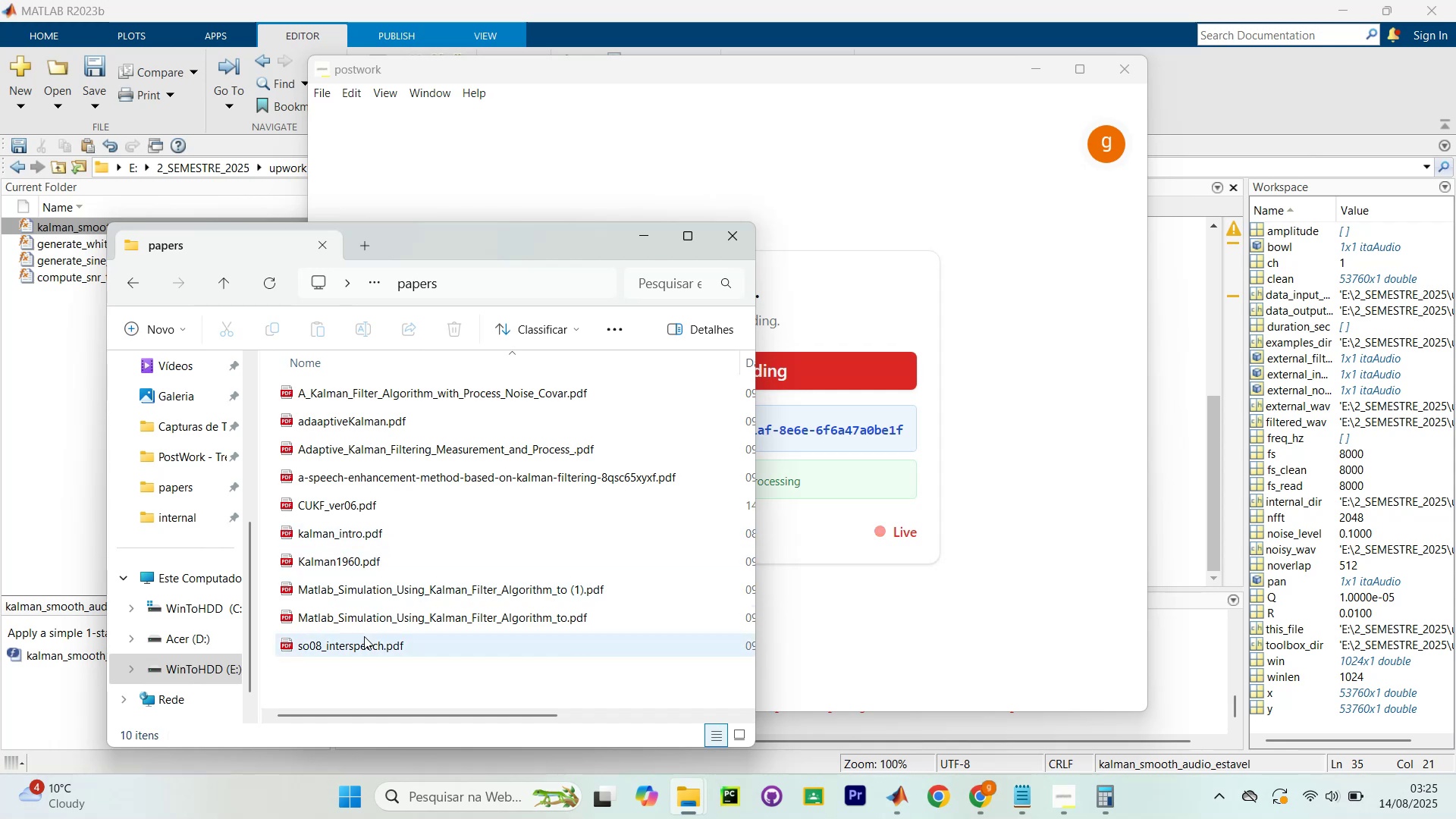 
double_click([348, 639])
 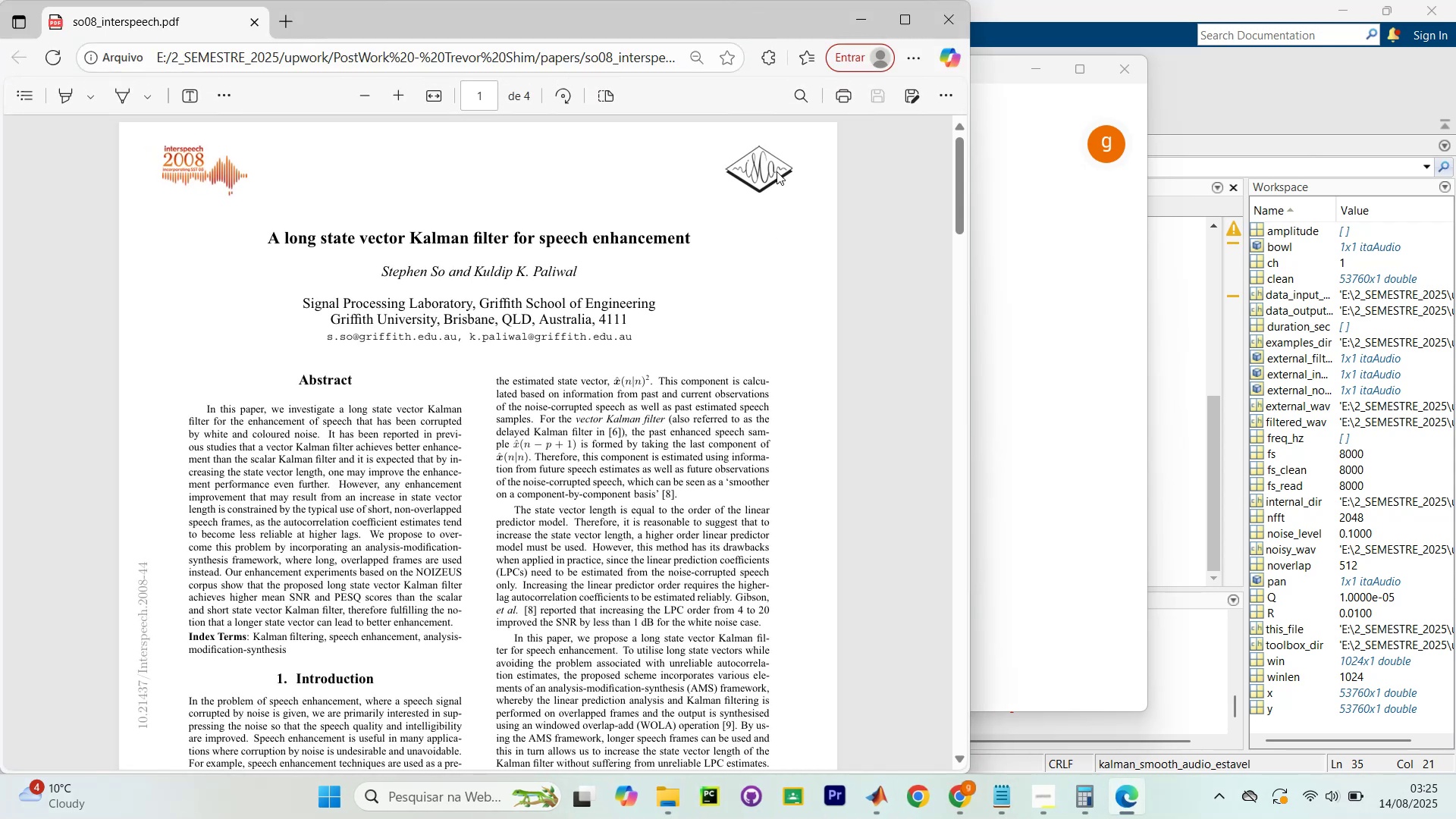 
left_click([952, 28])
 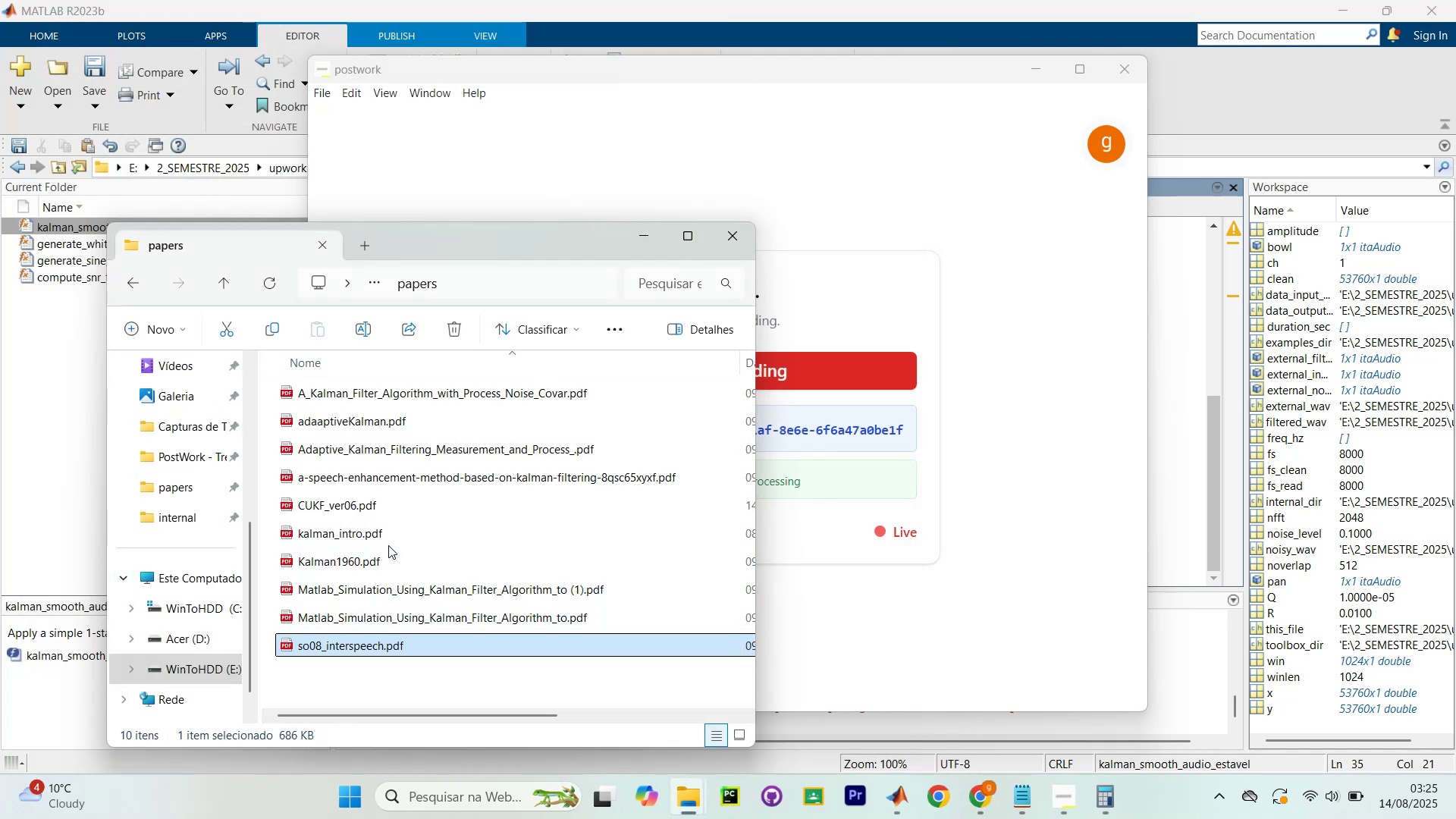 
left_click([388, 511])
 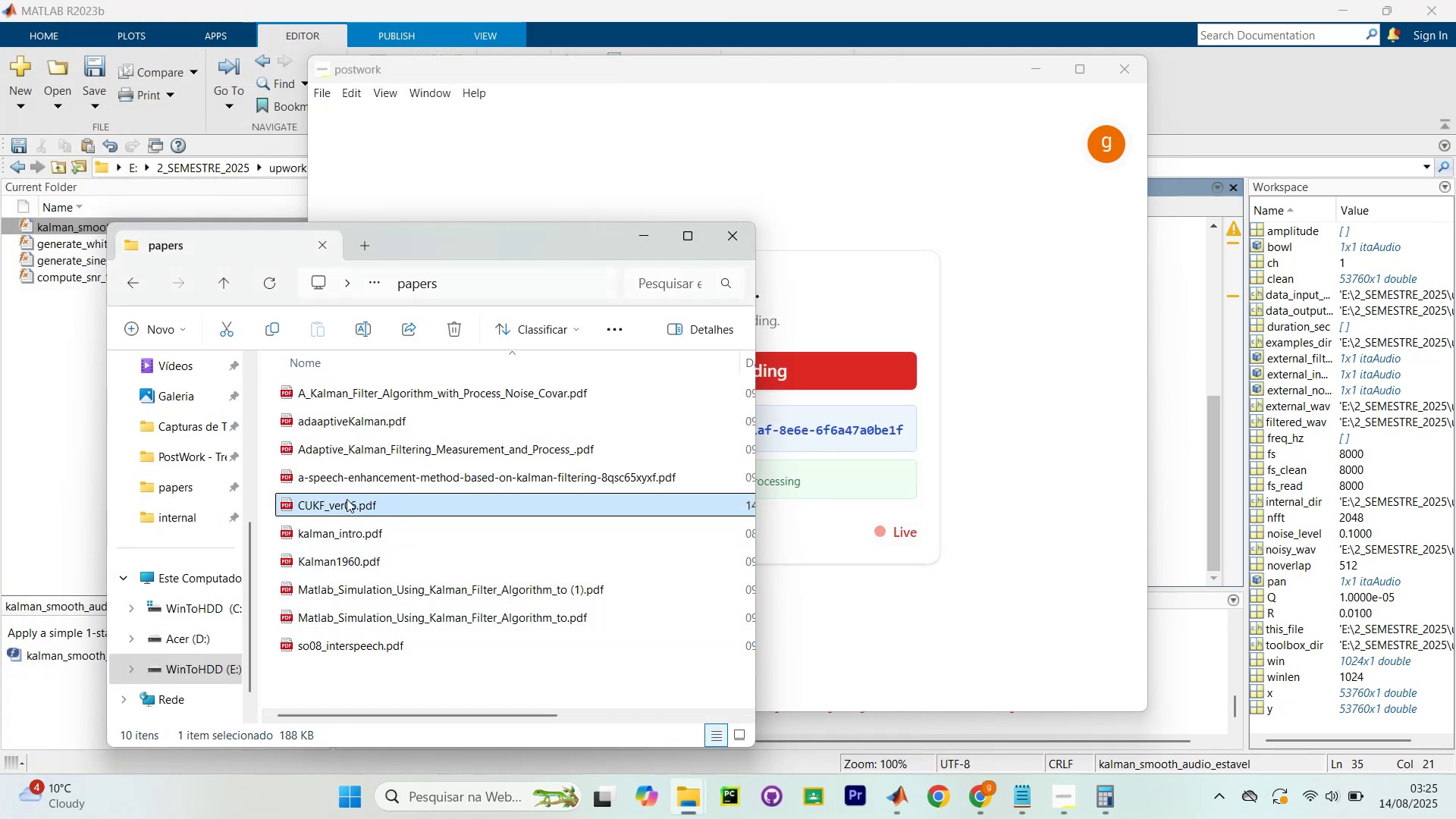 
double_click([347, 499])
 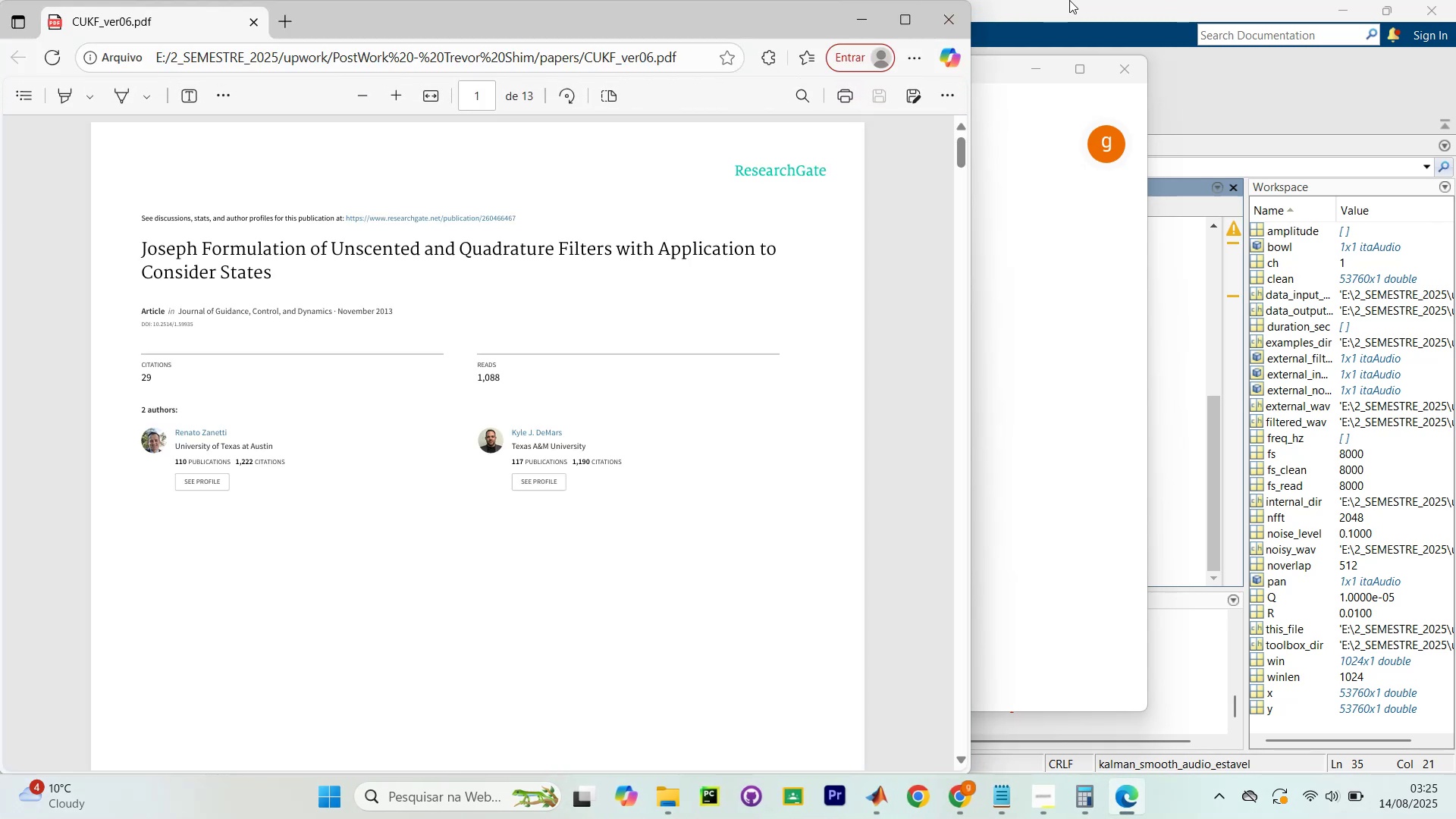 
left_click([952, 24])
 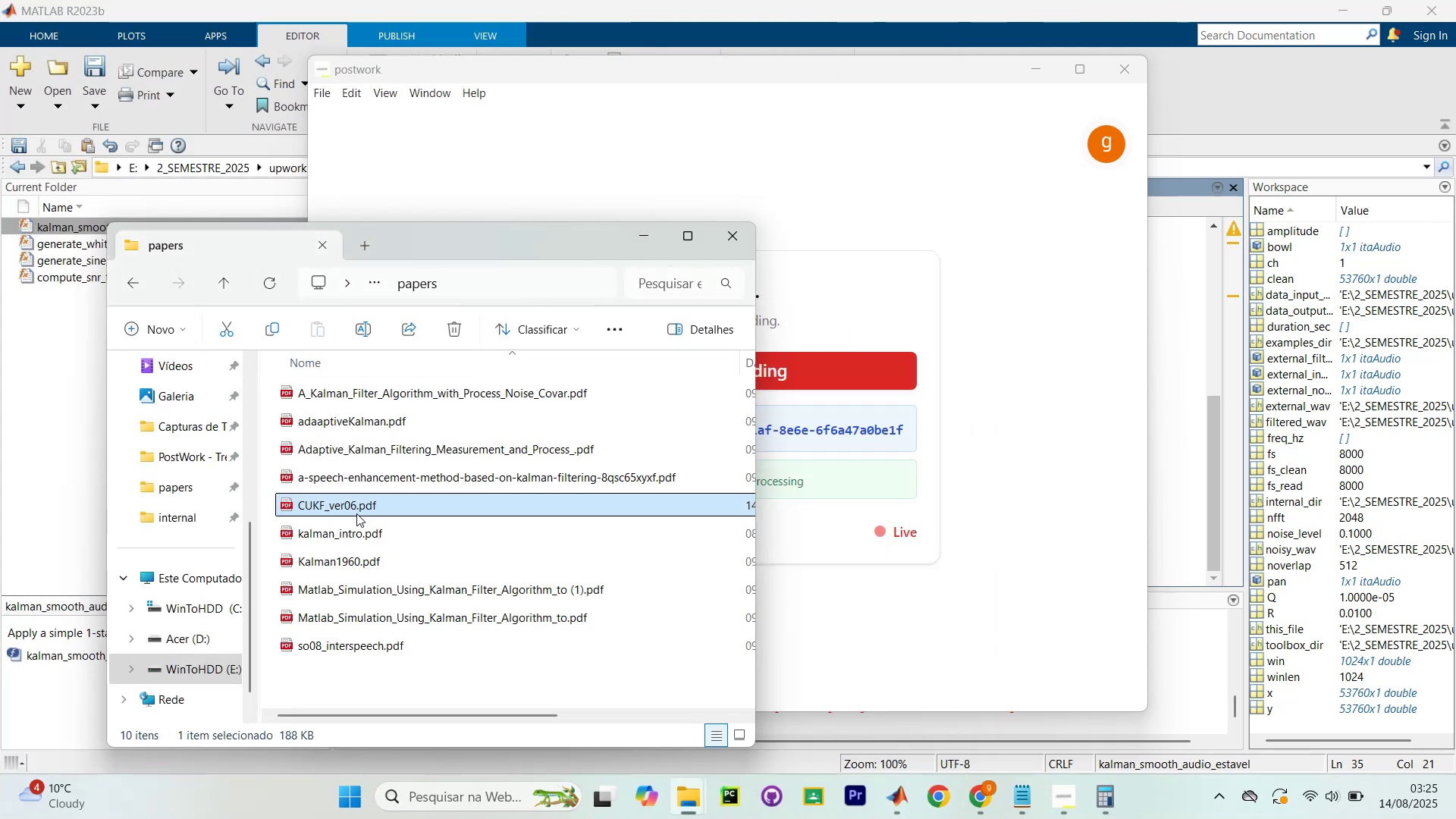 
left_click([344, 504])
 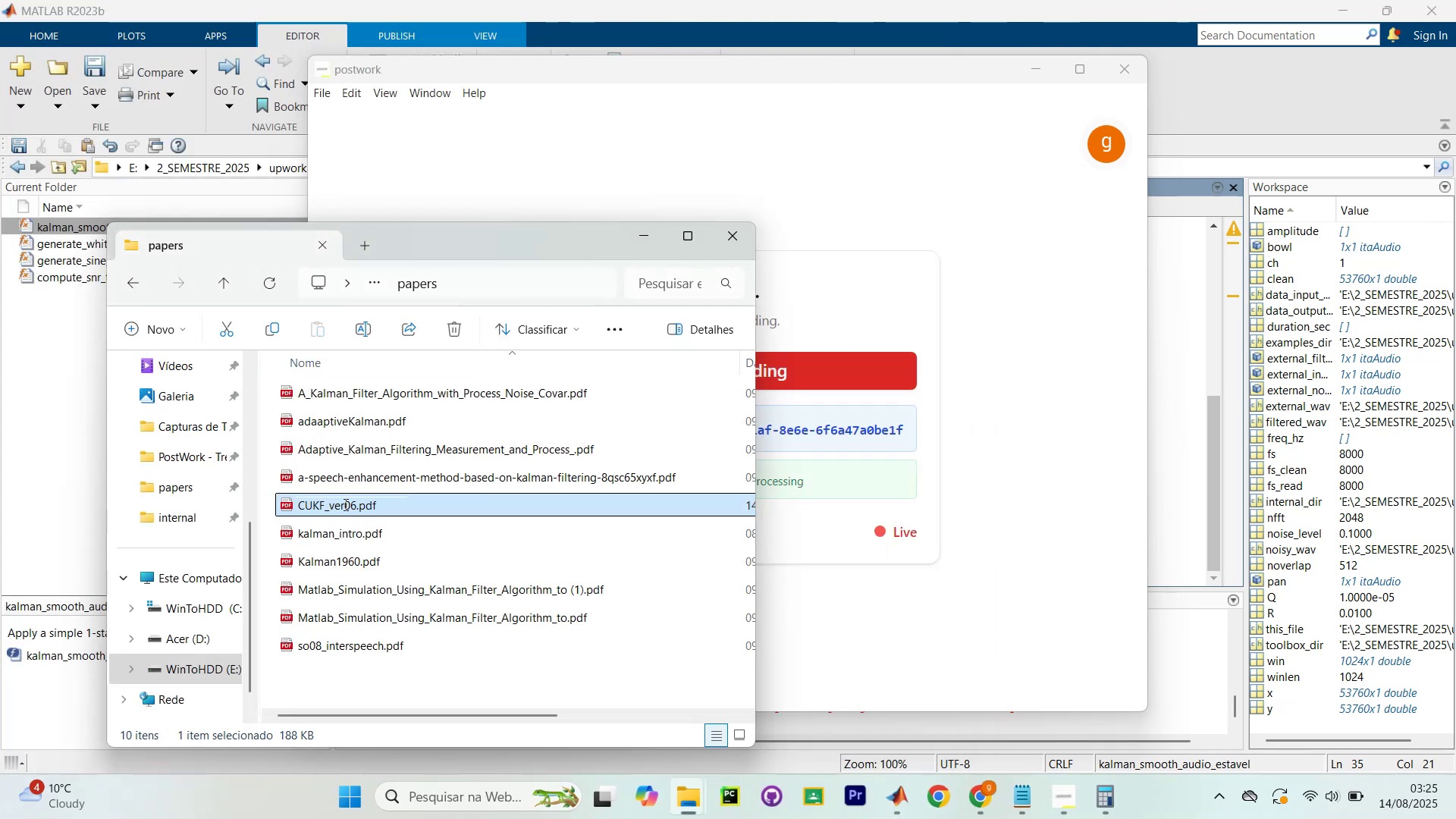 
key(Control+V)
 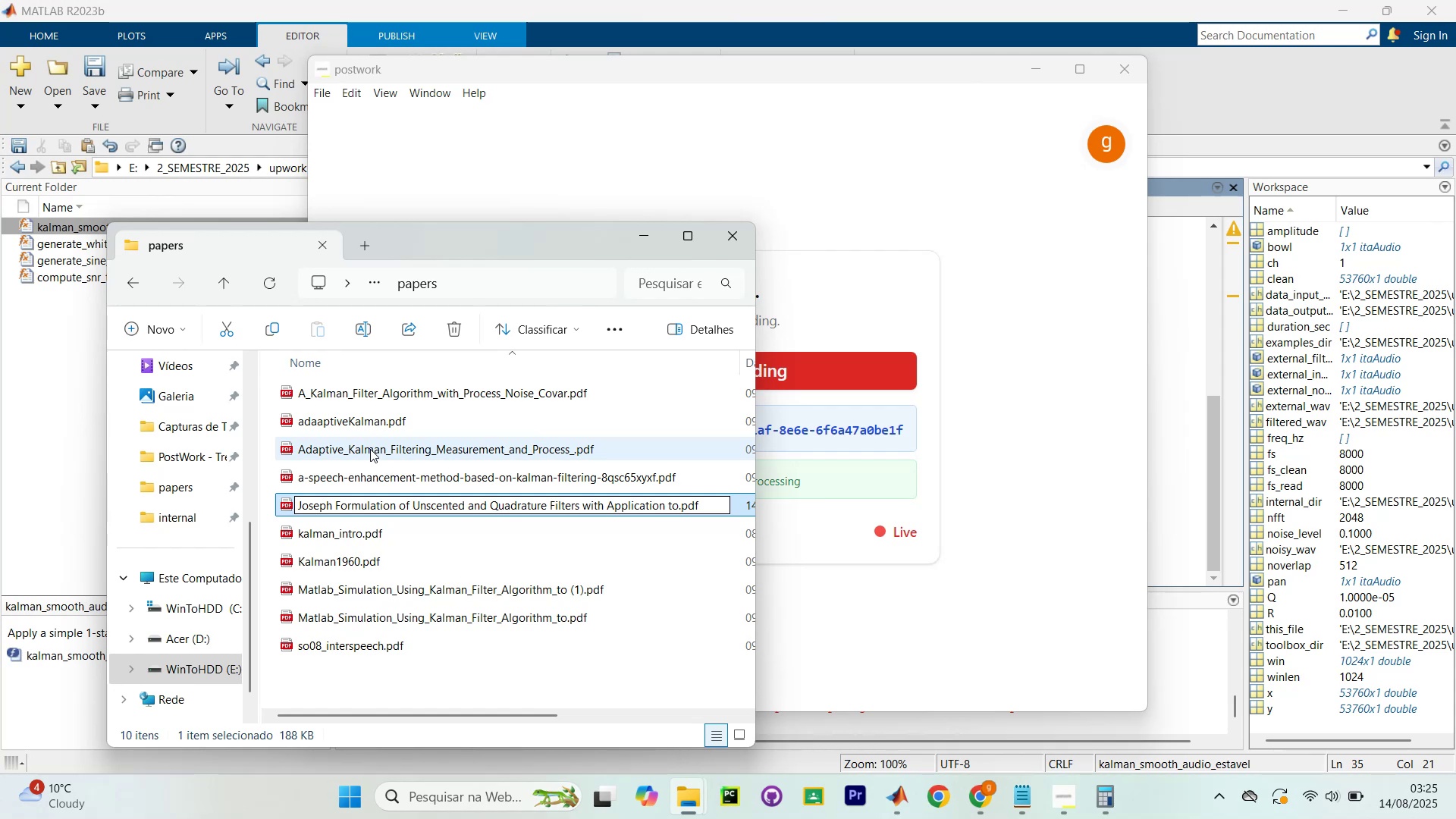 
key(NumpadEnter)
 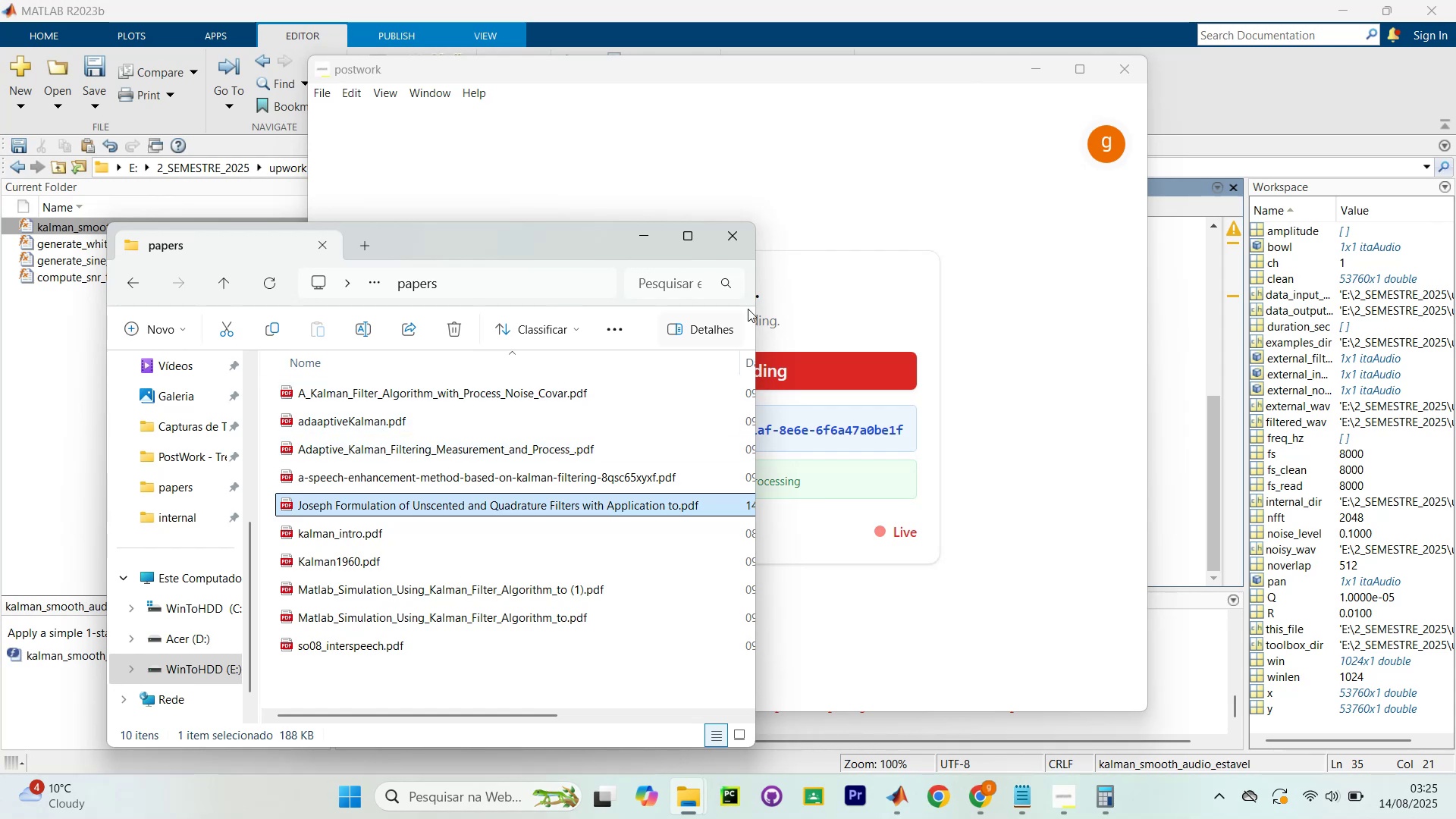 
left_click([648, 232])
 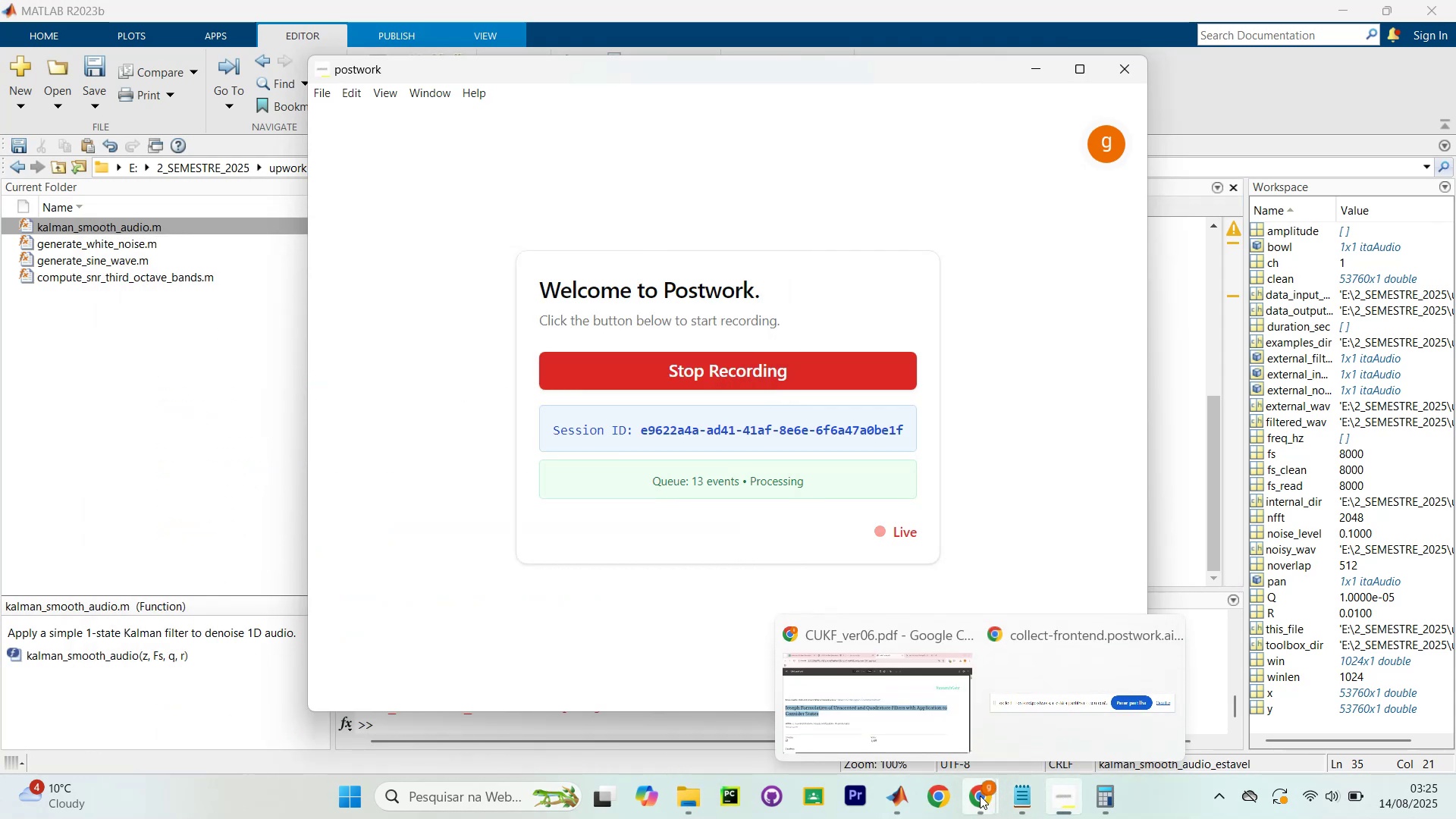 
left_click([890, 723])
 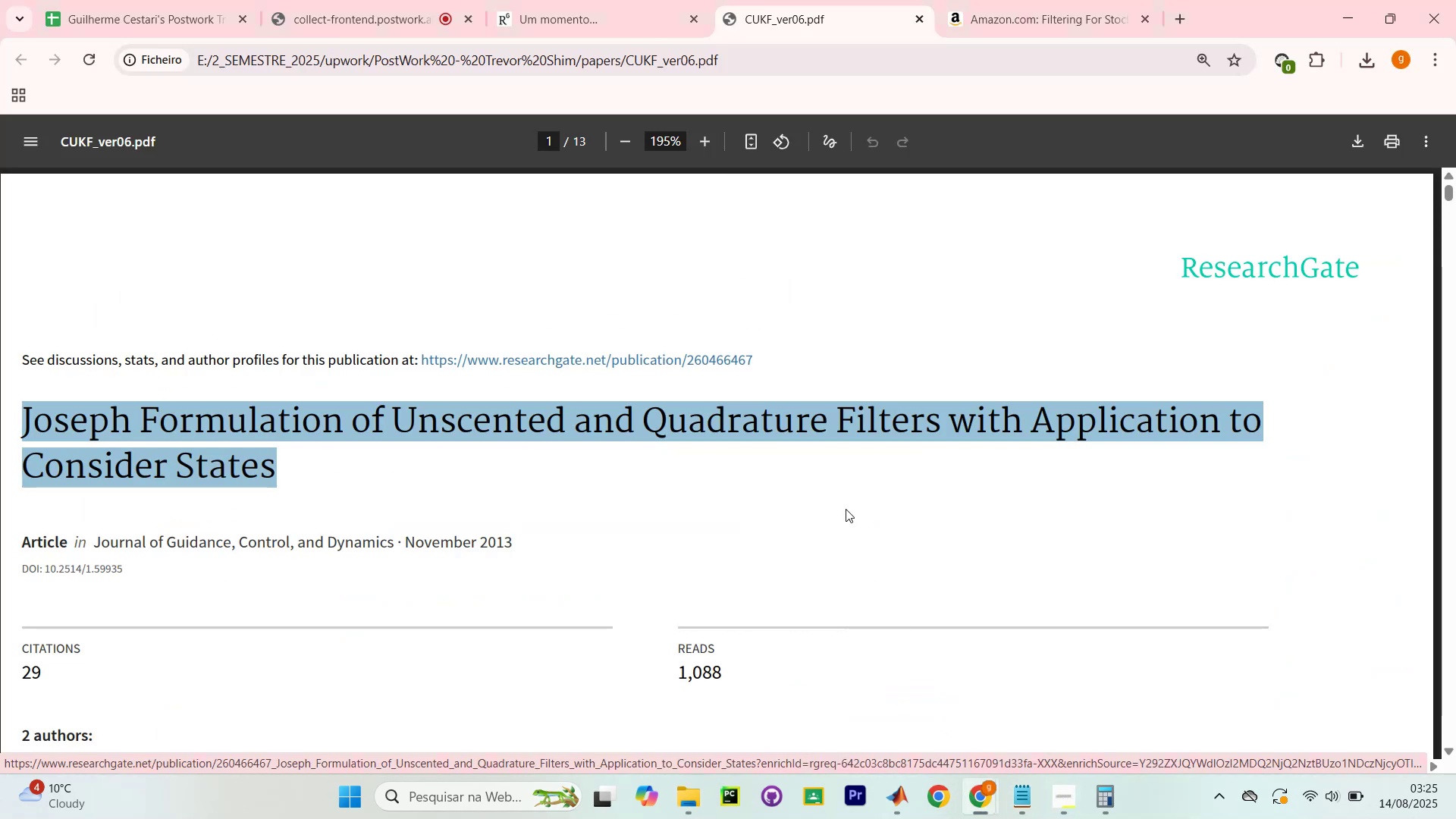 
scroll: coordinate [819, 462], scroll_direction: down, amount: 72.0
 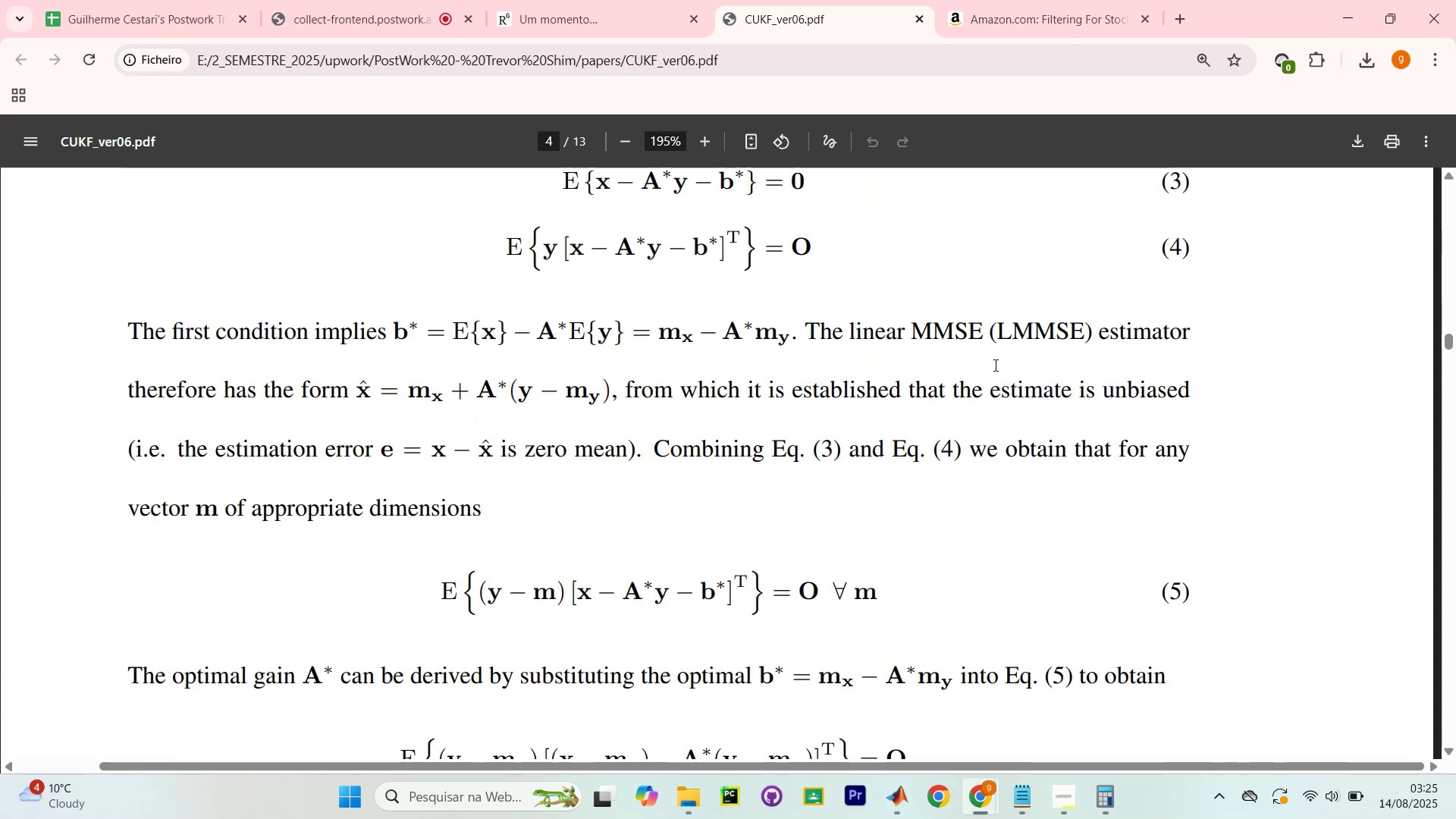 
scroll: coordinate [402, 526], scroll_direction: up, amount: 8.0
 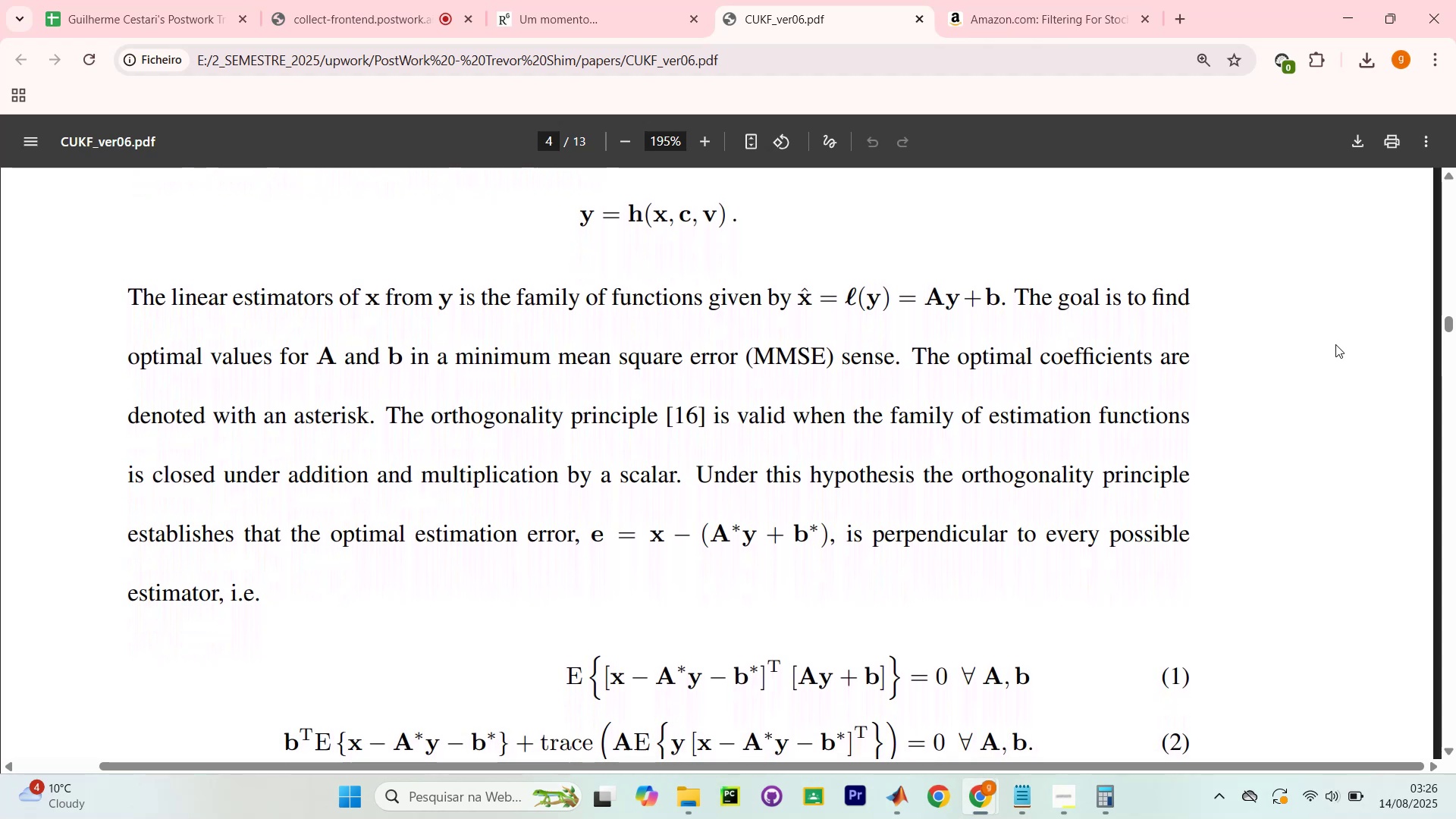 
wait(13.62)
 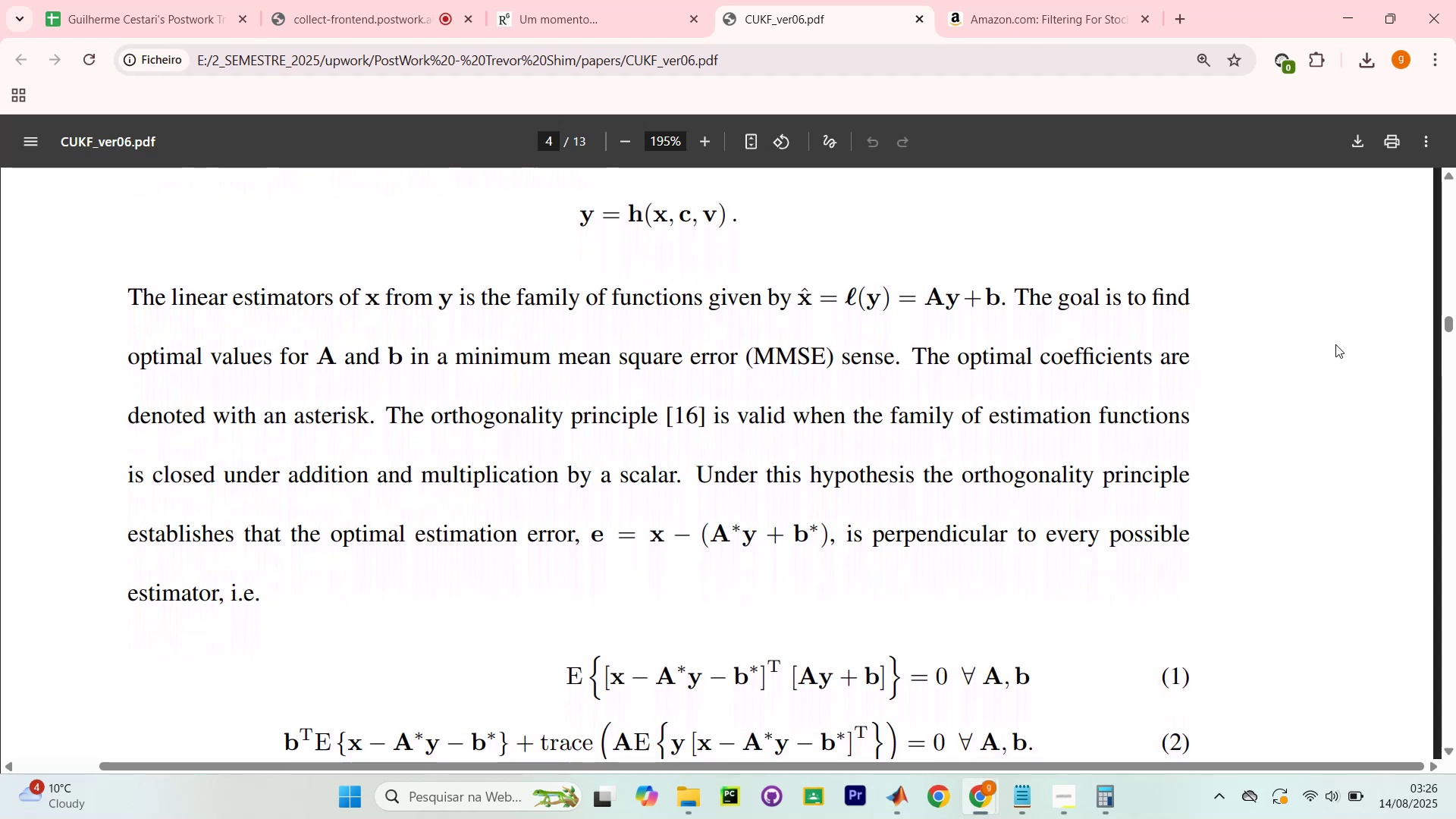 
scroll: coordinate [1327, 345], scroll_direction: down, amount: 5.0
 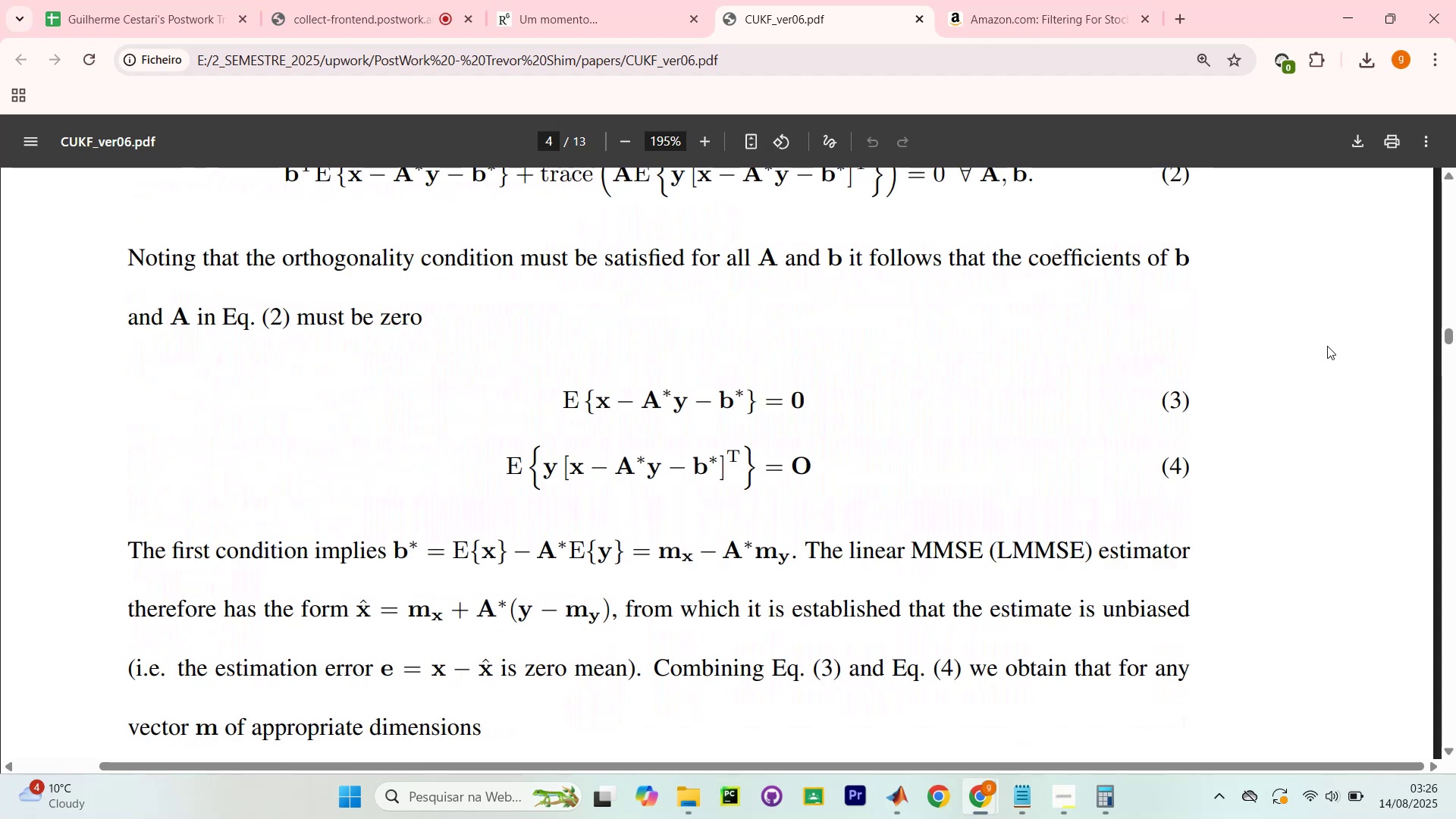 
scroll: coordinate [1327, 346], scroll_direction: up, amount: 2.0
 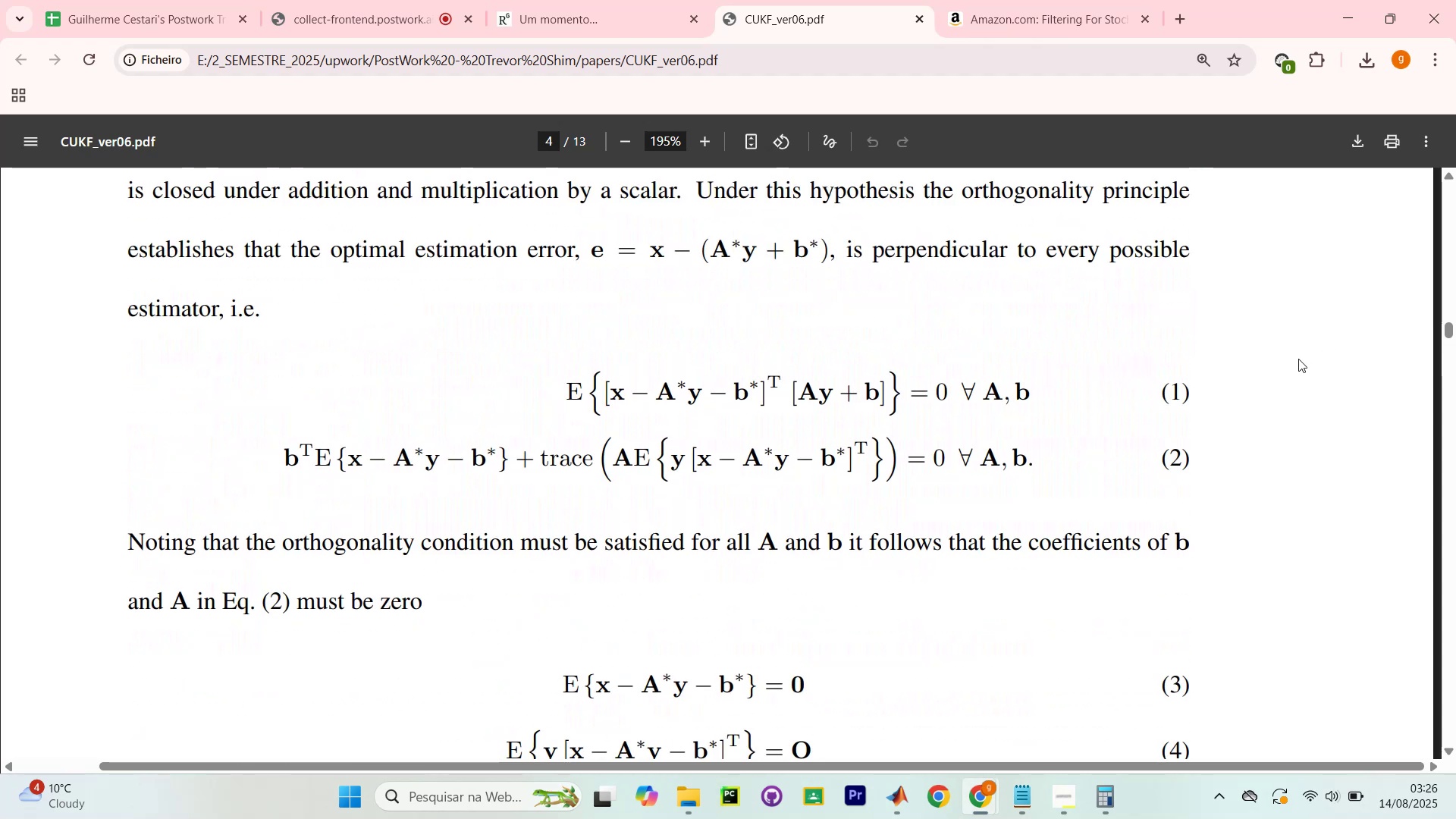 
scroll: coordinate [1335, 370], scroll_direction: down, amount: 32.0
 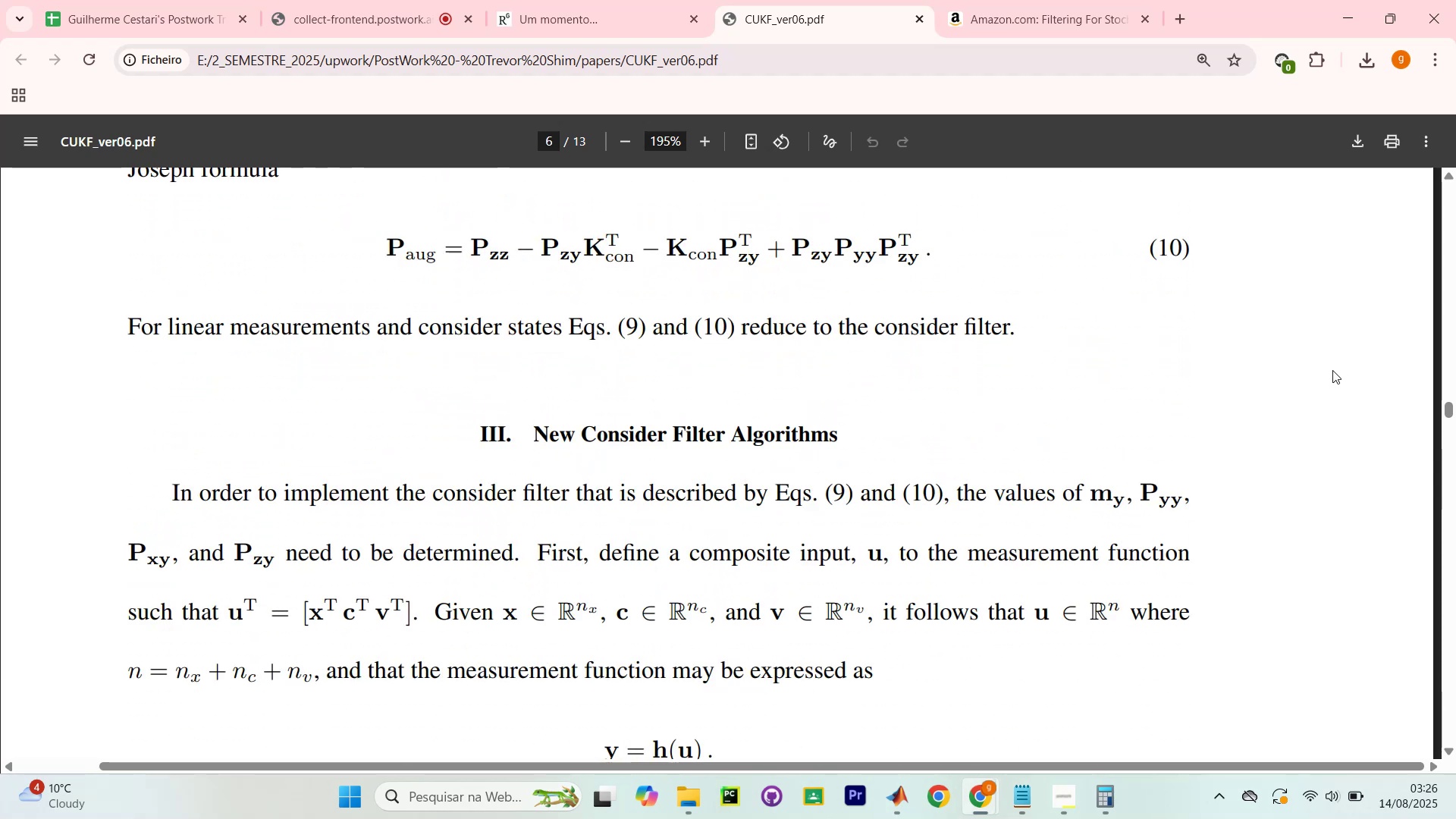 
scroll: coordinate [1332, 370], scroll_direction: up, amount: 3.0
 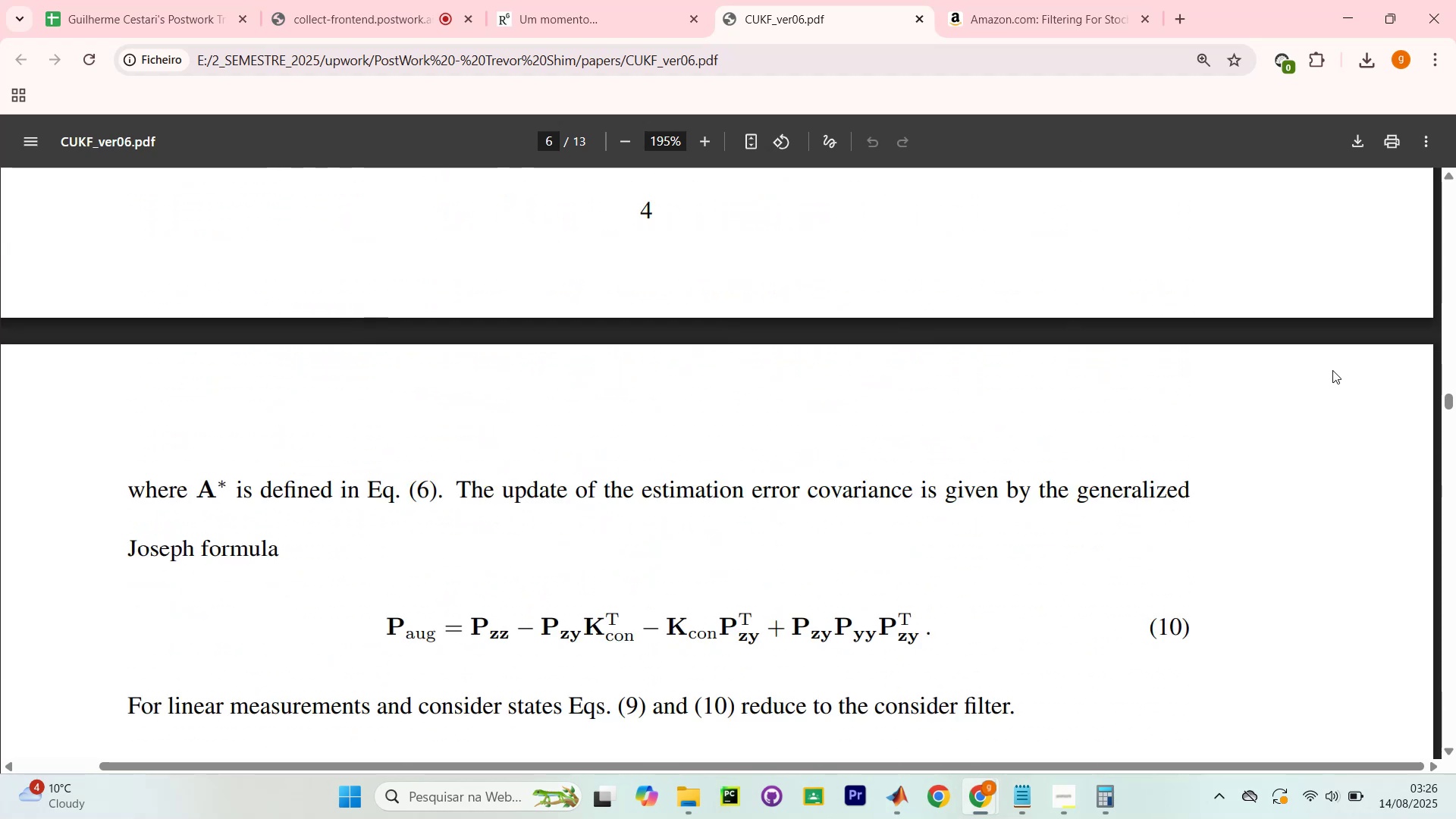 
scroll: coordinate [1325, 369], scroll_direction: down, amount: 8.0
 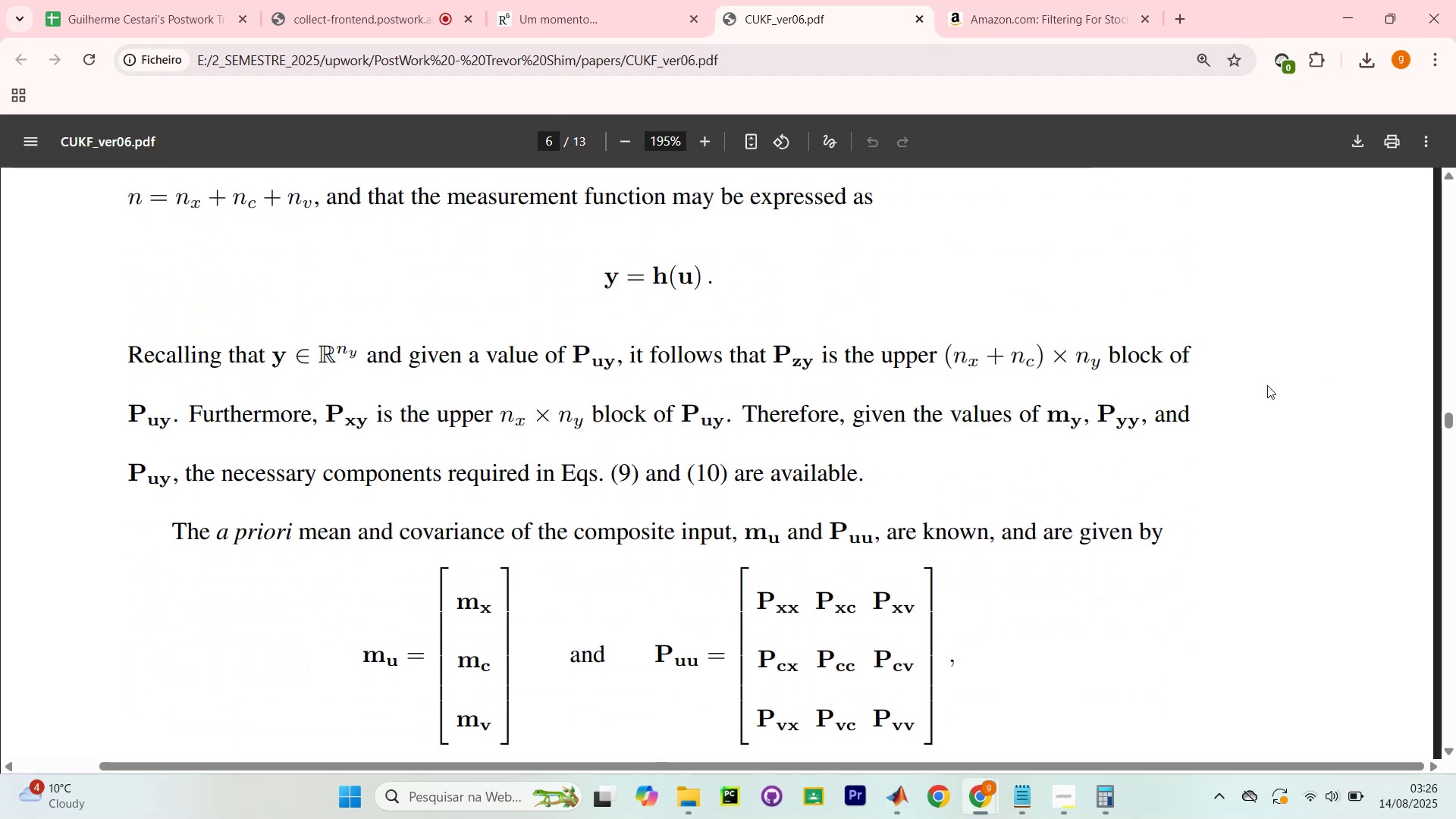 
scroll: coordinate [1267, 385], scroll_direction: up, amount: 1.0
 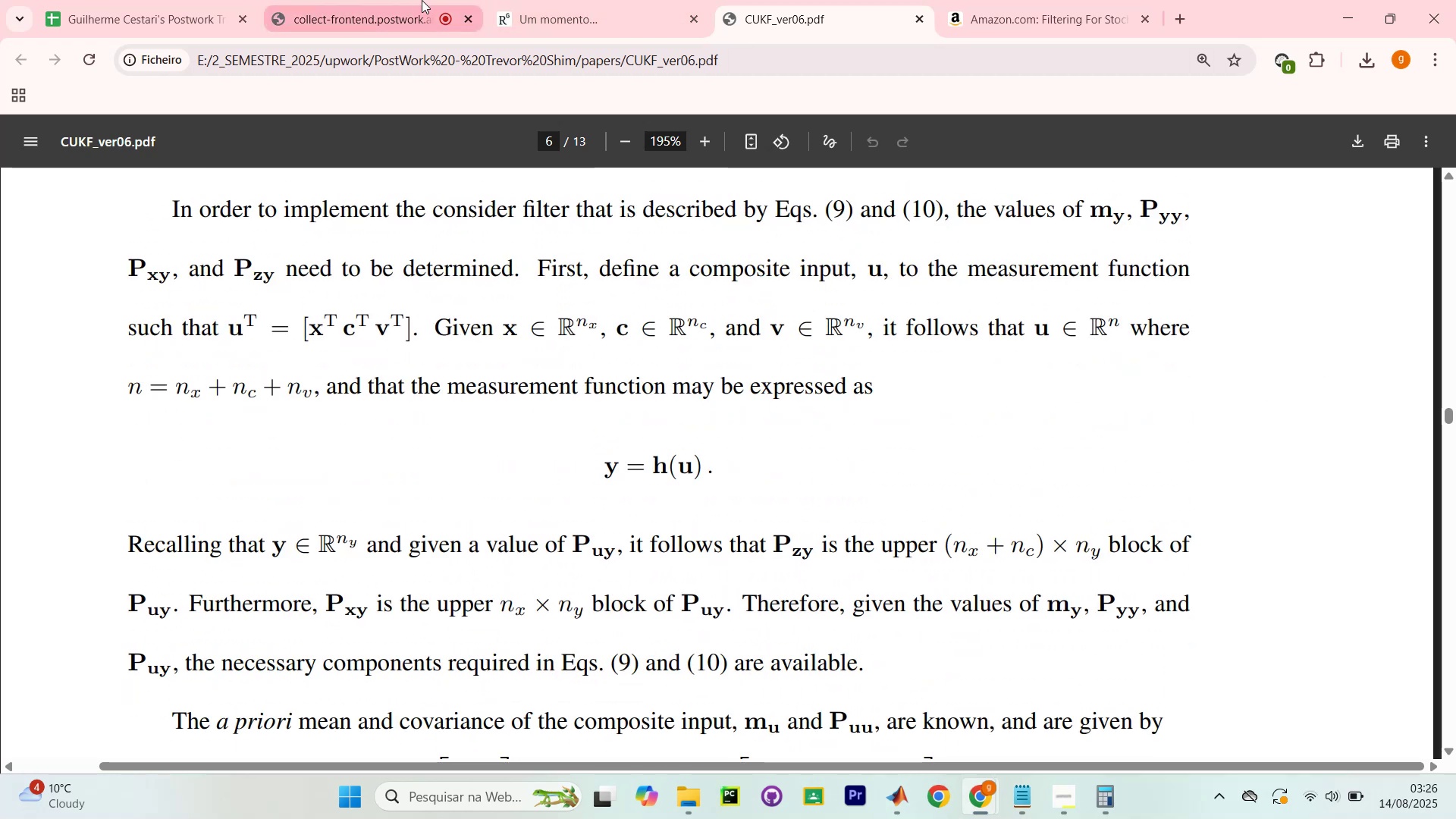 
wait(8.61)
 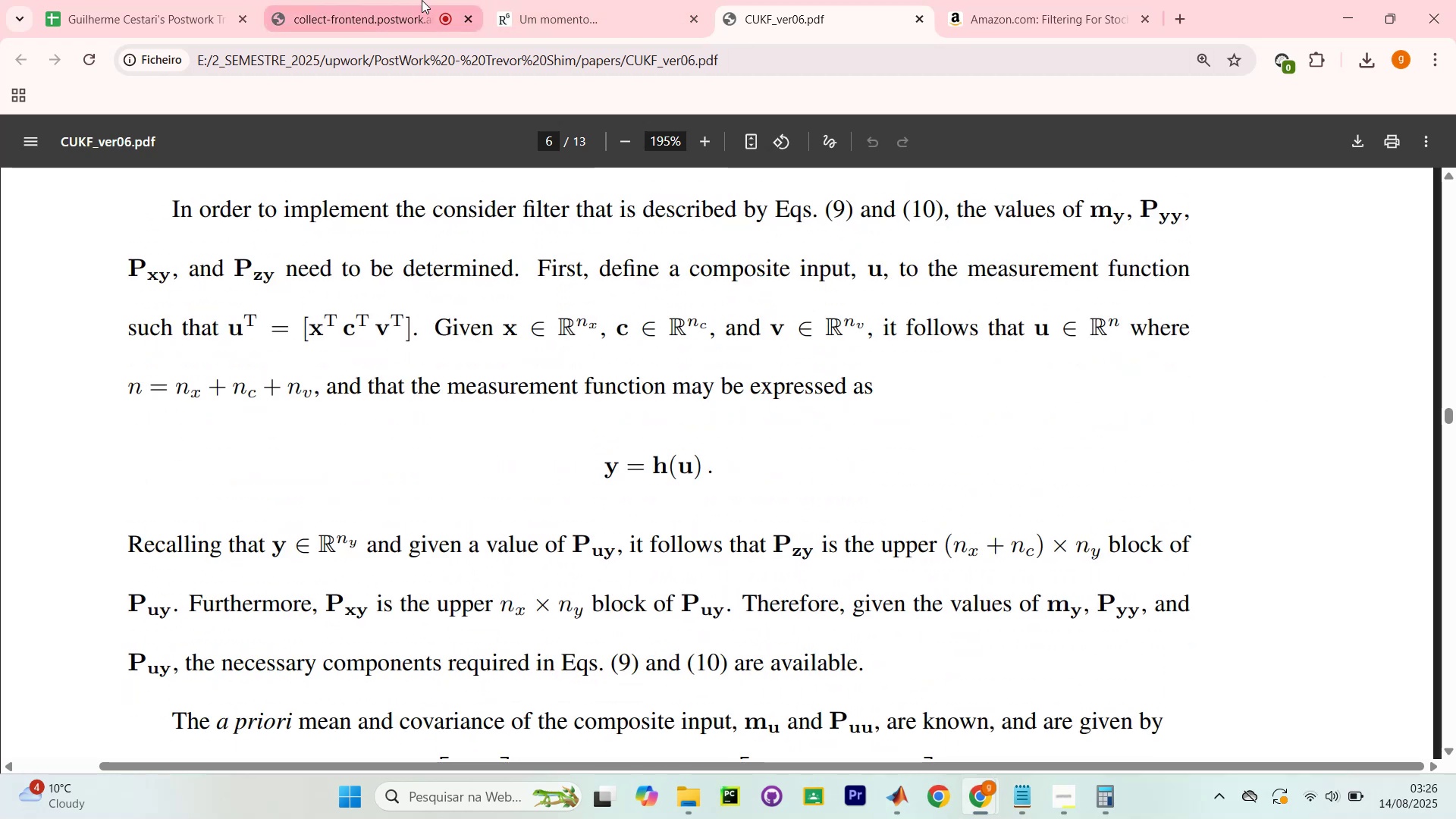 
scroll: coordinate [1283, 366], scroll_direction: up, amount: 1.0
 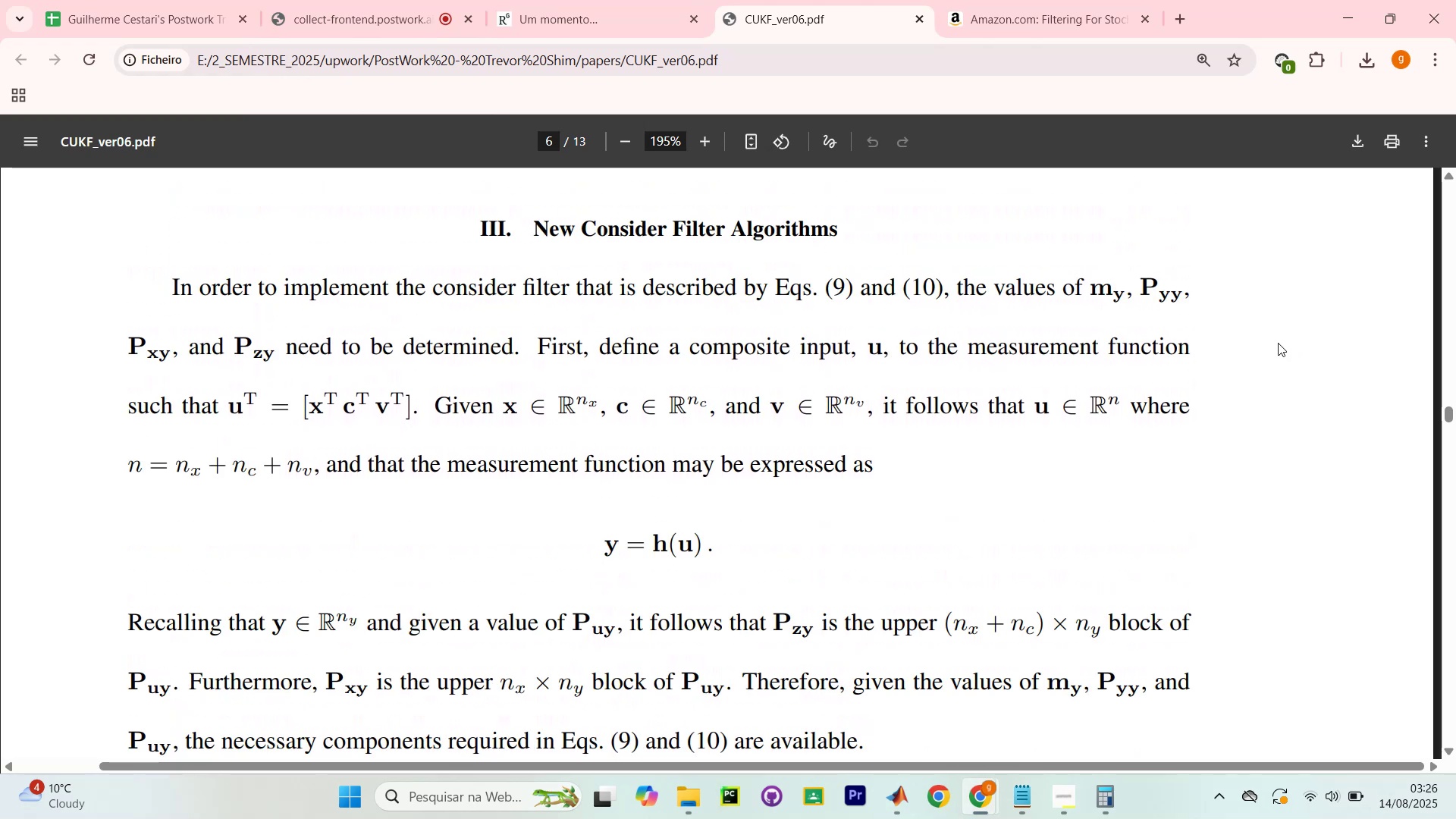 
wait(10.45)
 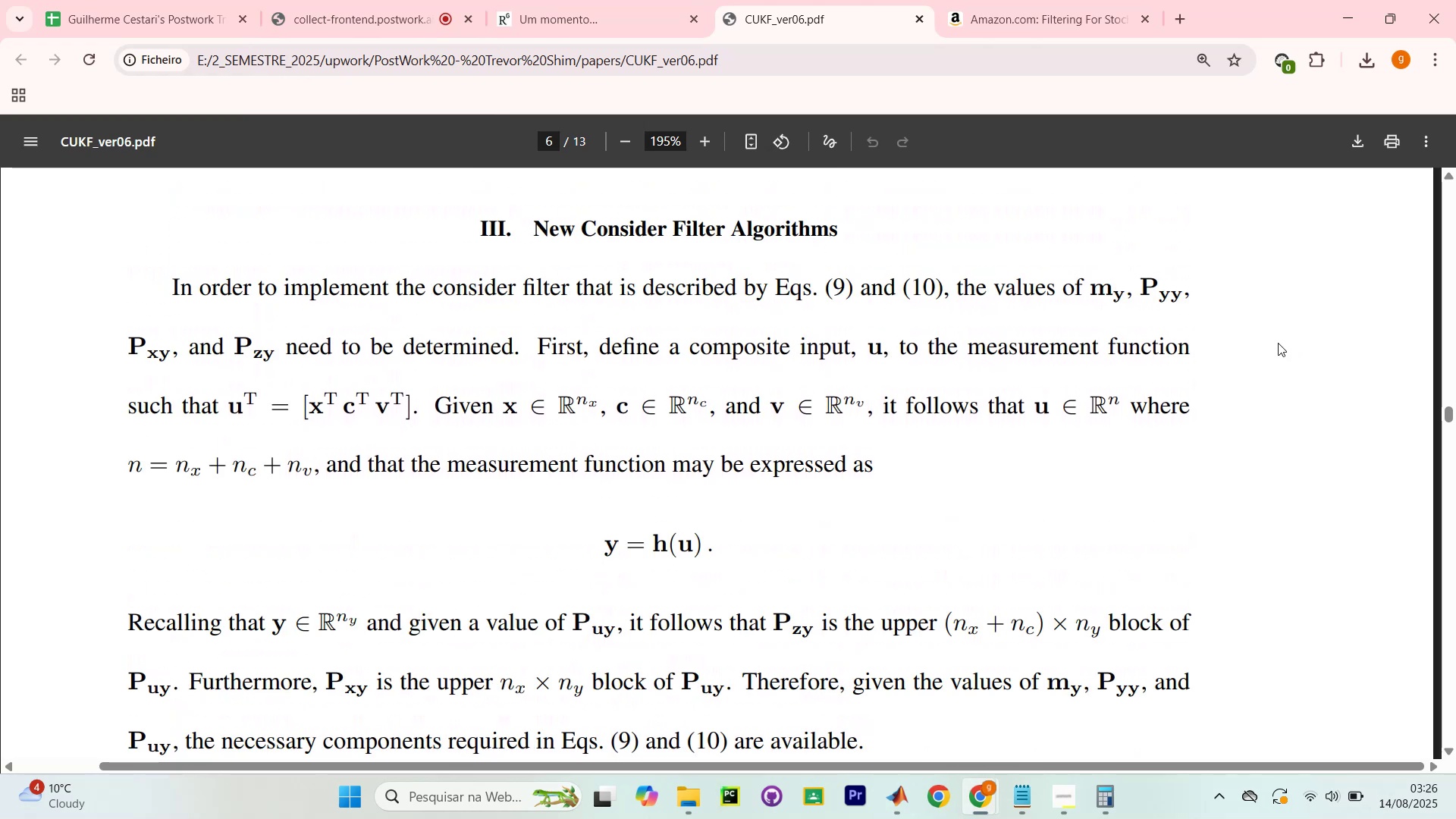 
scroll: coordinate [1296, 348], scroll_direction: down, amount: 4.0
 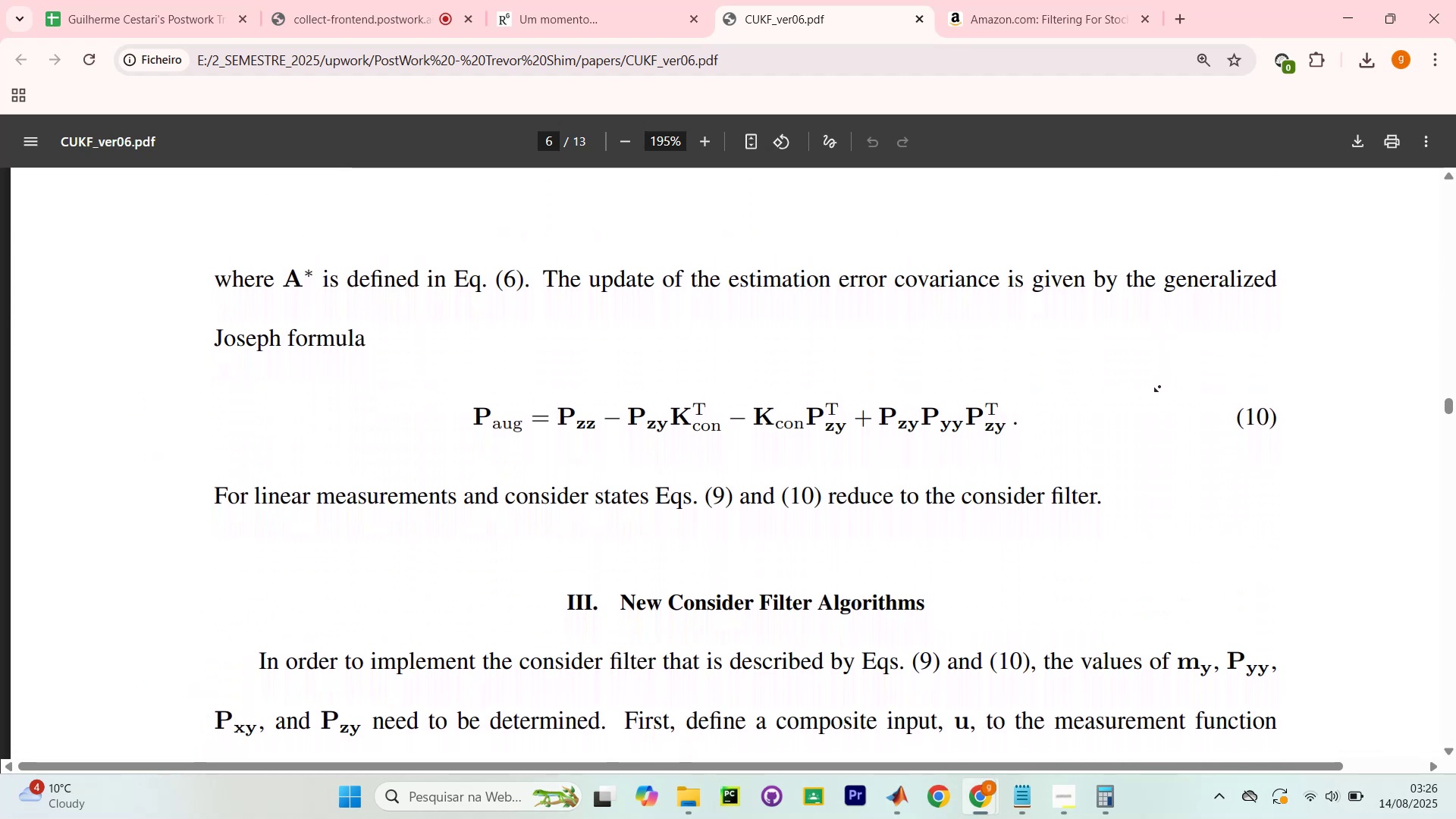 
wait(9.66)
 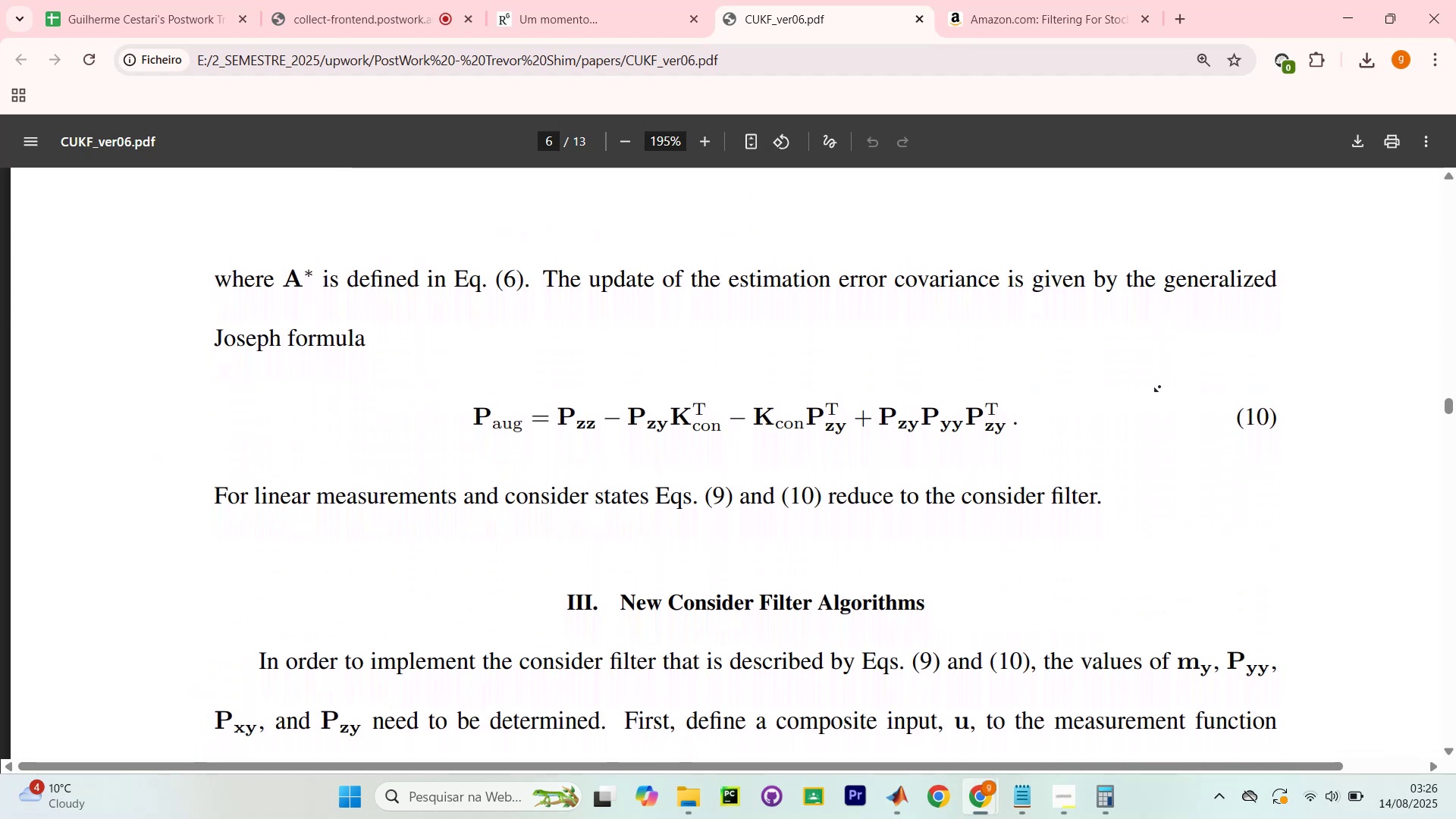 
left_click([1260, 374])
 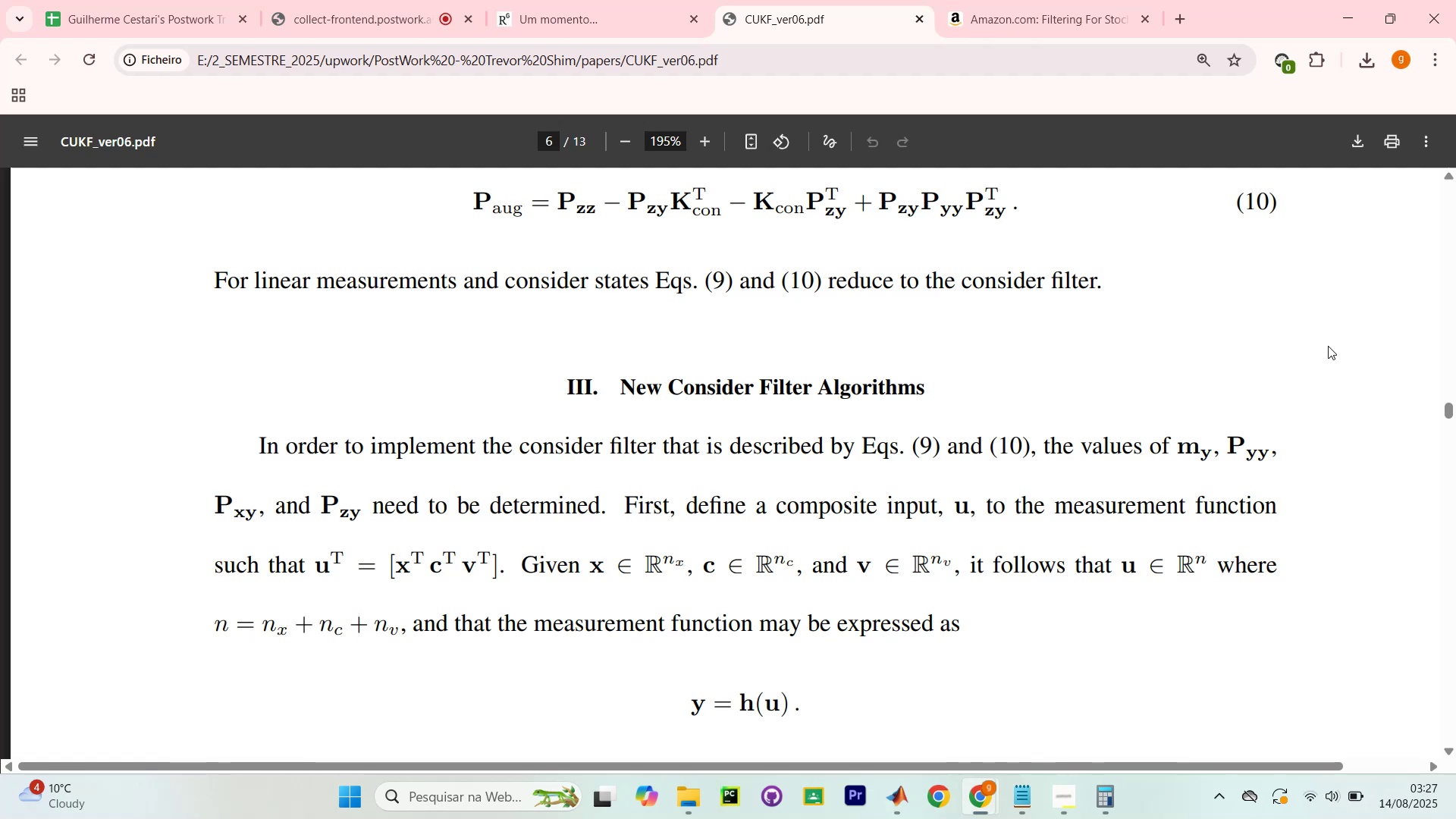 
wait(11.54)
 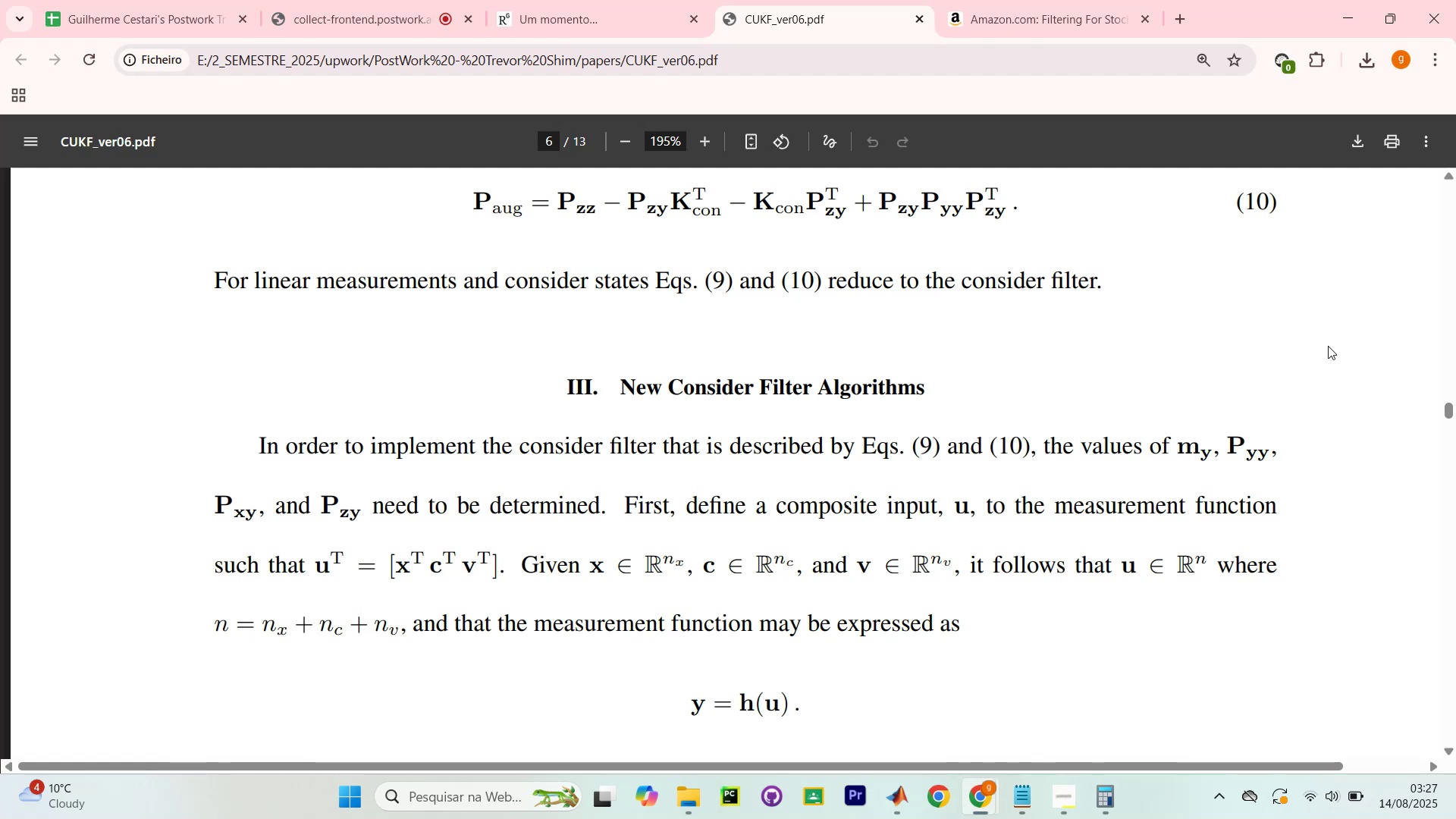 
scroll: coordinate [1351, 294], scroll_direction: down, amount: 1.0
 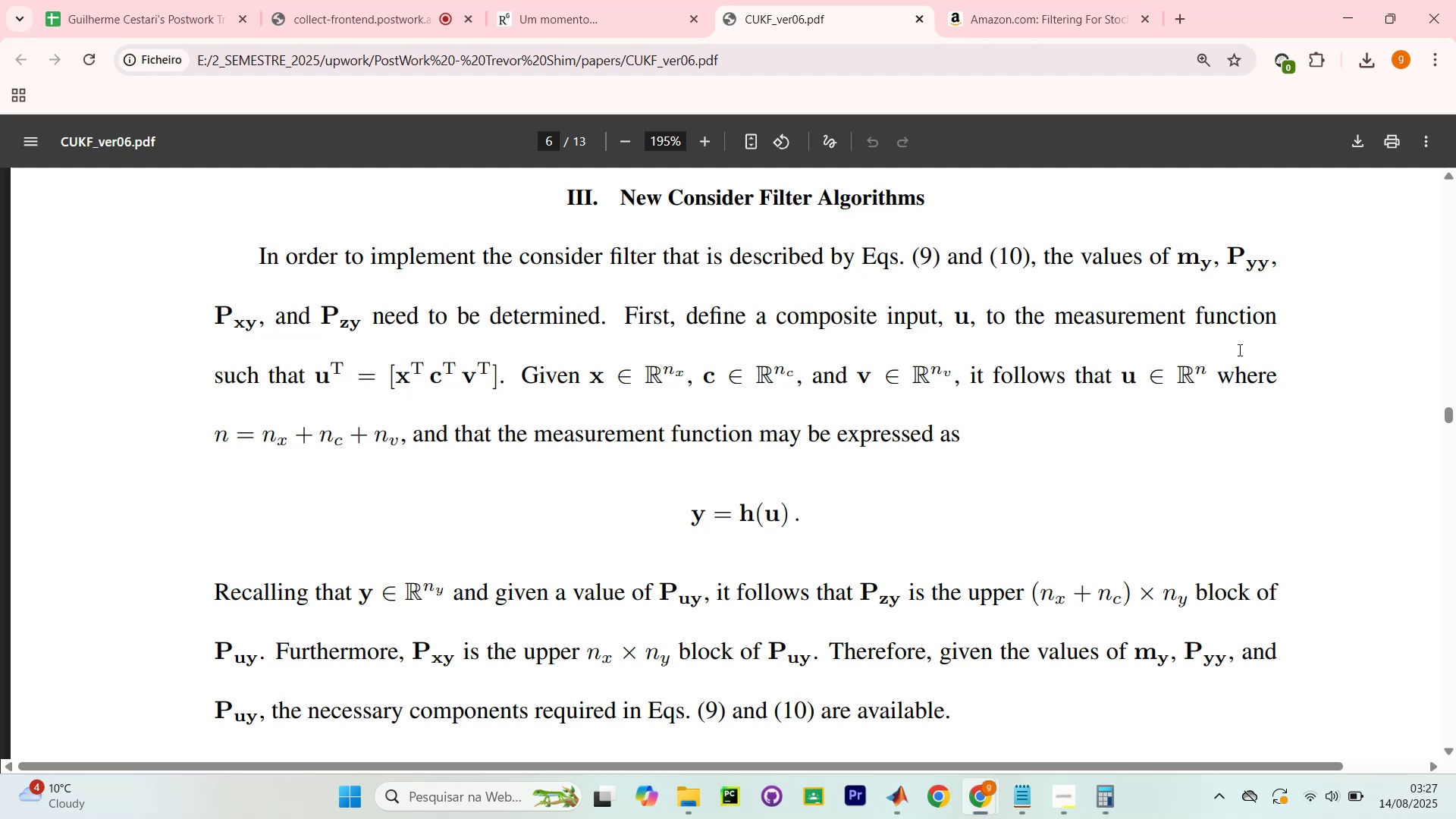 
wait(25.29)
 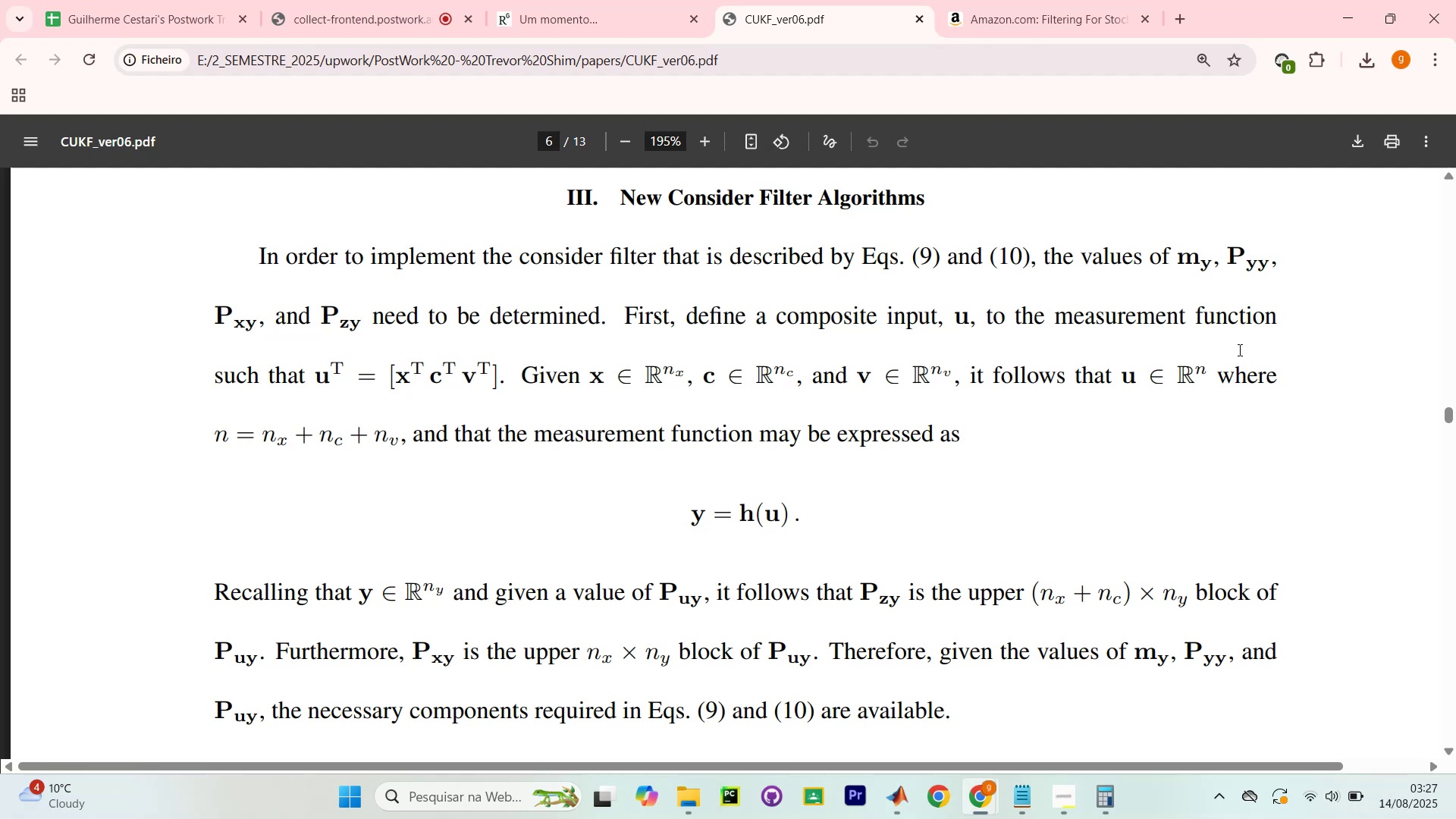 
scroll: coordinate [1238, 350], scroll_direction: down, amount: 1.0
 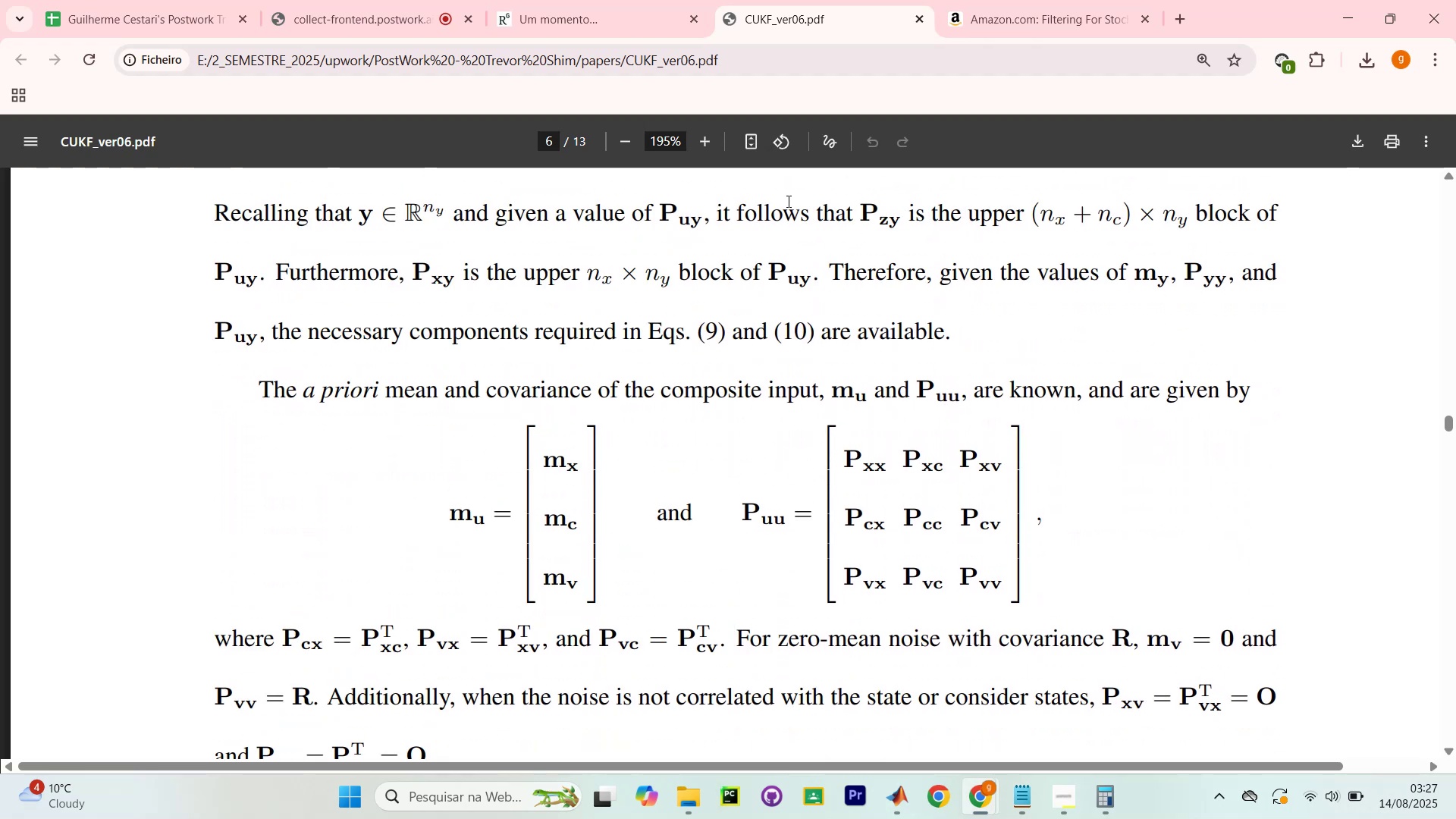 
scroll: coordinate [767, 211], scroll_direction: none, amount: 0.0
 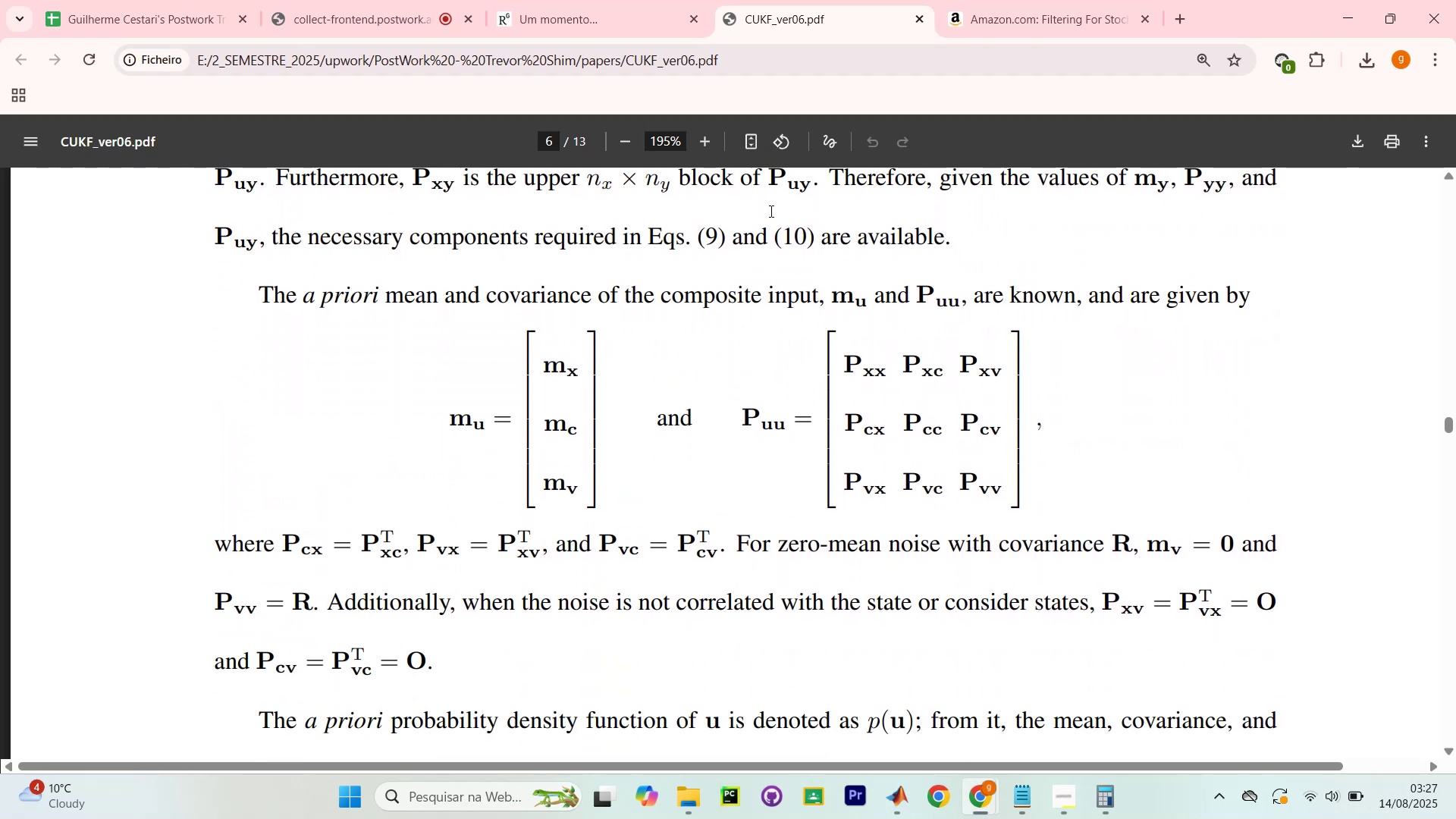 
scroll: coordinate [1195, 284], scroll_direction: down, amount: 6.0
 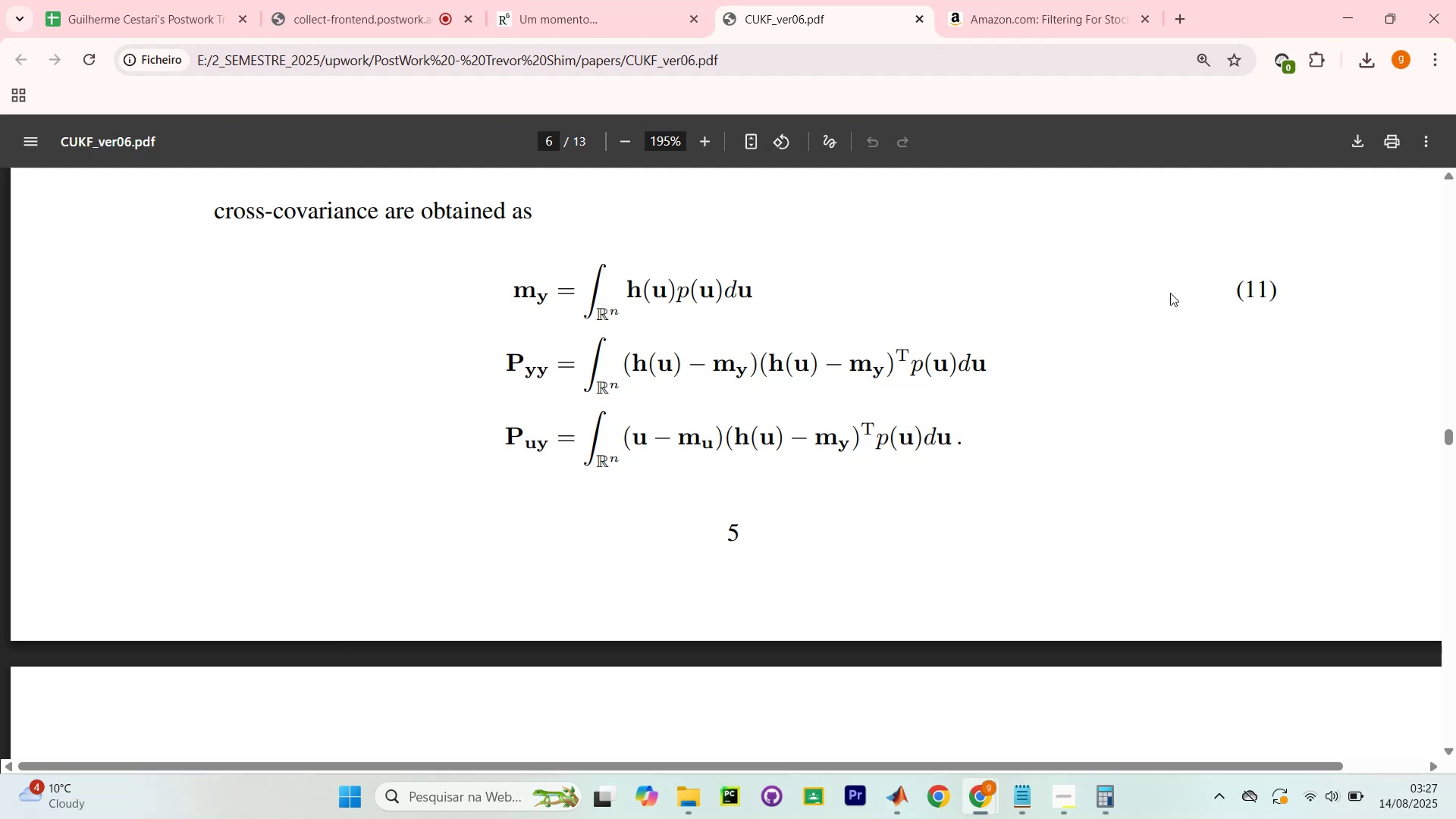 
scroll: coordinate [1231, 300], scroll_direction: up, amount: 1.0
 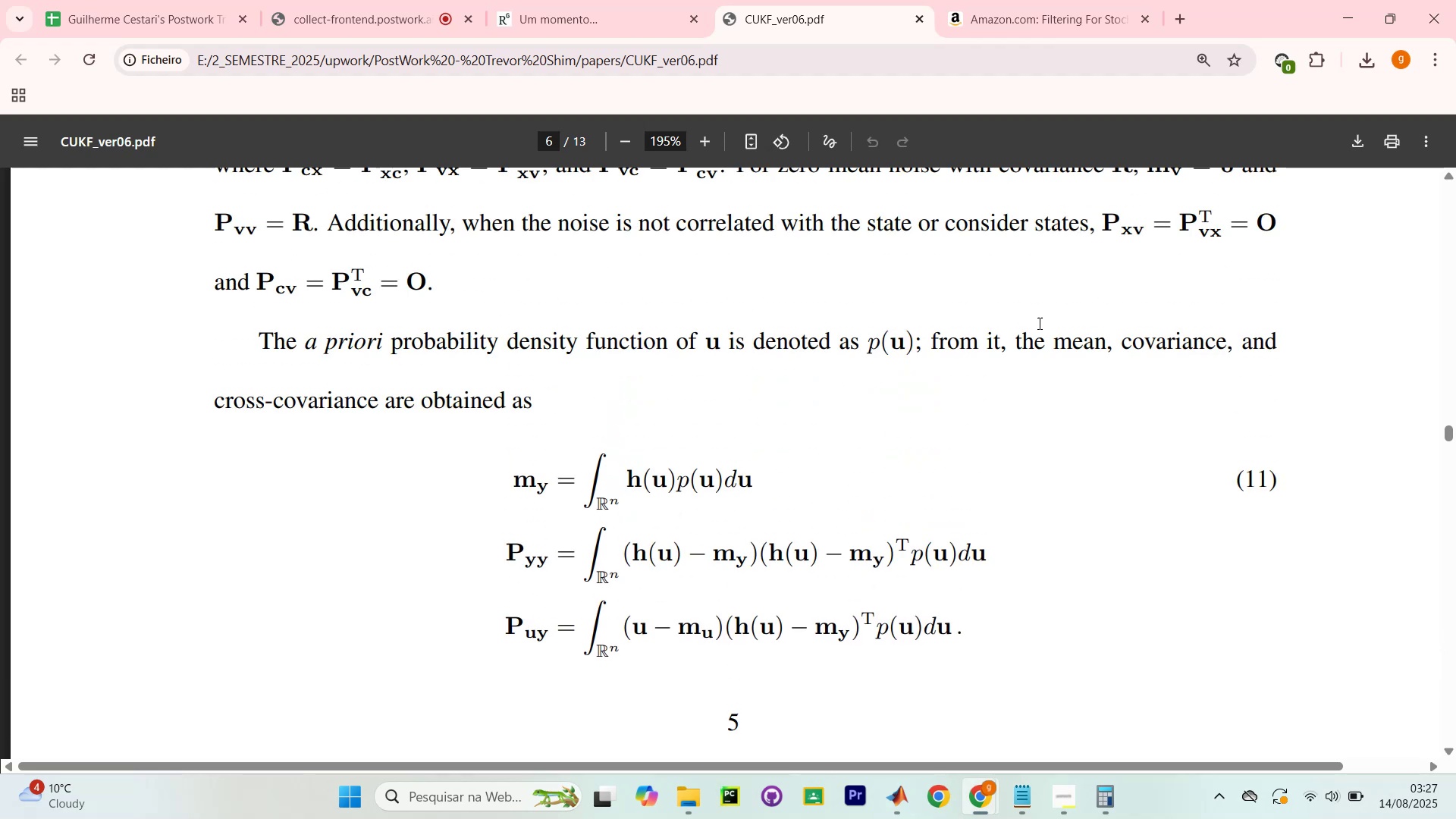 
wait(5.54)
 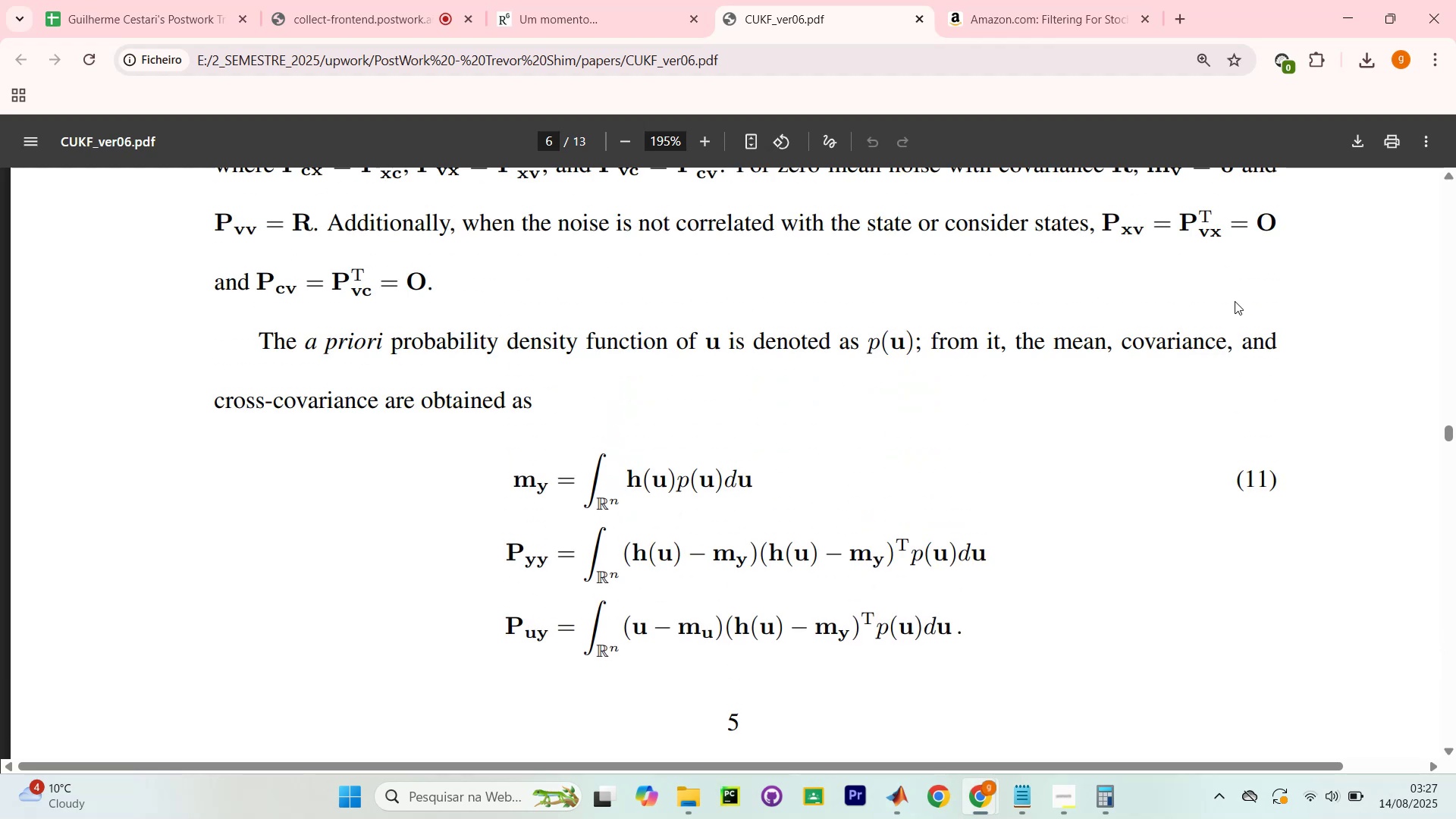 
scroll: coordinate [1237, 312], scroll_direction: none, amount: 0.0
 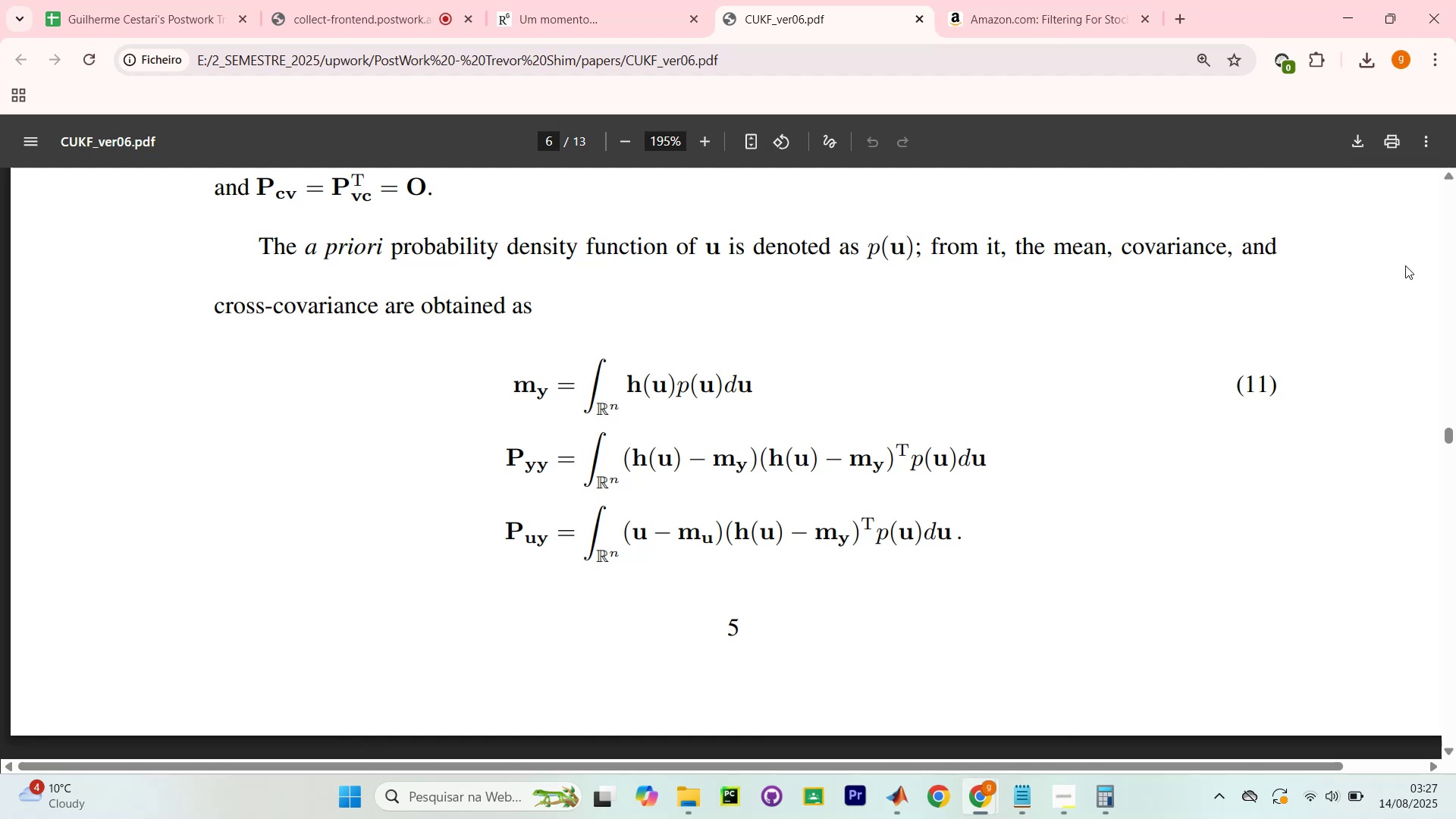 
wait(9.97)
 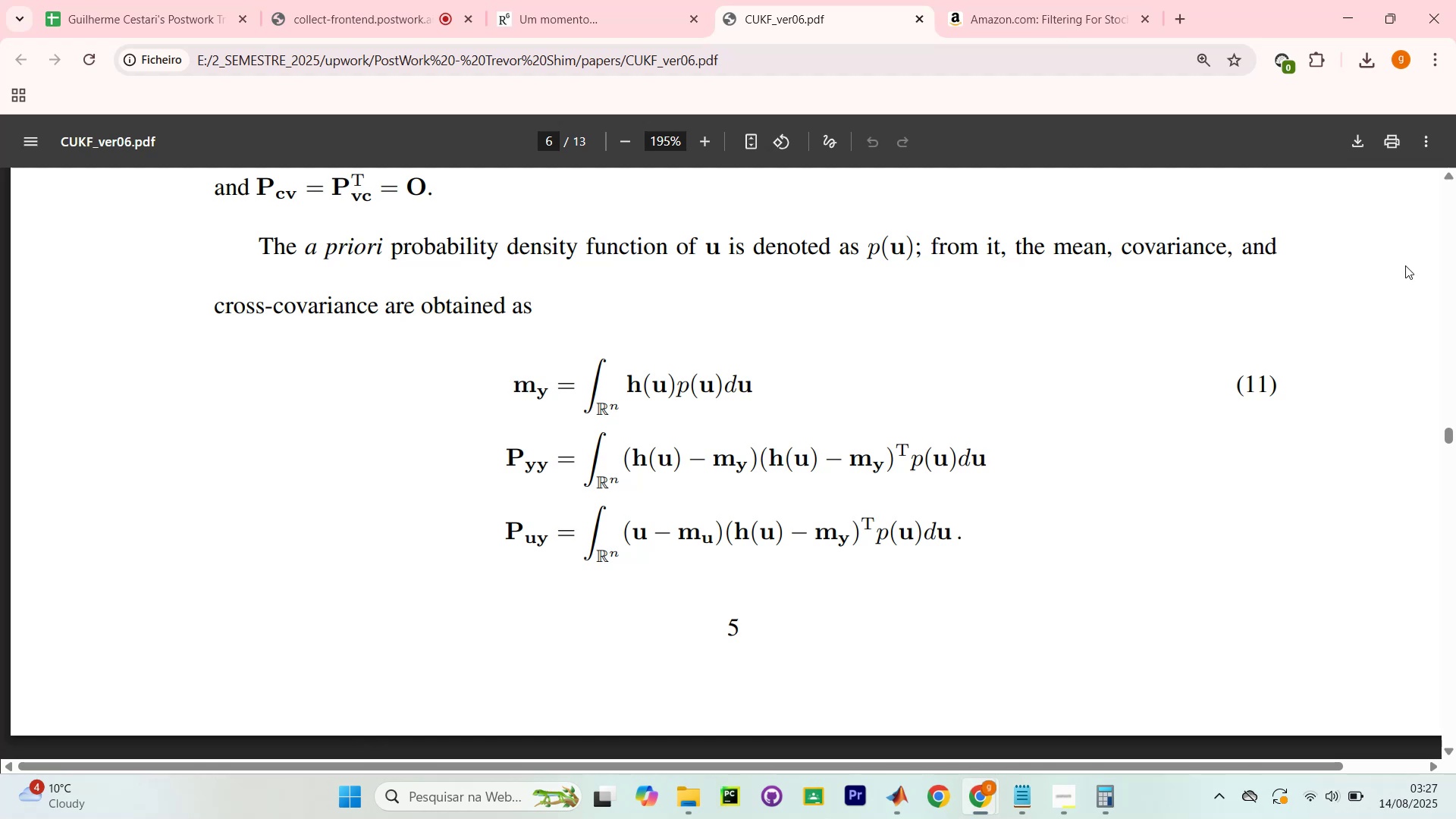 
scroll: coordinate [1235, 222], scroll_direction: down, amount: 8.0
 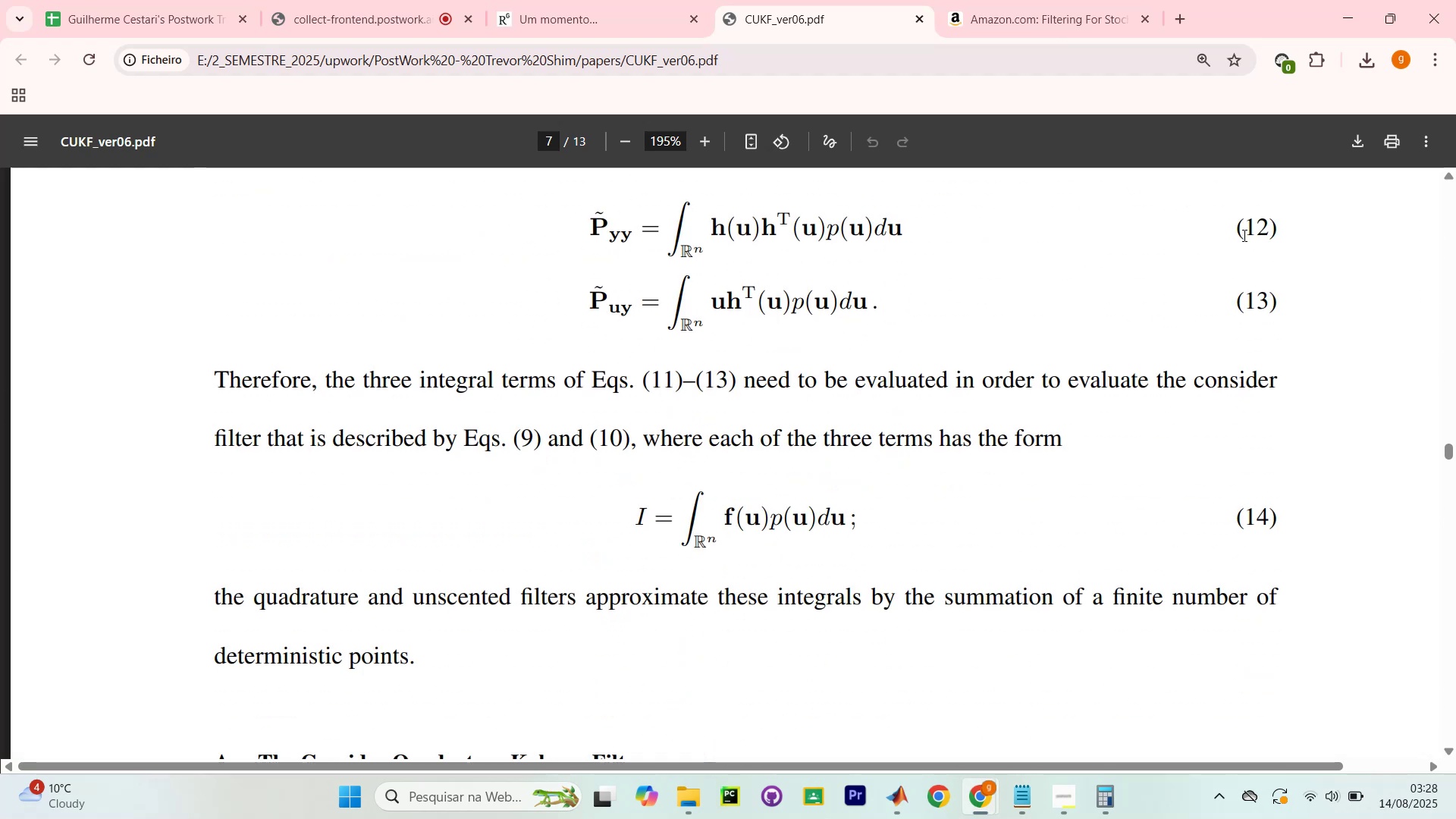 
scroll: coordinate [1200, 268], scroll_direction: up, amount: 2.0
 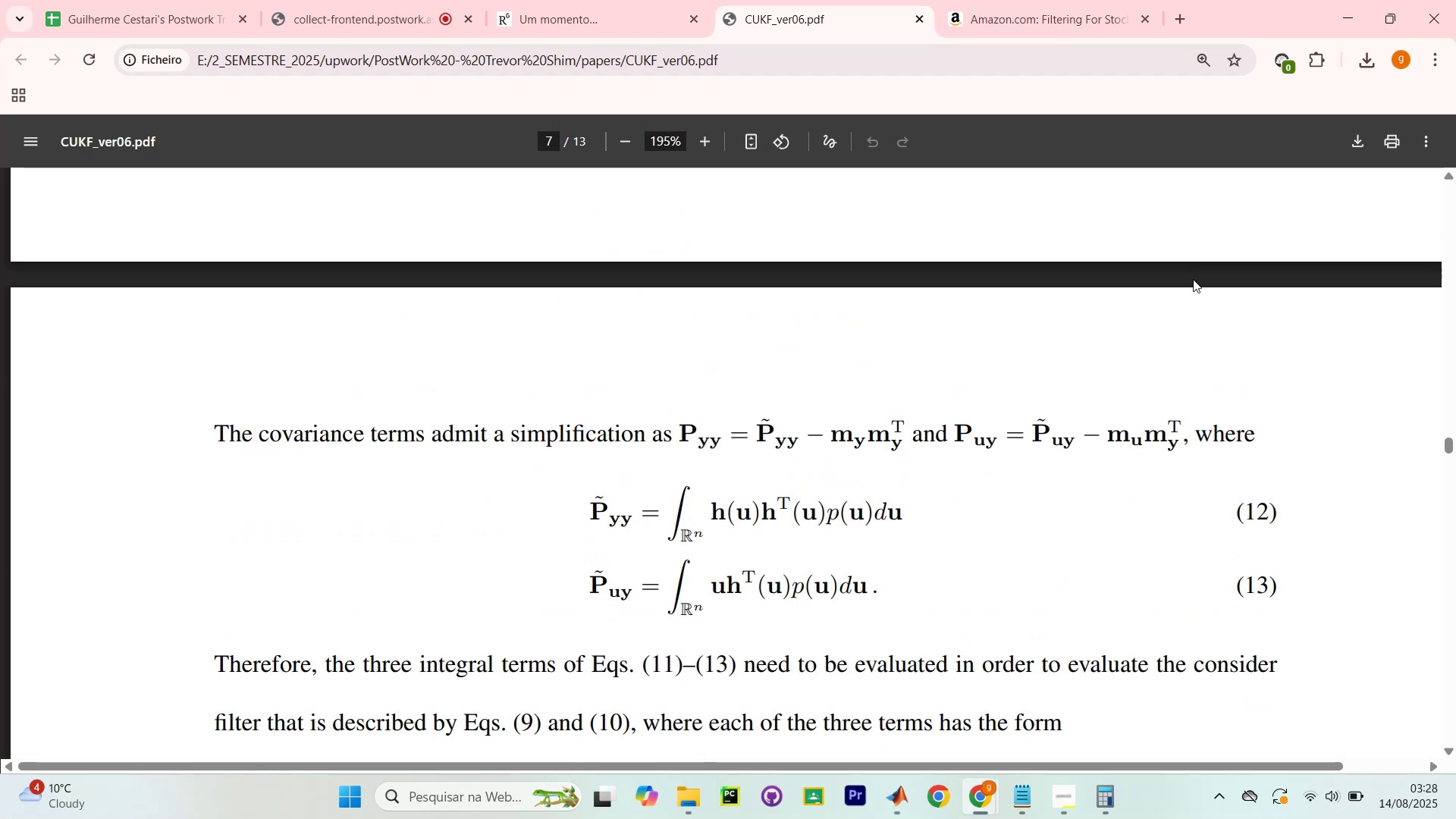 
scroll: coordinate [1188, 299], scroll_direction: down, amount: 9.0
 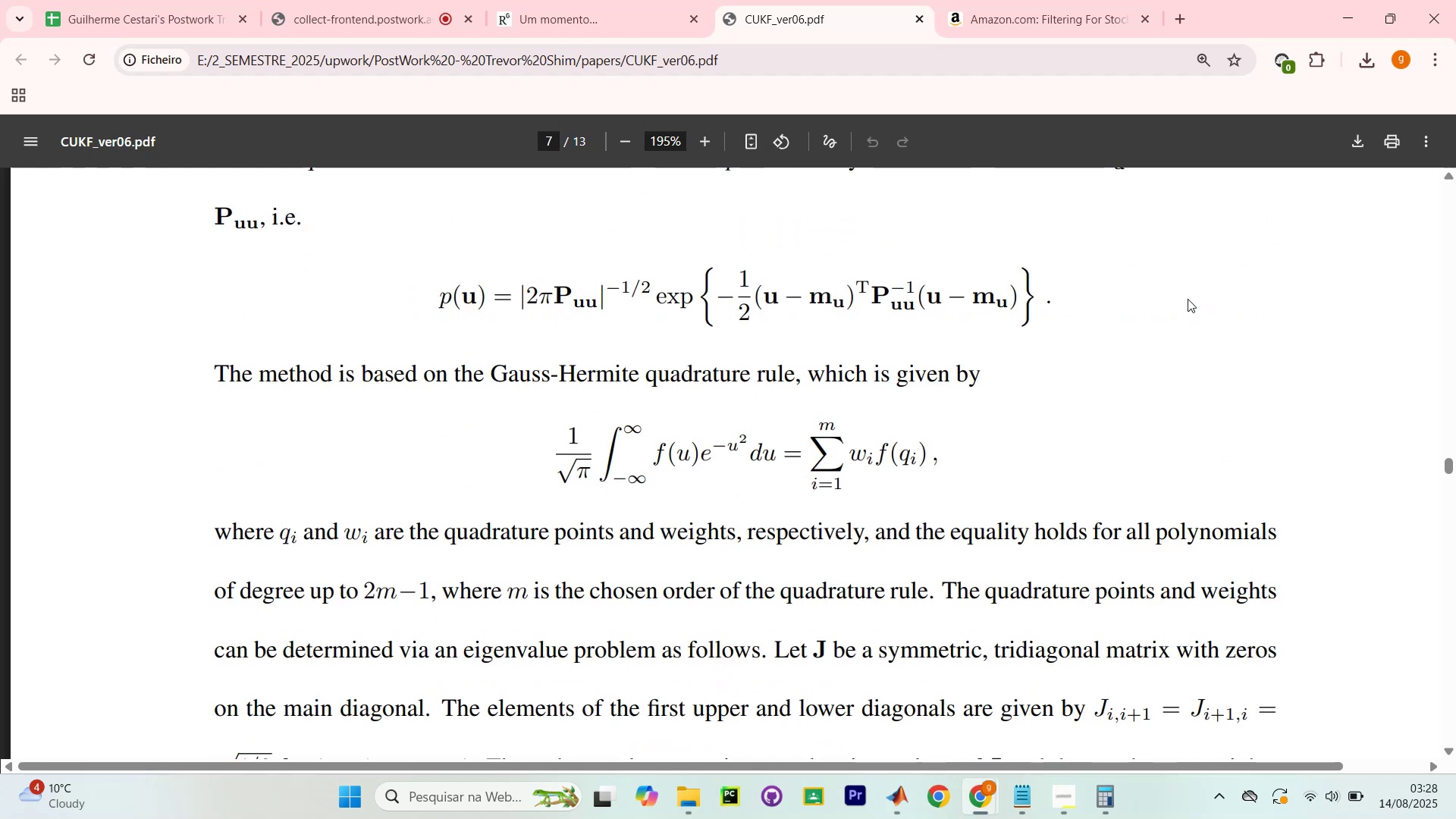 
scroll: coordinate [1188, 299], scroll_direction: up, amount: 2.0
 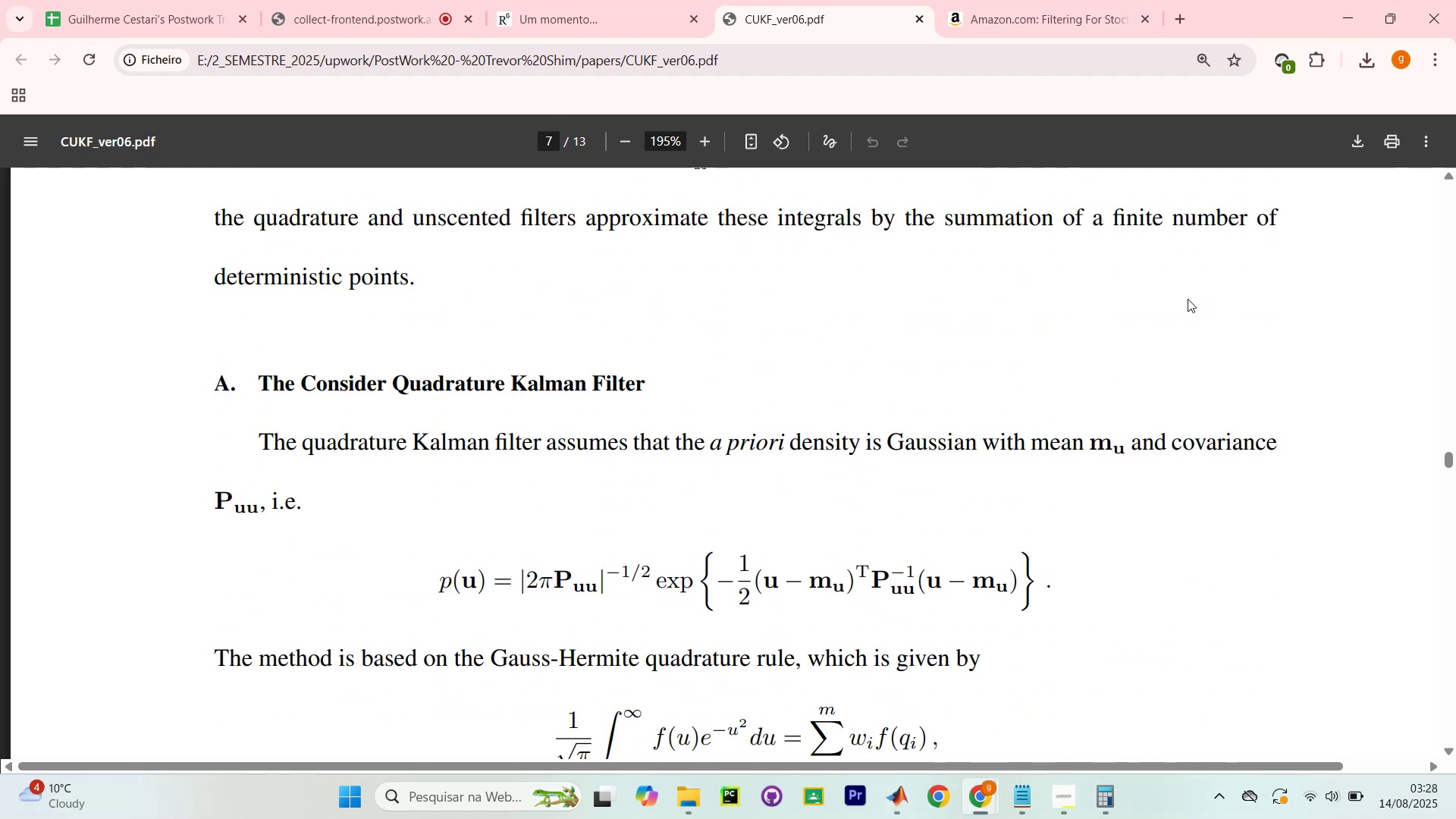 
scroll: coordinate [1314, 392], scroll_direction: down, amount: 6.0
 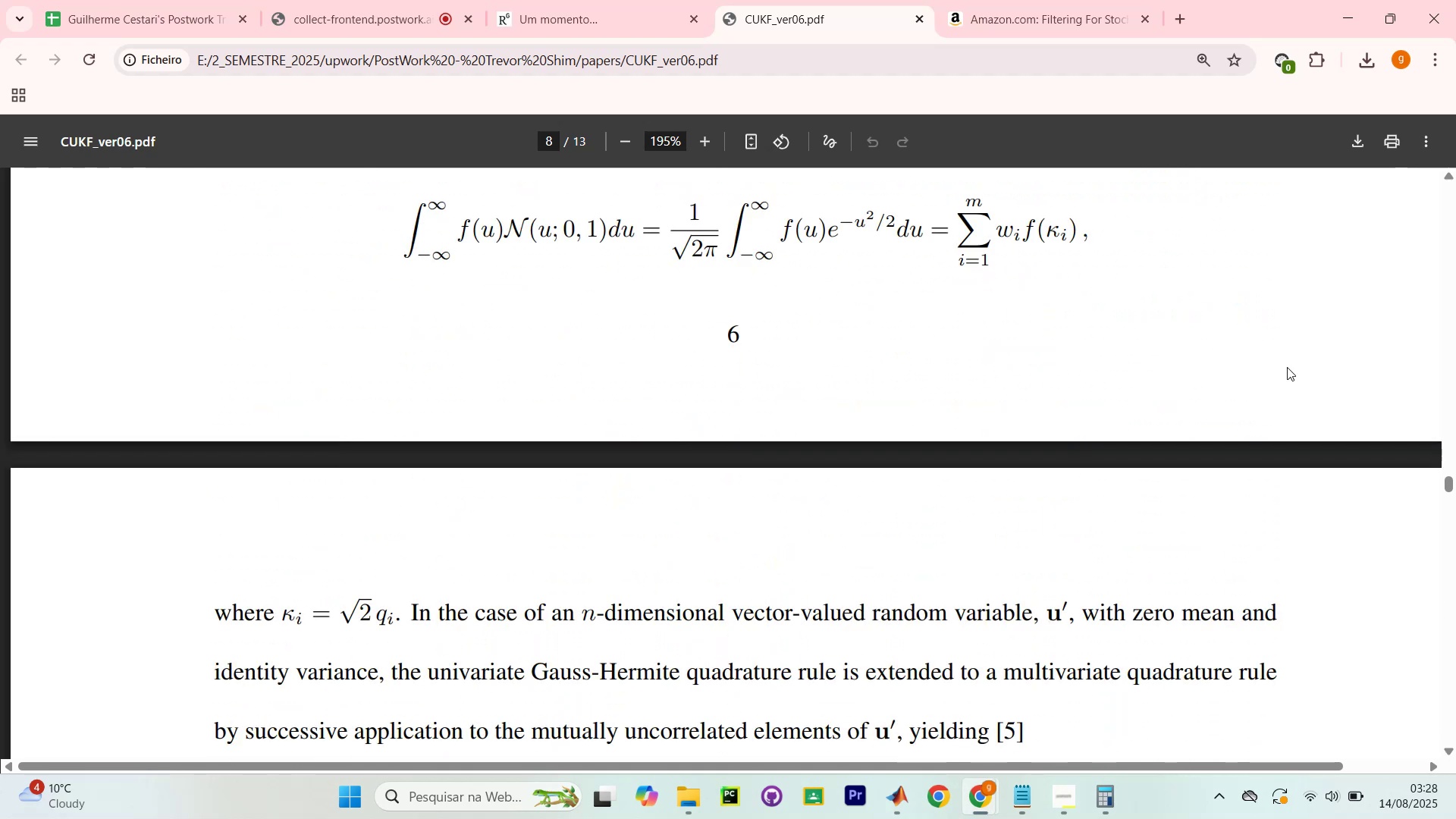 
scroll: coordinate [1288, 367], scroll_direction: up, amount: 4.0
 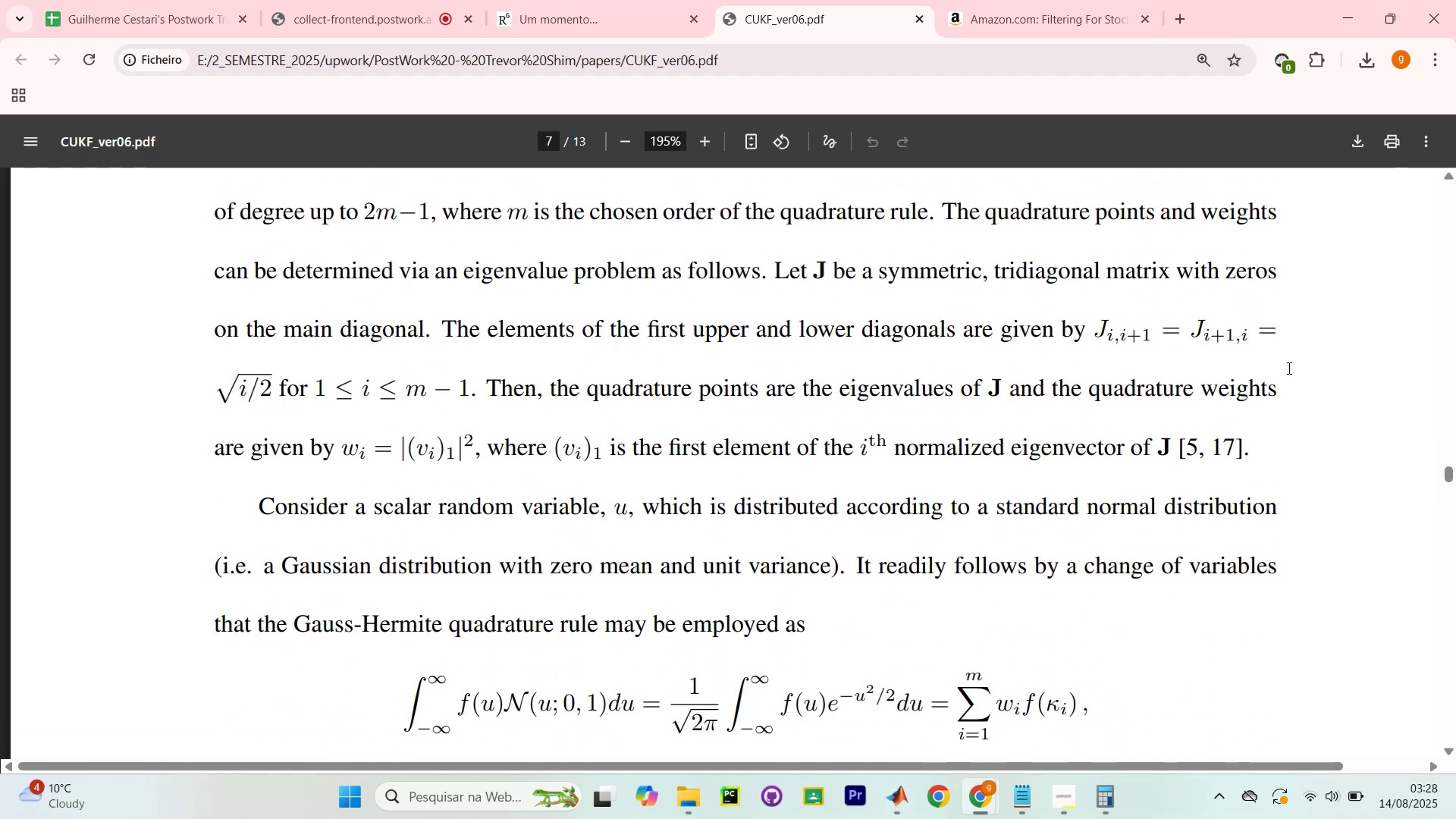 
scroll: coordinate [1313, 367], scroll_direction: down, amount: 24.0
 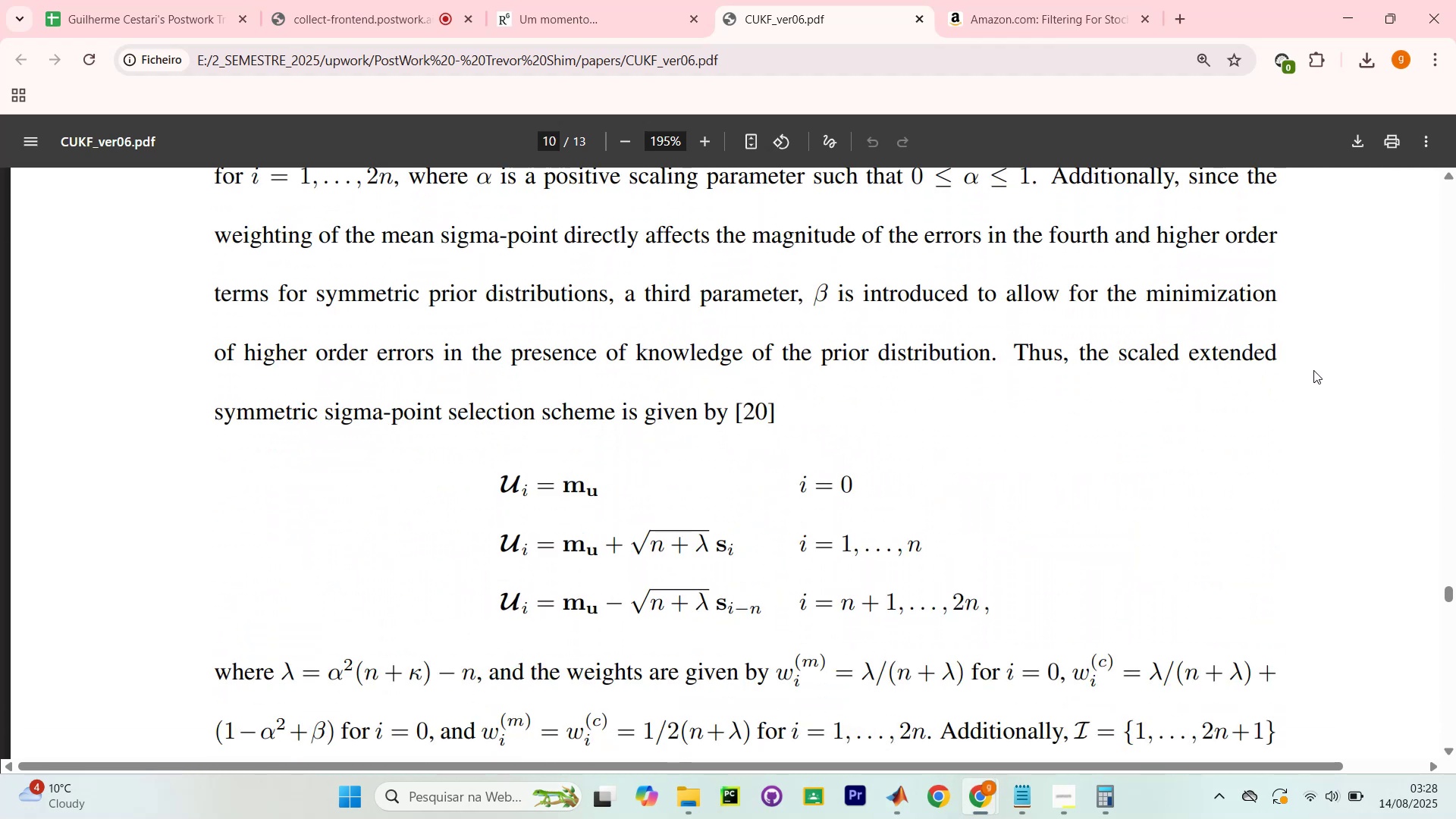 
scroll: coordinate [1309, 380], scroll_direction: down, amount: 26.0
 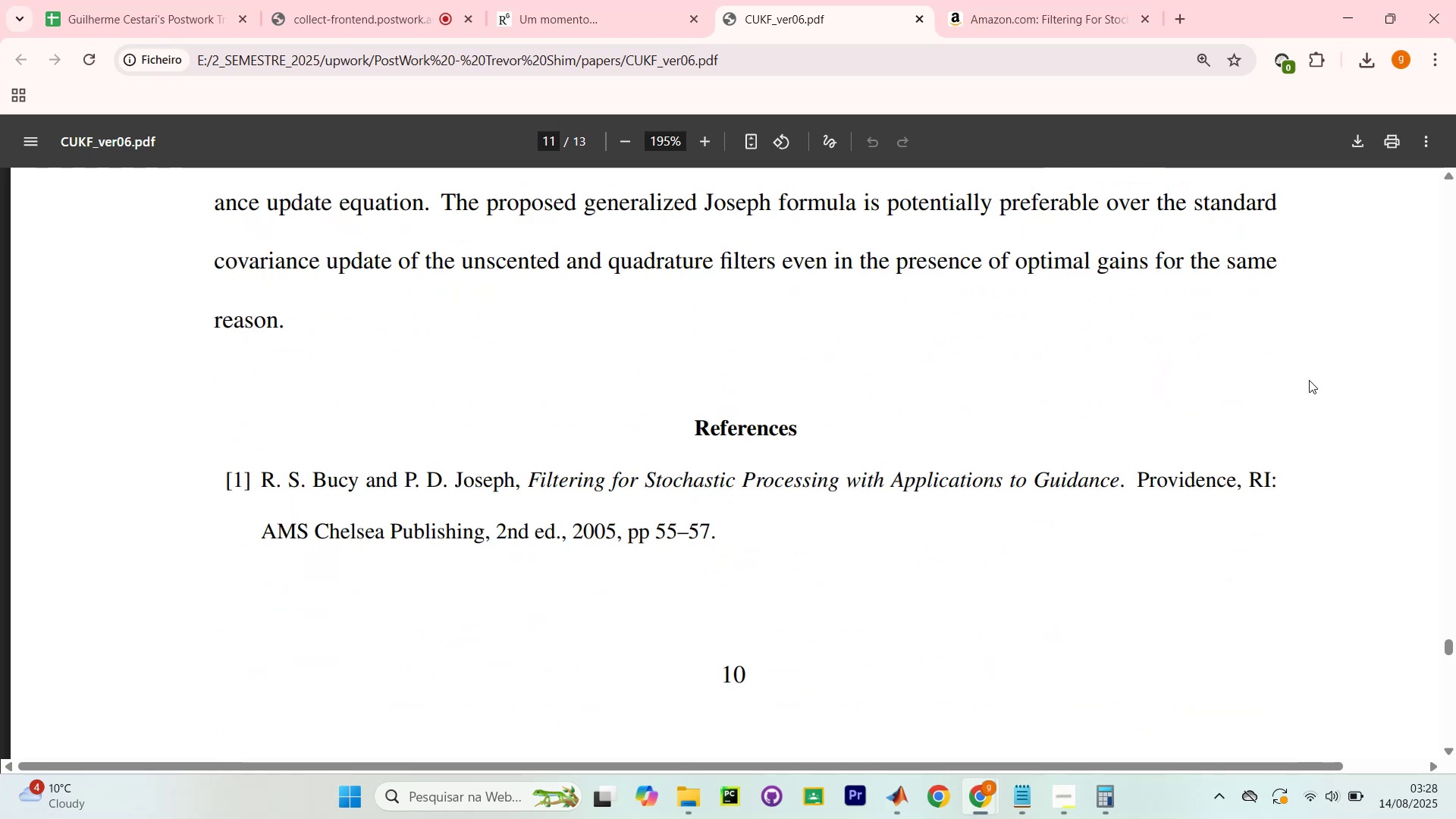 
scroll: coordinate [279, 236], scroll_direction: down, amount: 9.0
 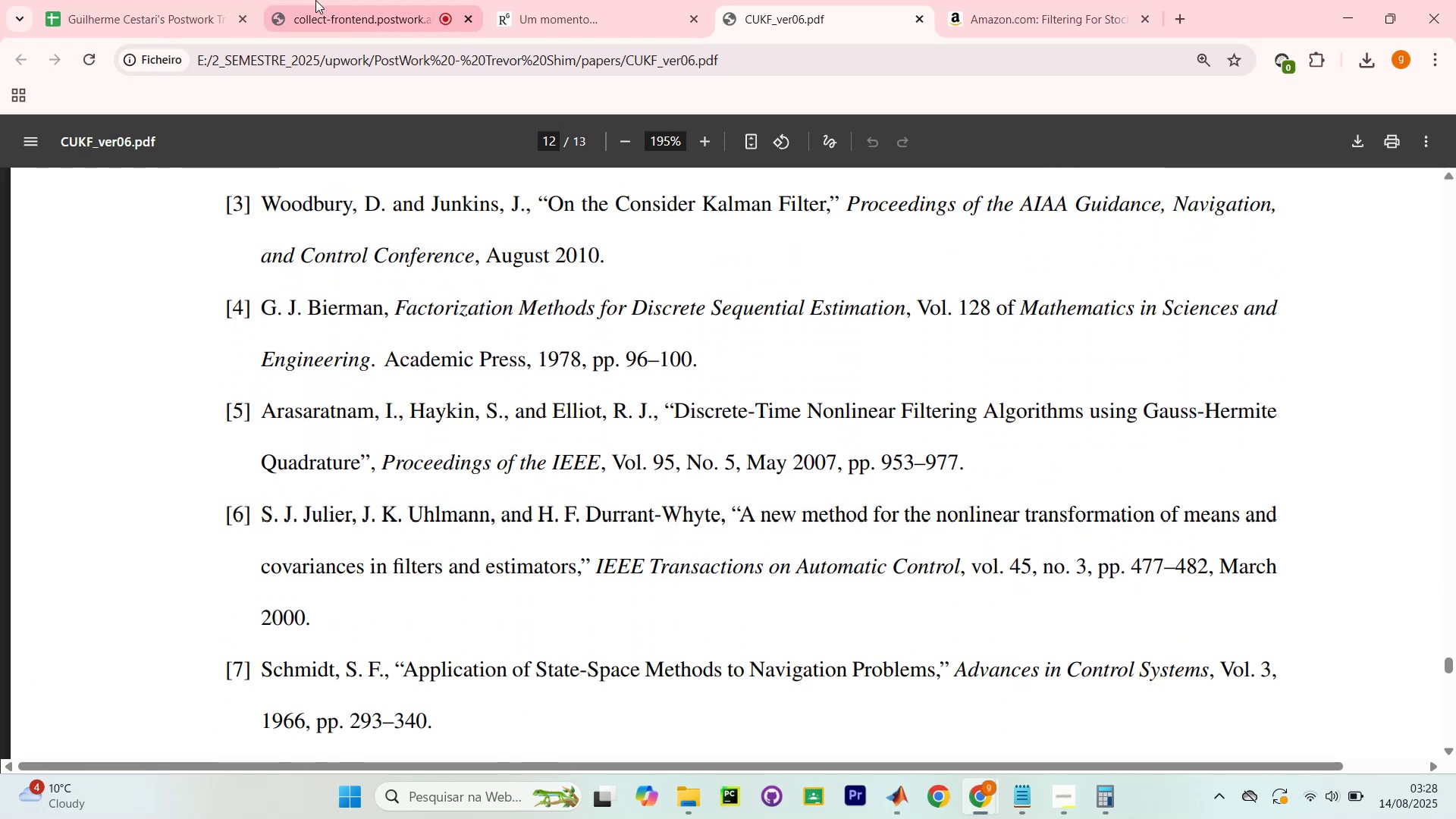 
left_click([317, 0])
 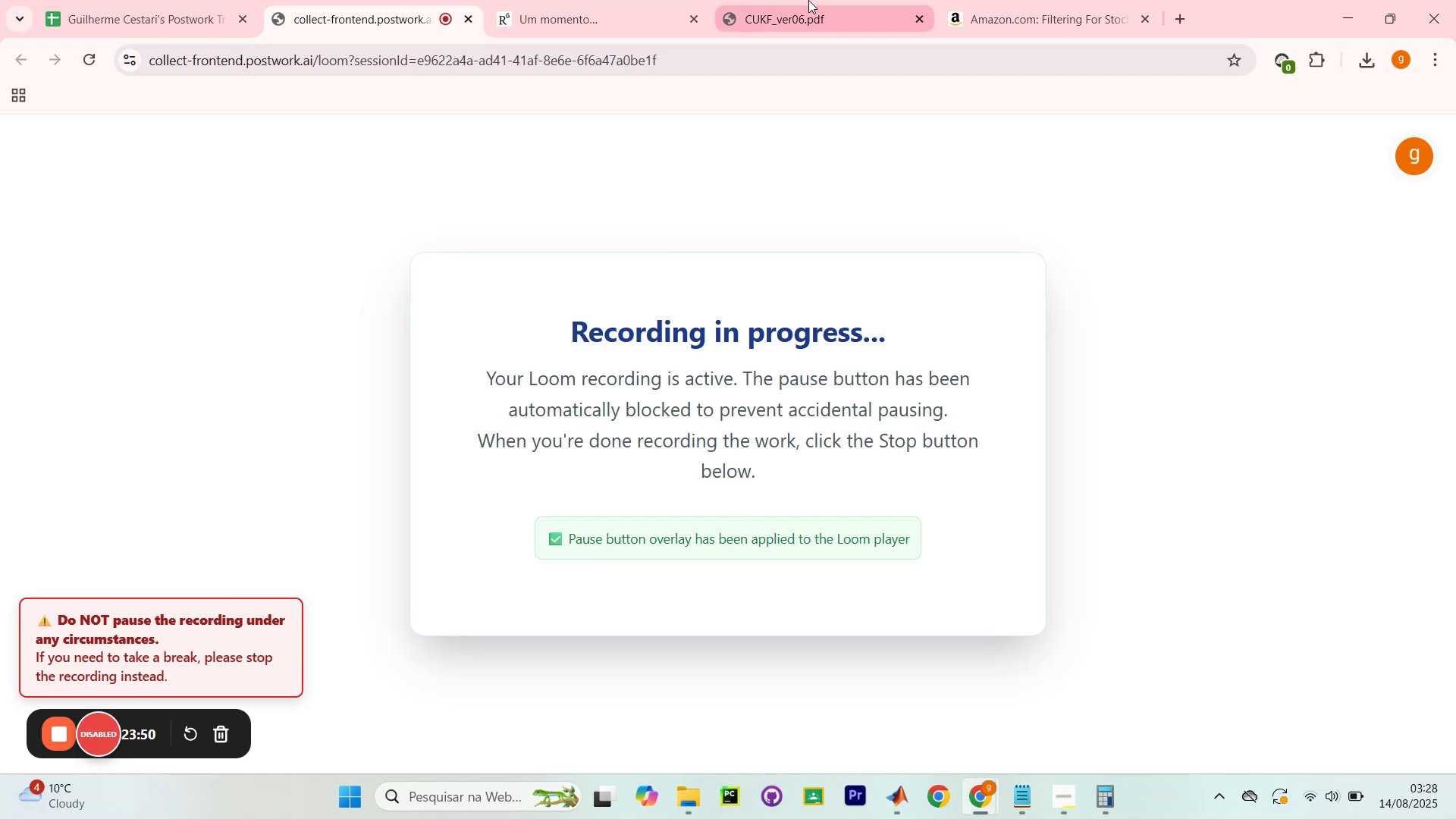 
left_click([810, 0])
 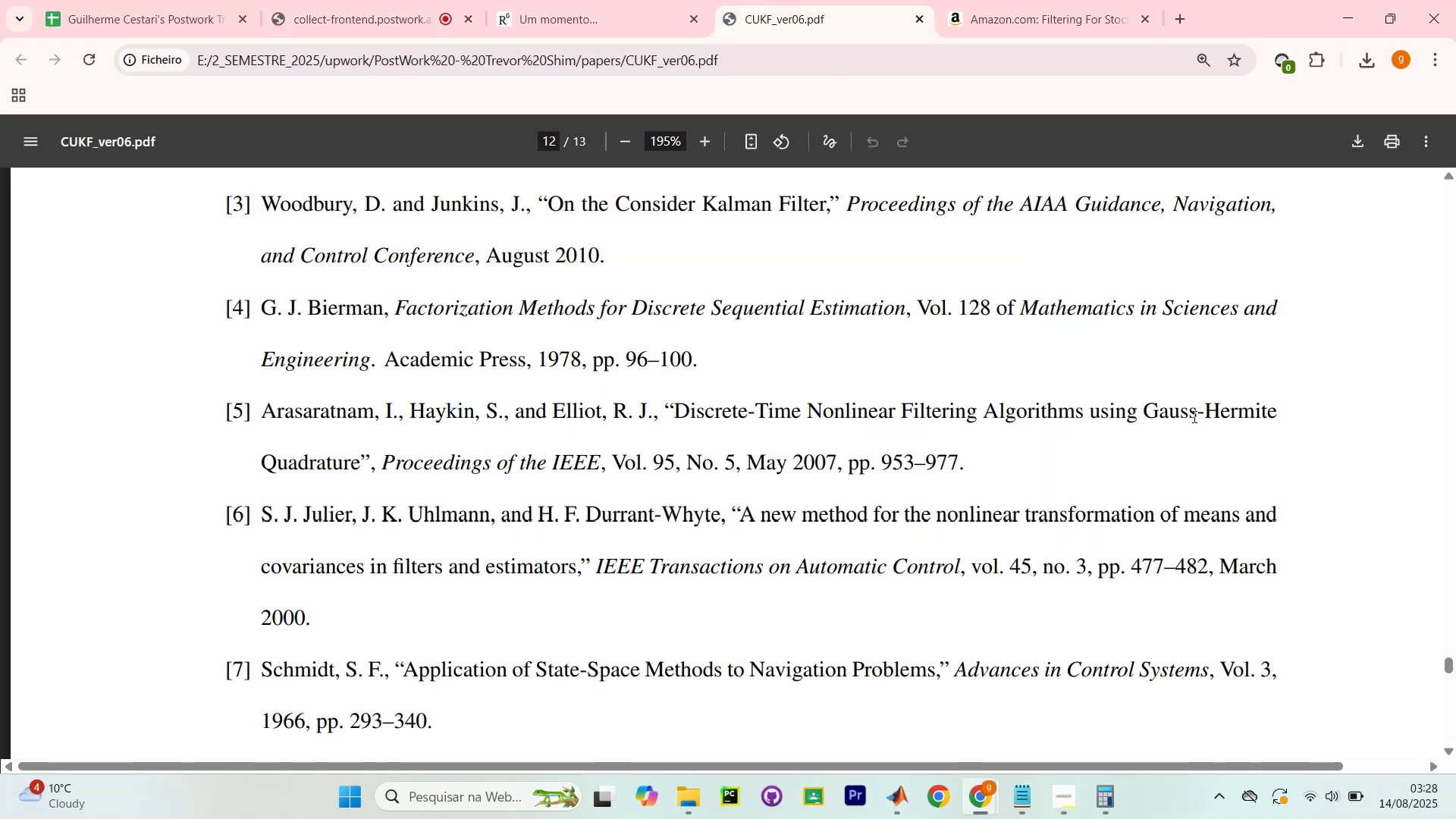 
scroll: coordinate [1348, 424], scroll_direction: down, amount: 19.0
 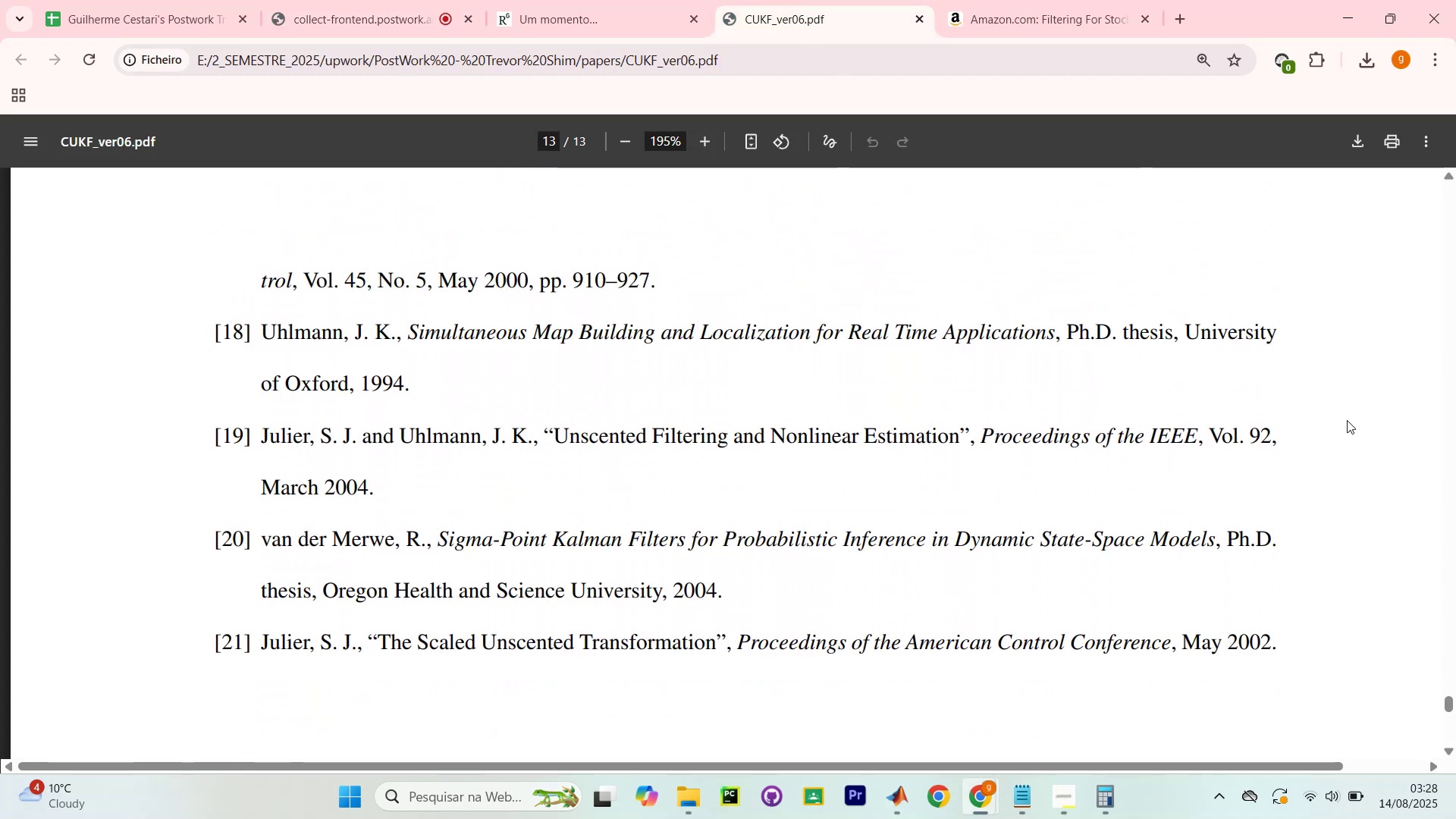 
scroll: coordinate [1341, 365], scroll_direction: up, amount: 29.0
 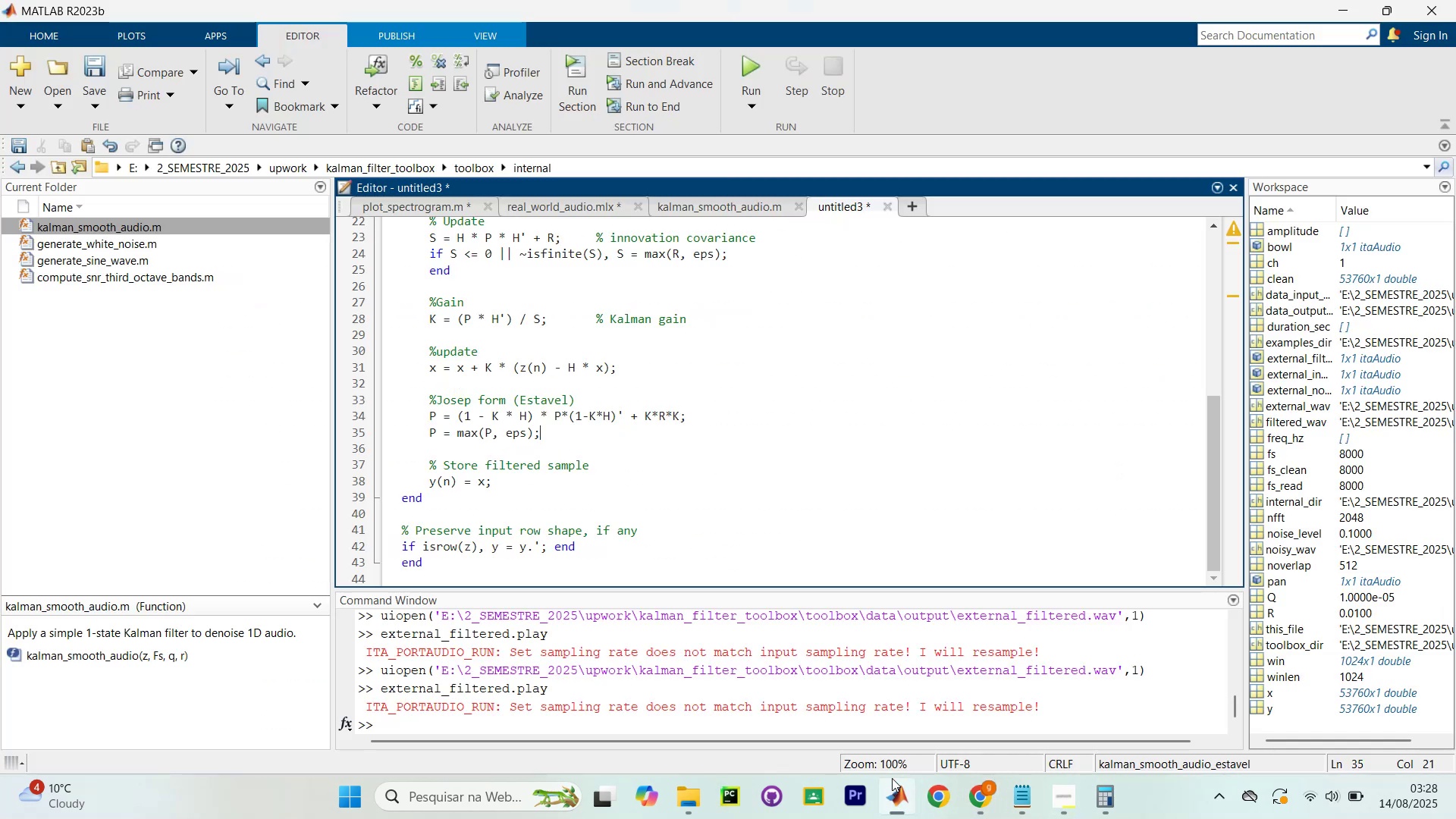 
left_click([746, 436])
 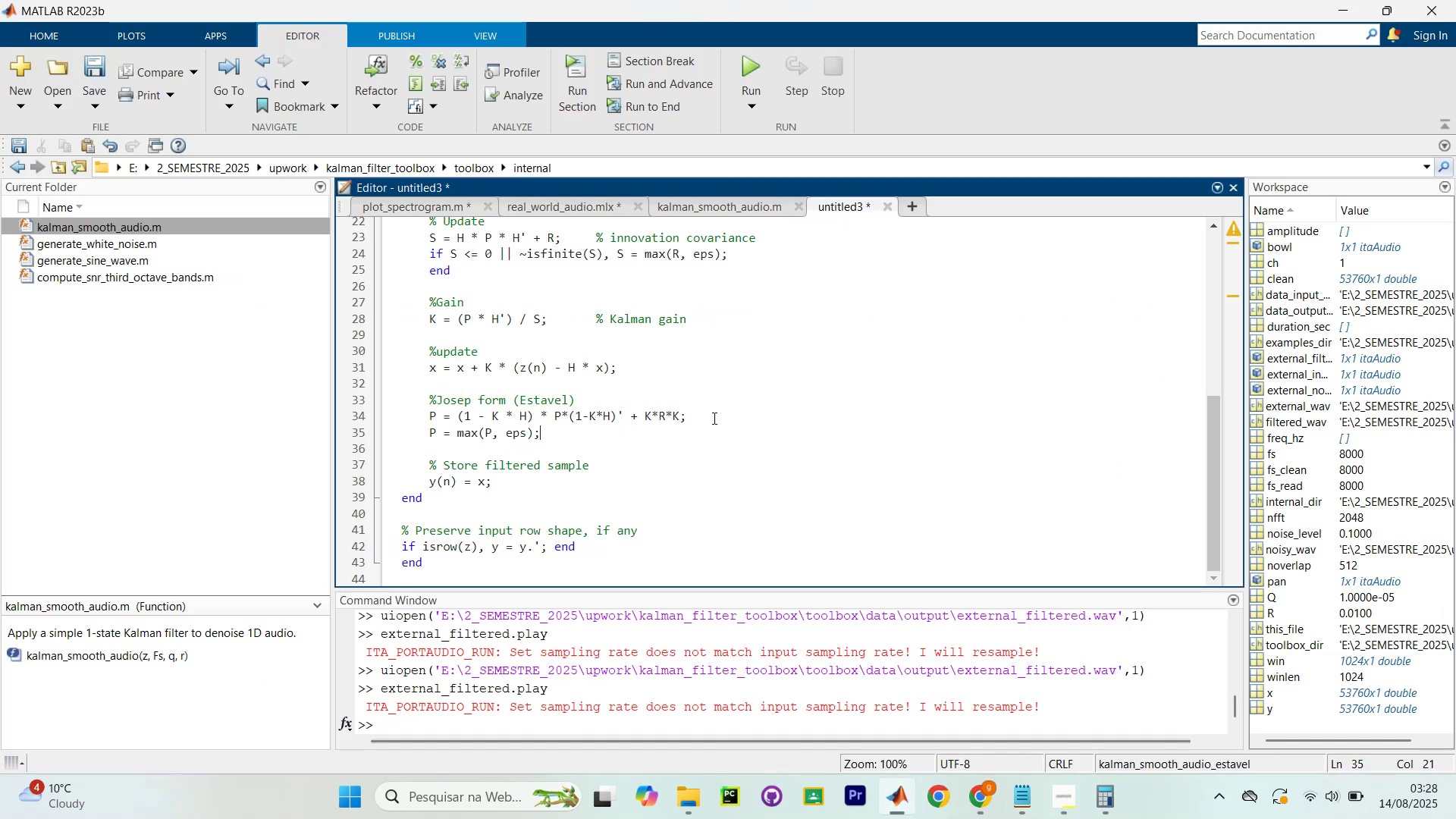 
scroll: coordinate [744, 408], scroll_direction: up, amount: 2.0
 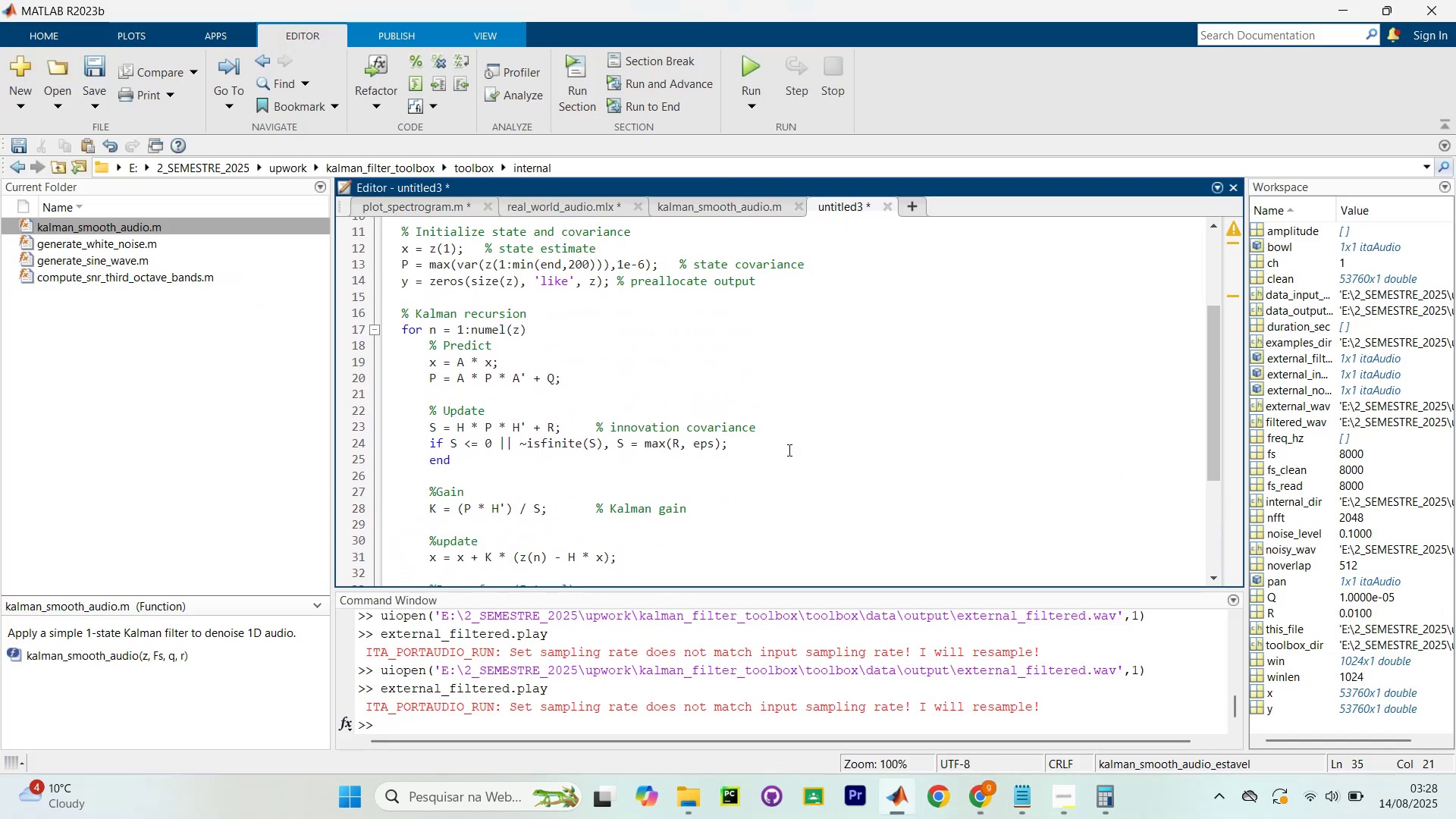 
scroll: coordinate [859, 523], scroll_direction: down, amount: 2.0
 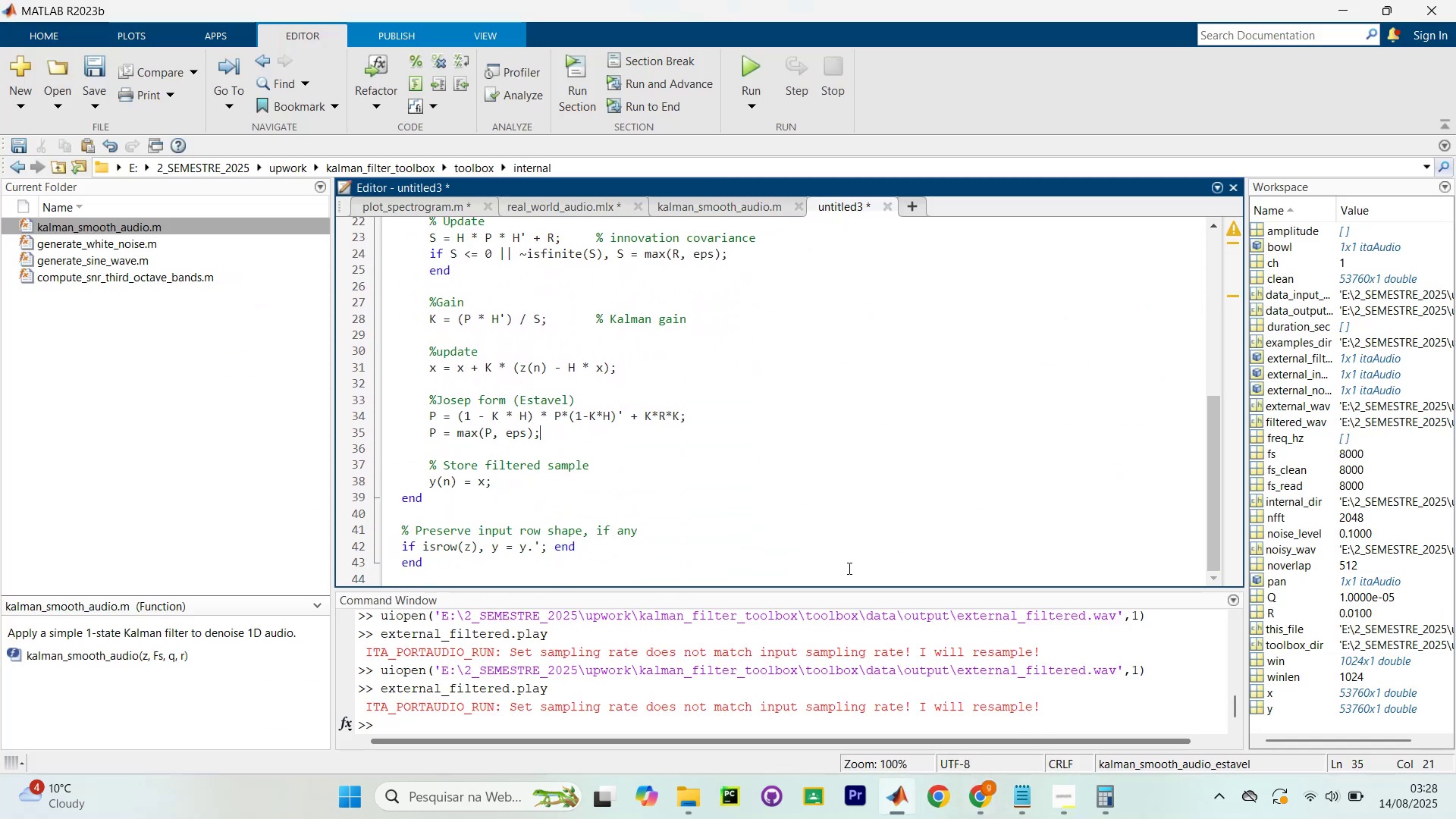 
left_click([811, 453])
 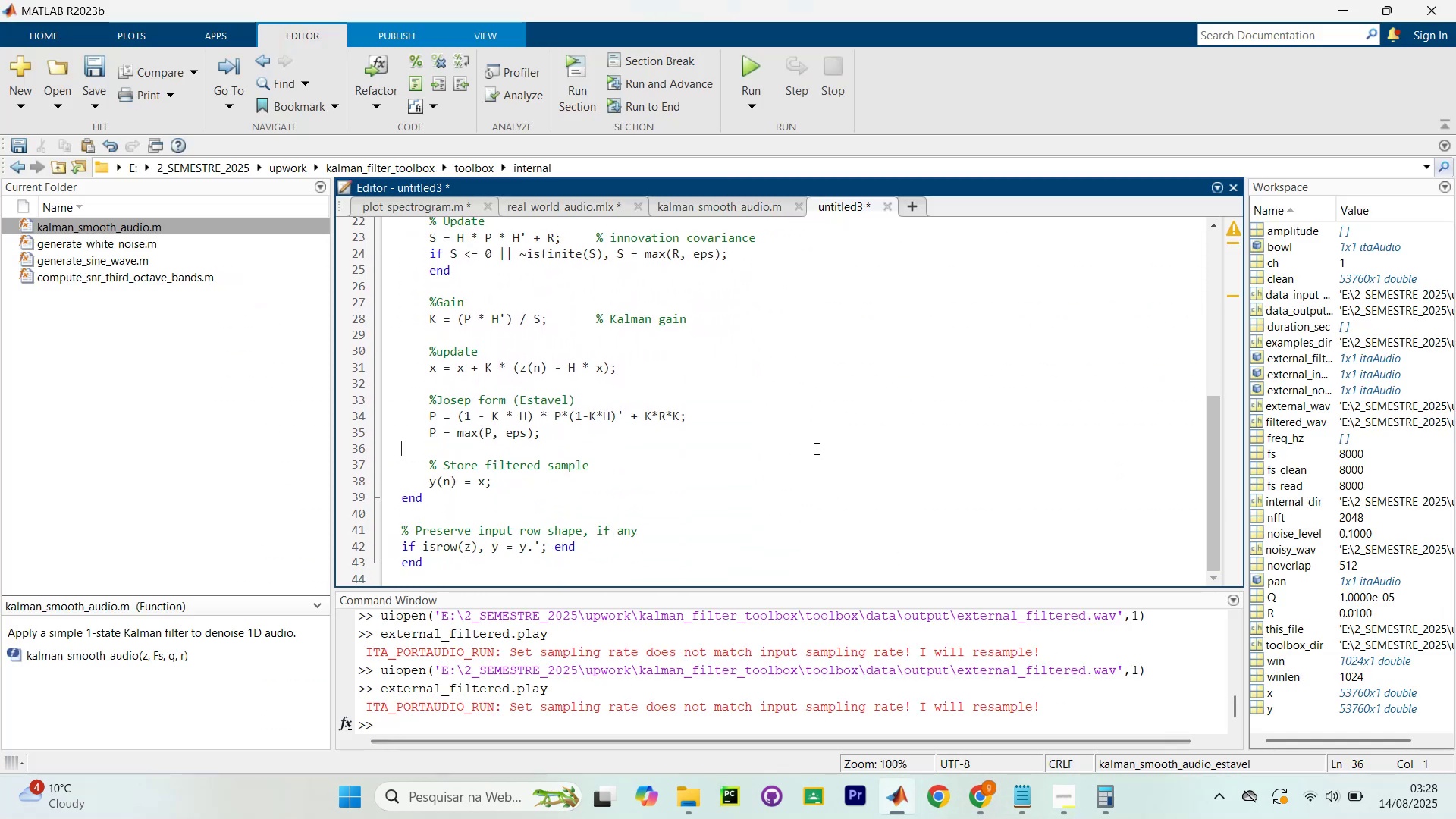 
key(Meta+ArrowRight)
 